 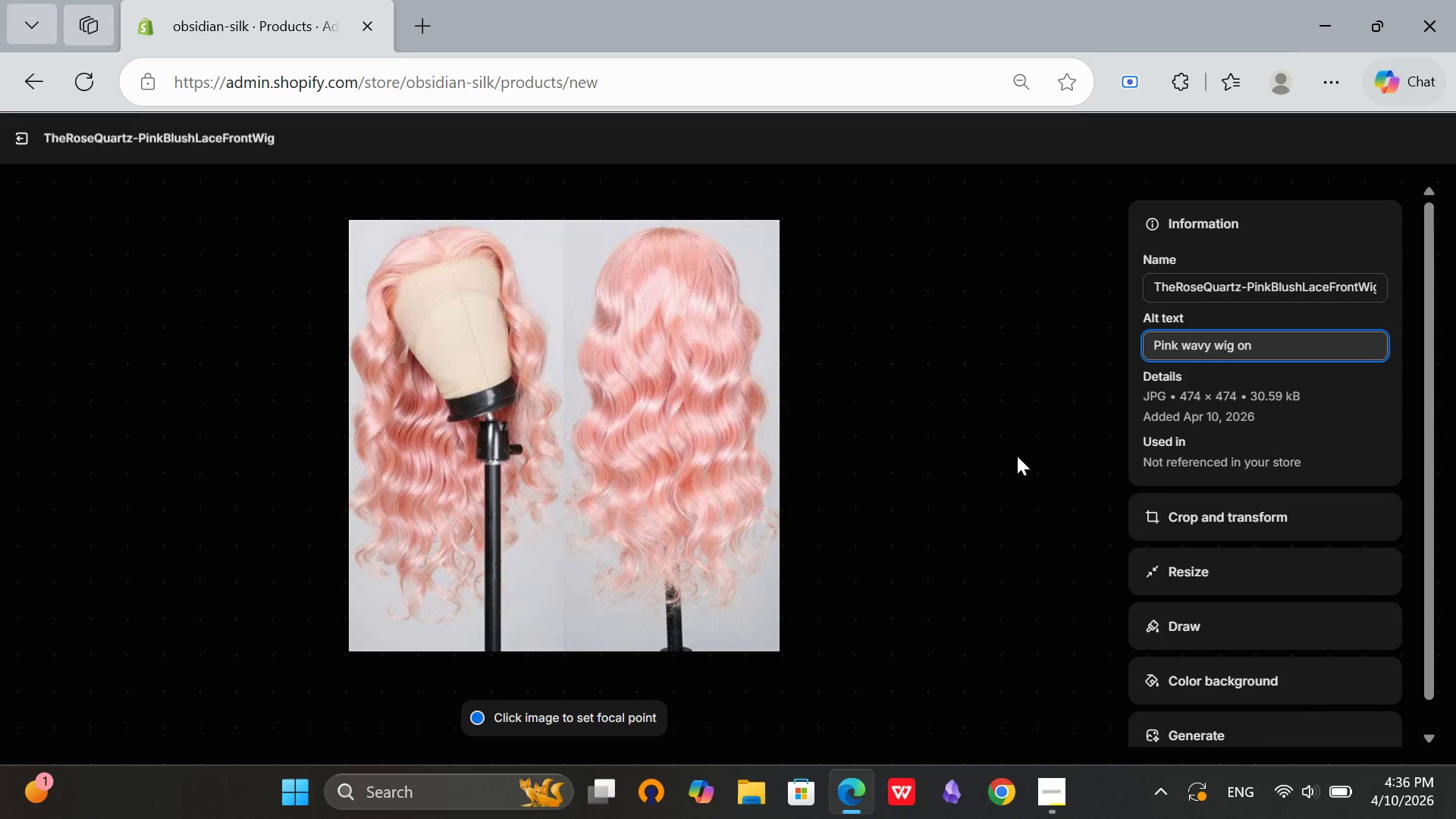 
type( manneqinn )
 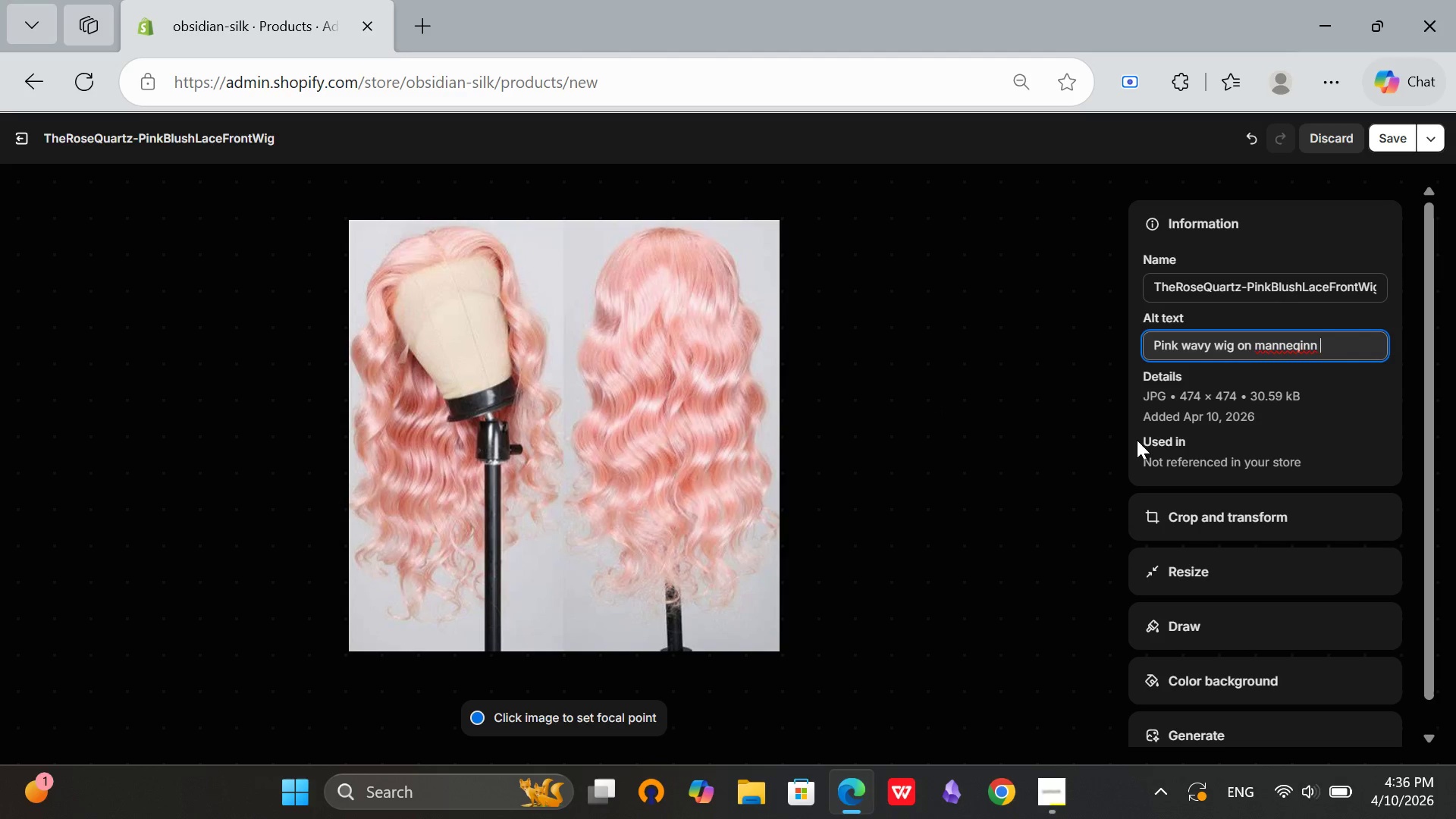 
key(Backspace)
key(Backspace)
key(Backspace)
key(Backspace)
type(uim)
key(Backspace)
type(nn )
key(Backspace)
key(Backspace)
type( )
 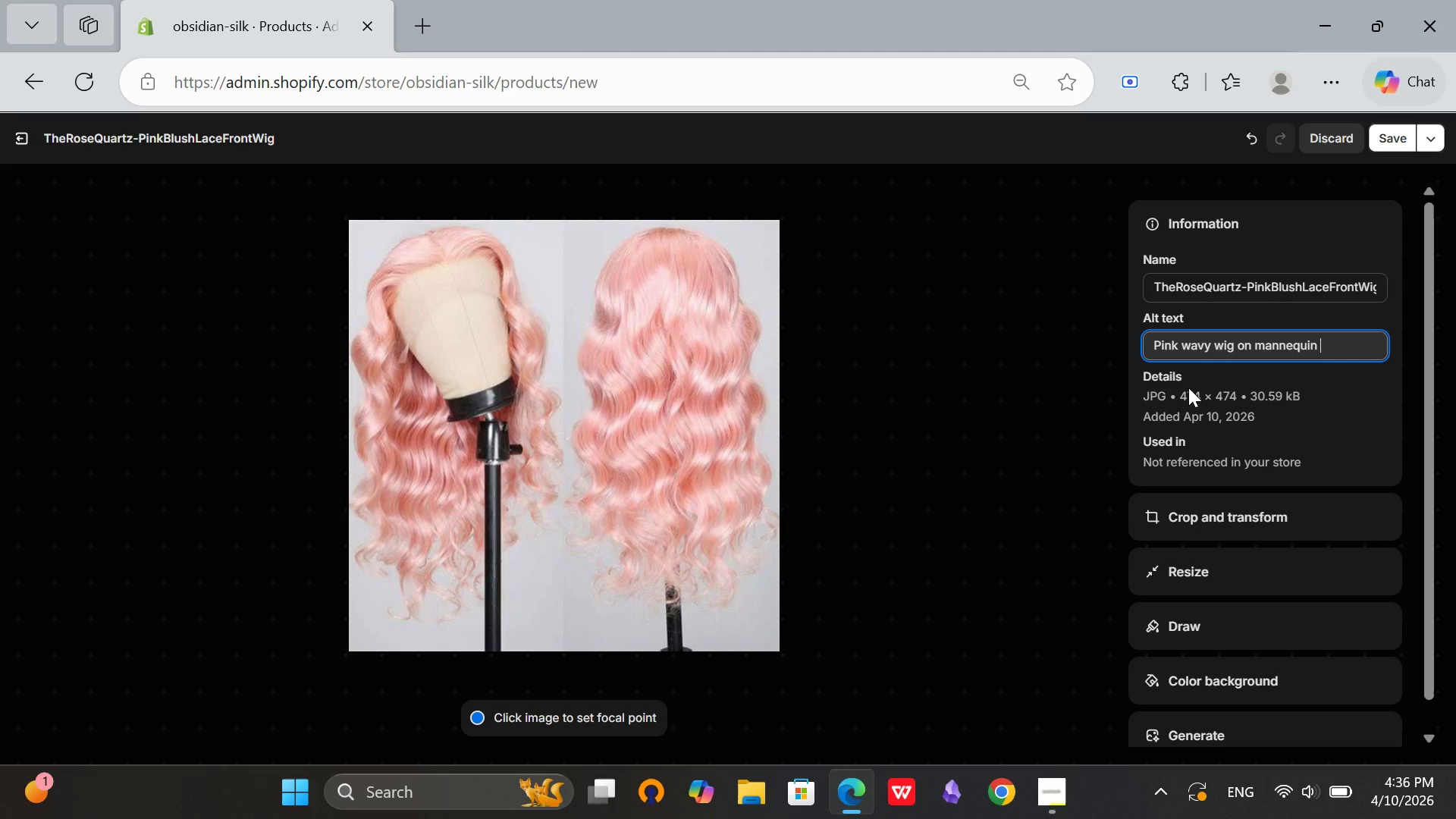 
scroll: coordinate [1188, 388], scroll_direction: up, amount: 1.0
 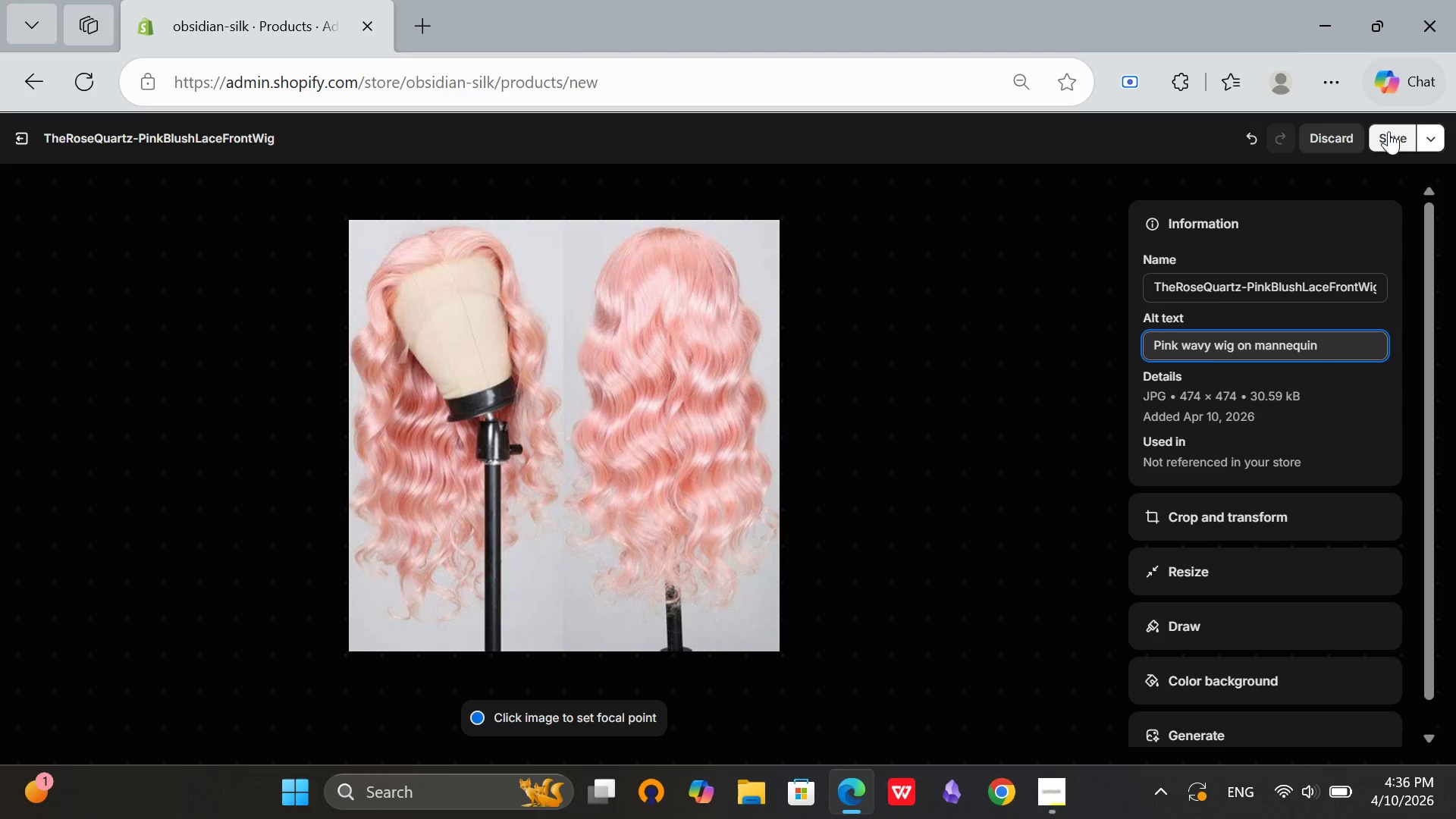 
left_click([1389, 131])
 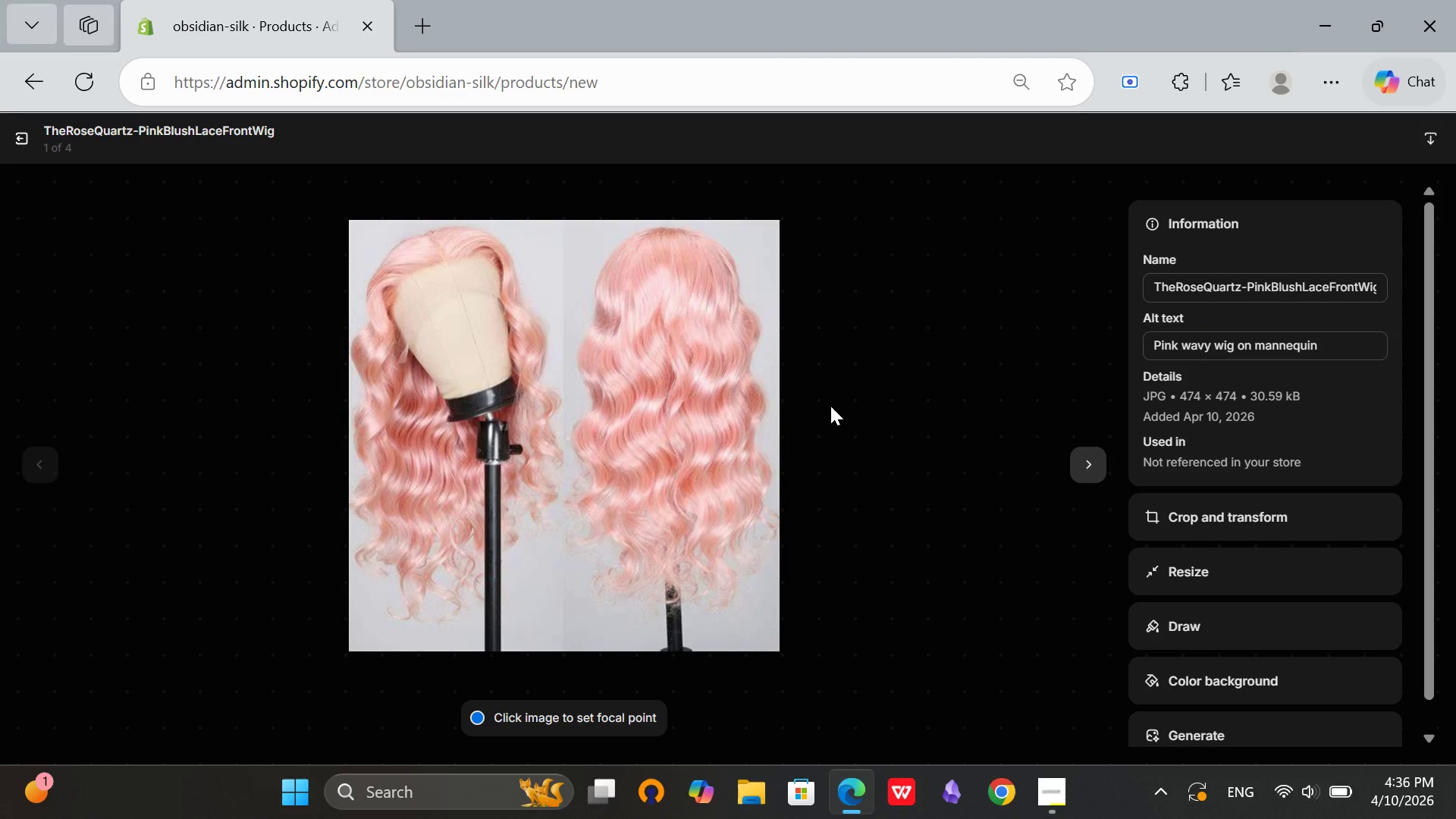 
mouse_move([25, 143])
 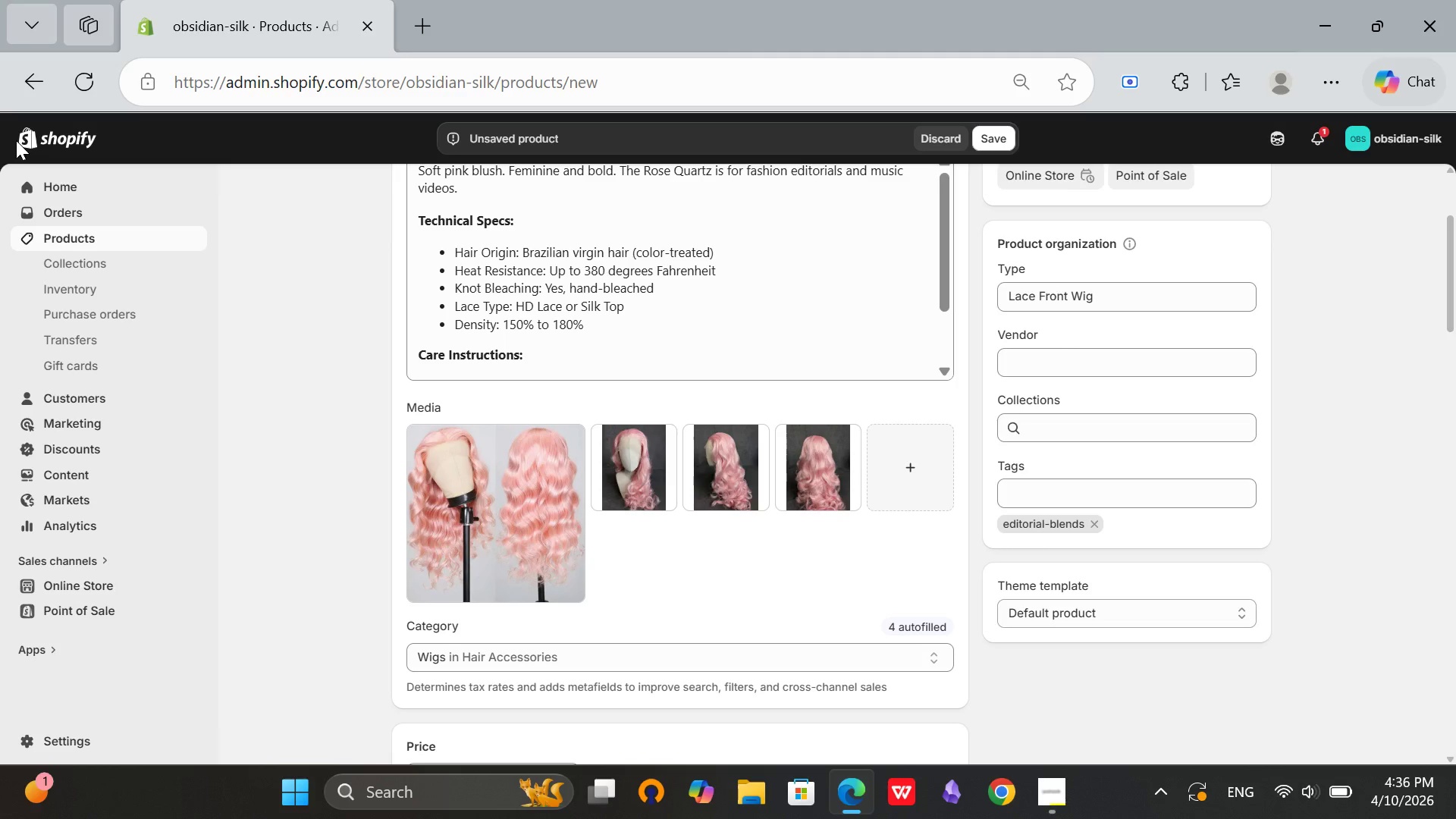 
left_click([16, 141])
 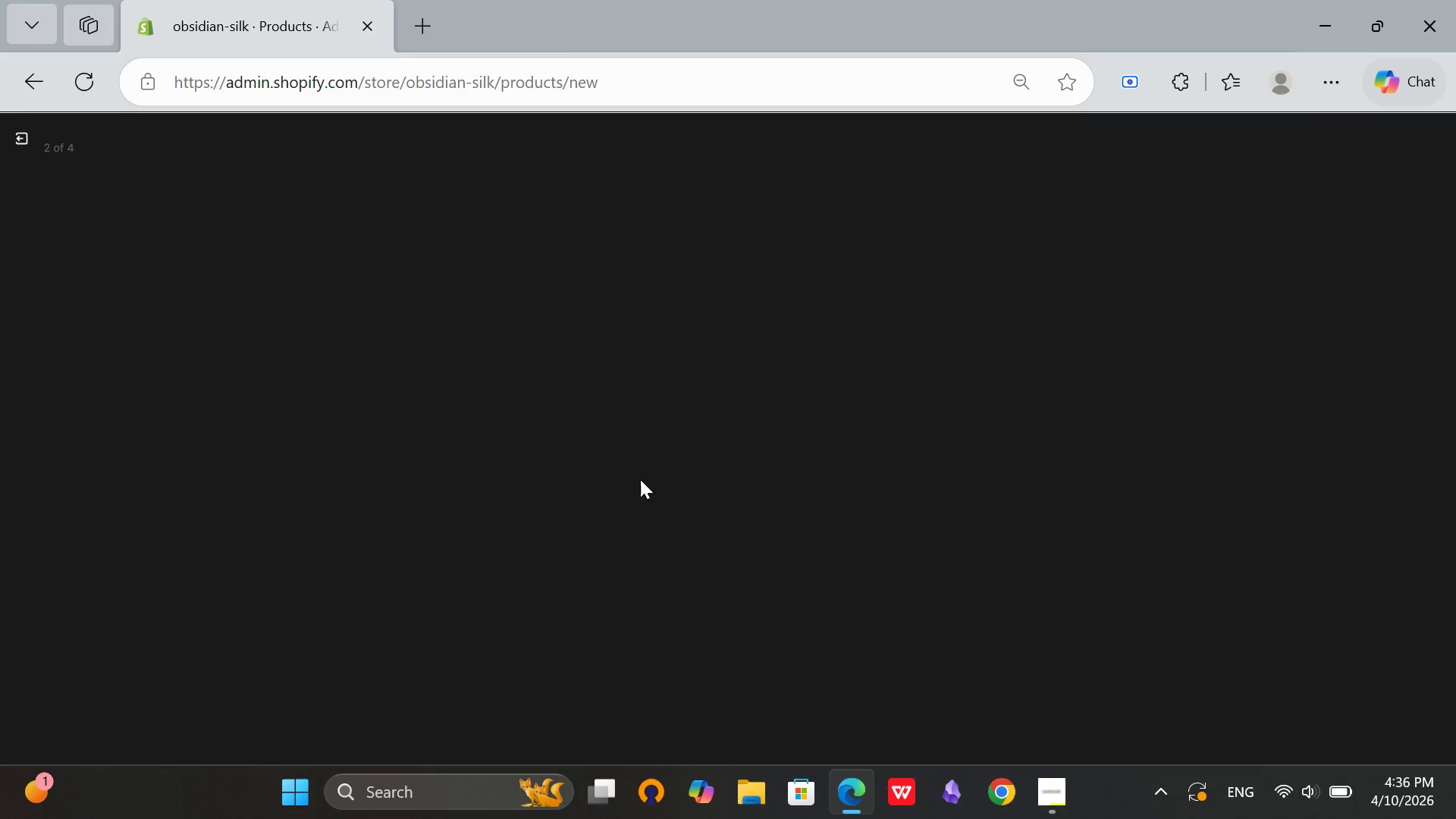 
left_click([640, 479])
 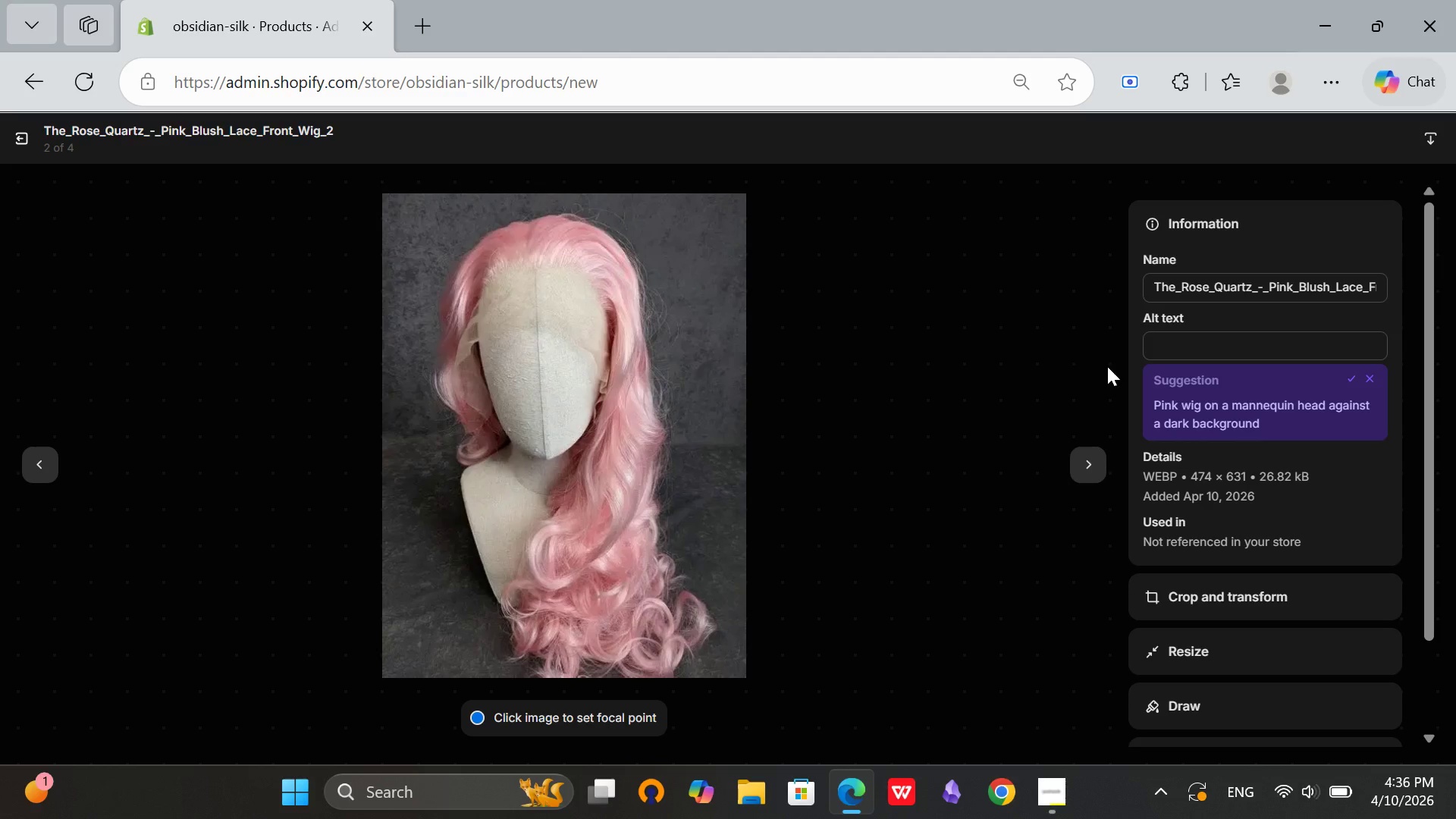 
wait(5.42)
 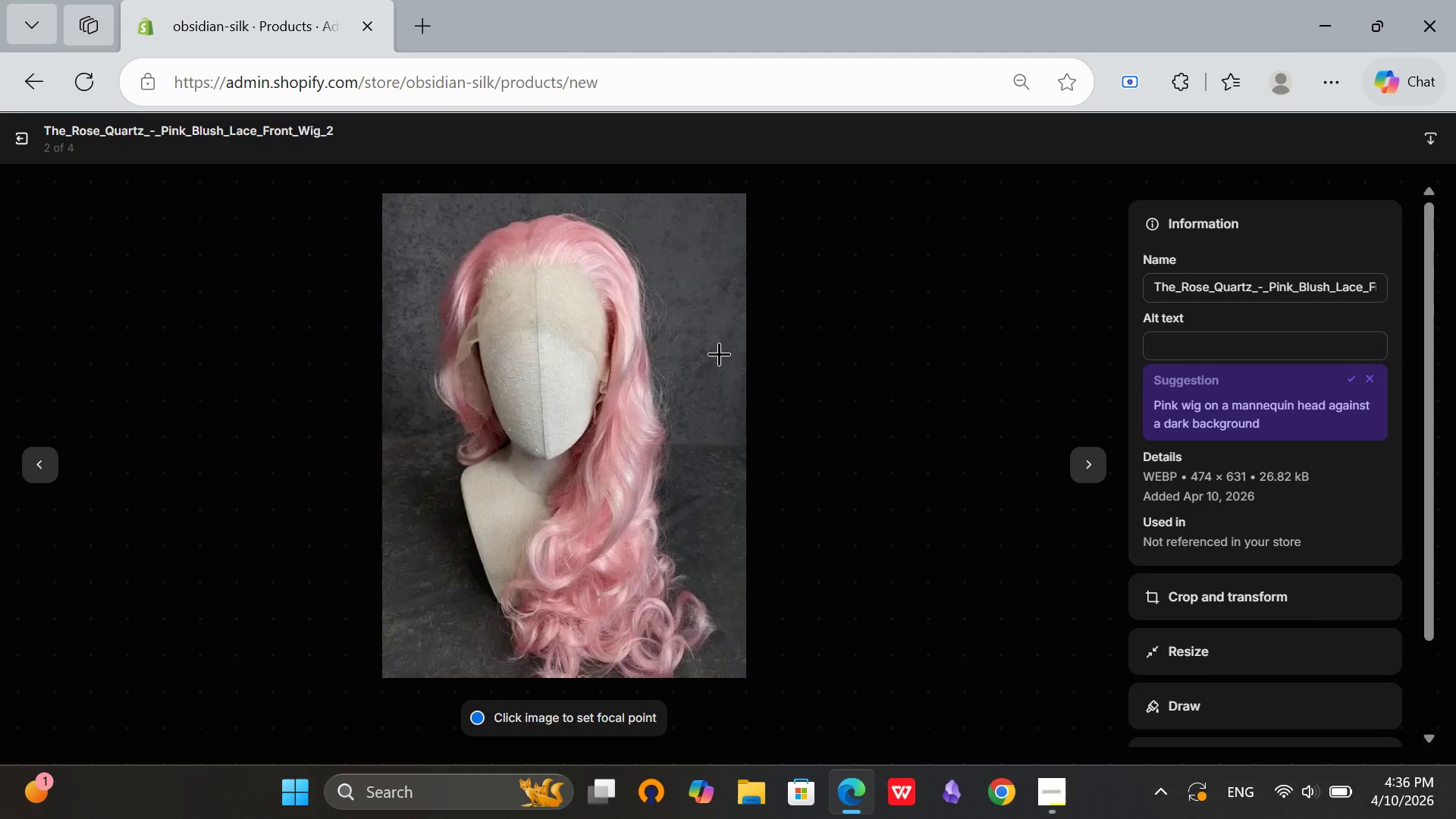 
left_click([1201, 348])
 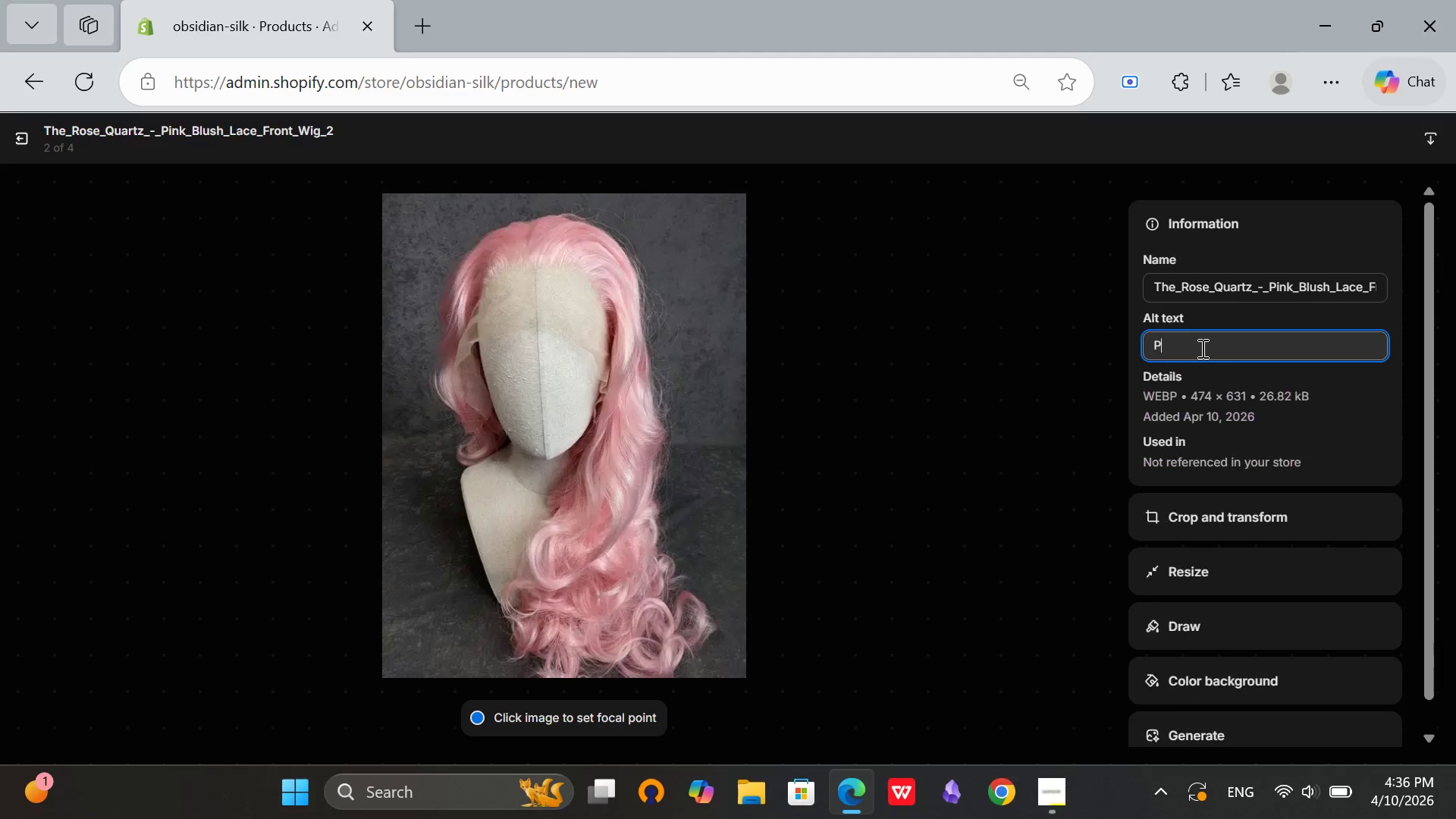 
type(Pink )
 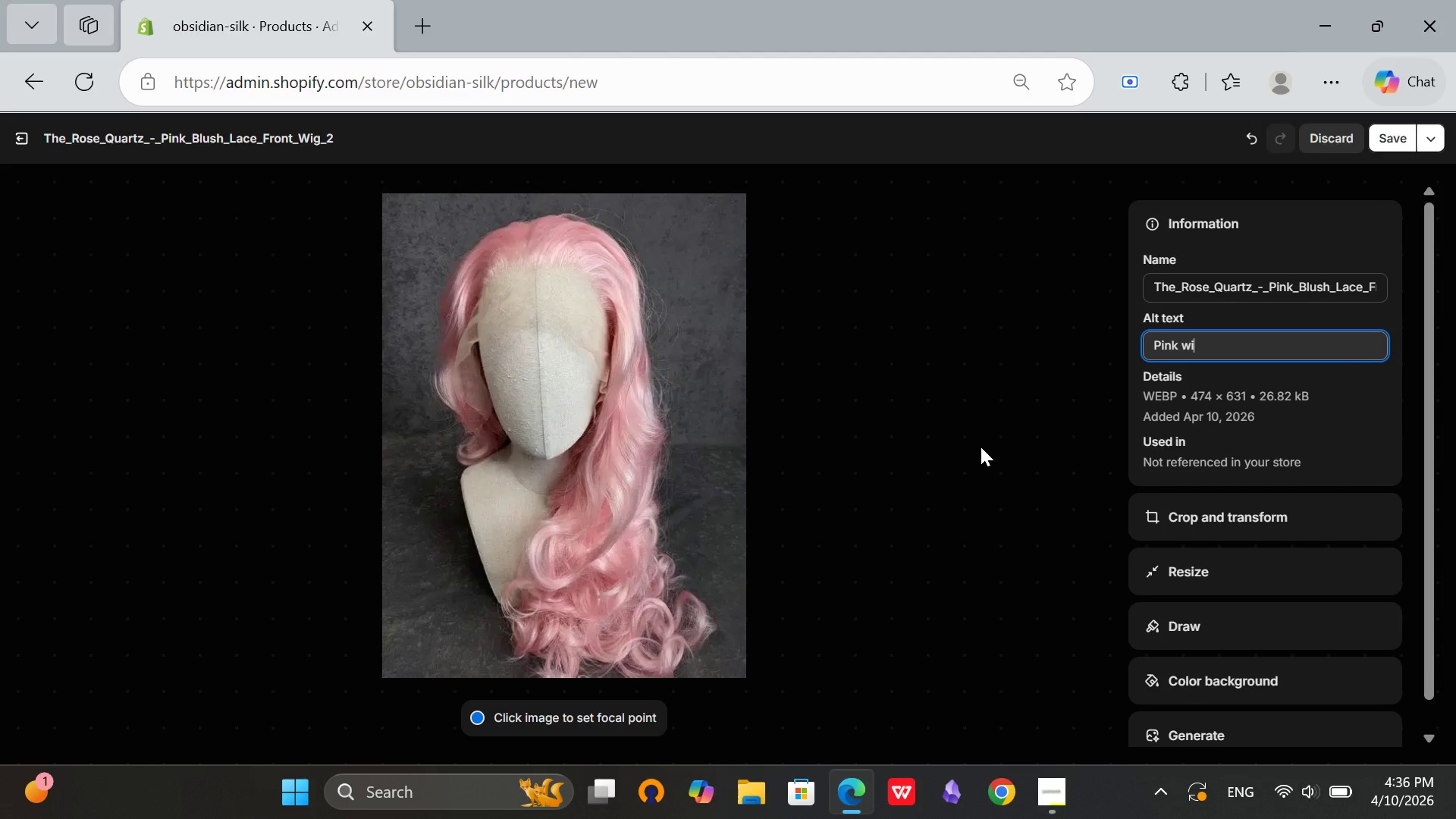 
type(wig on )
key(Backspace)
key(Backspace)
key(Backspace)
type(with dark background)
 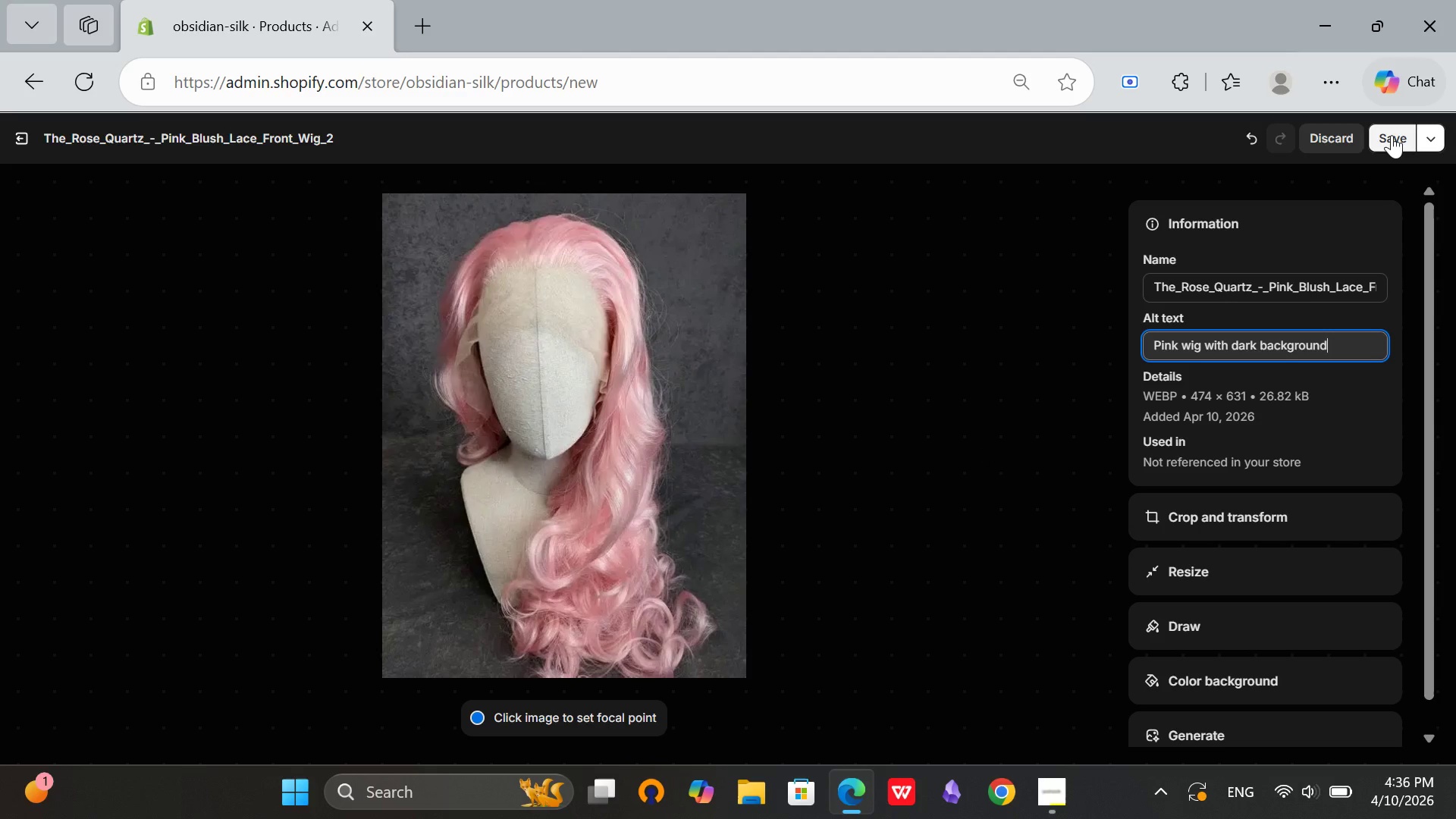 
left_click([1392, 135])
 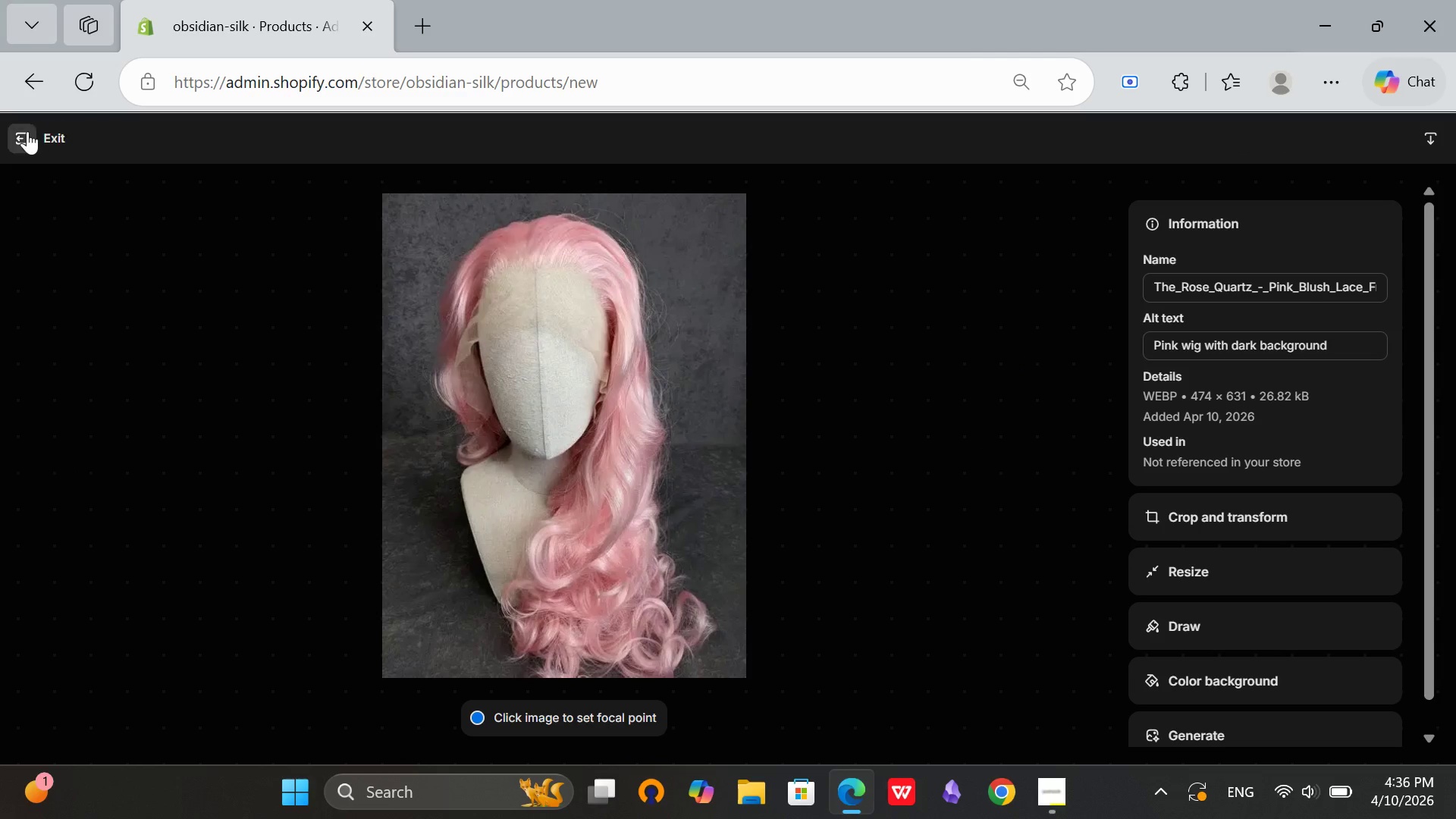 
left_click([27, 131])
 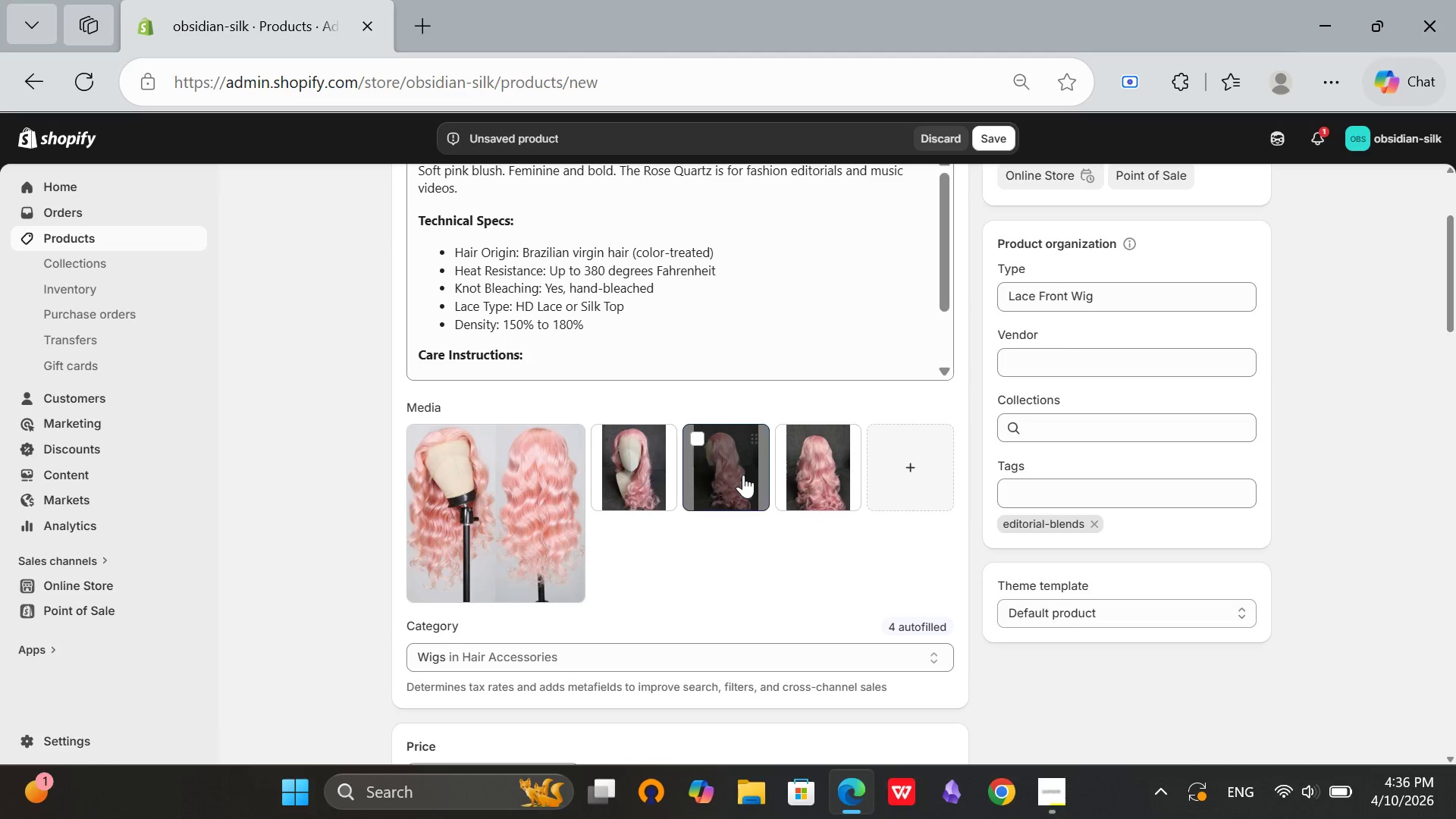 
left_click([743, 475])
 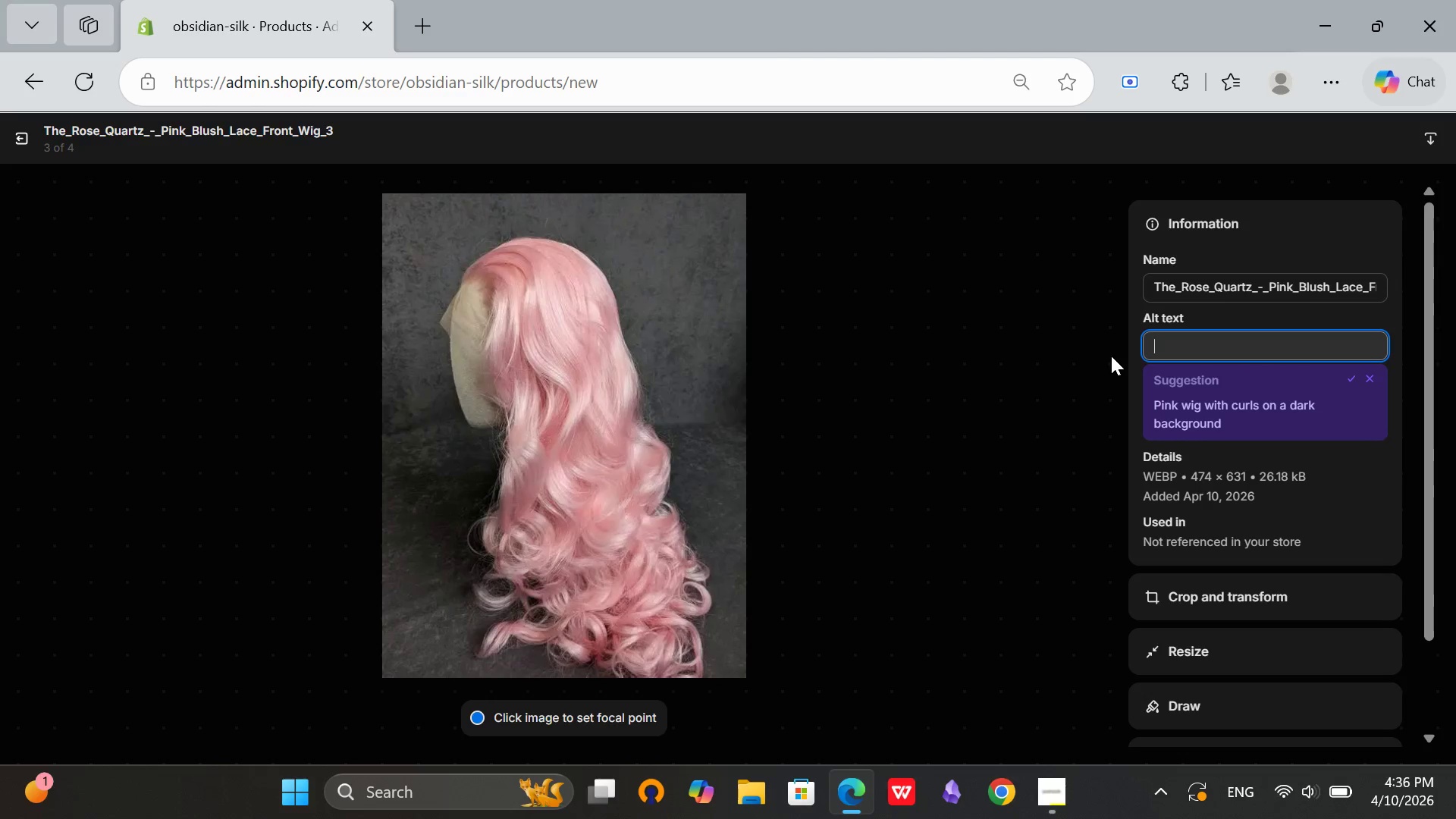 
wait(5.23)
 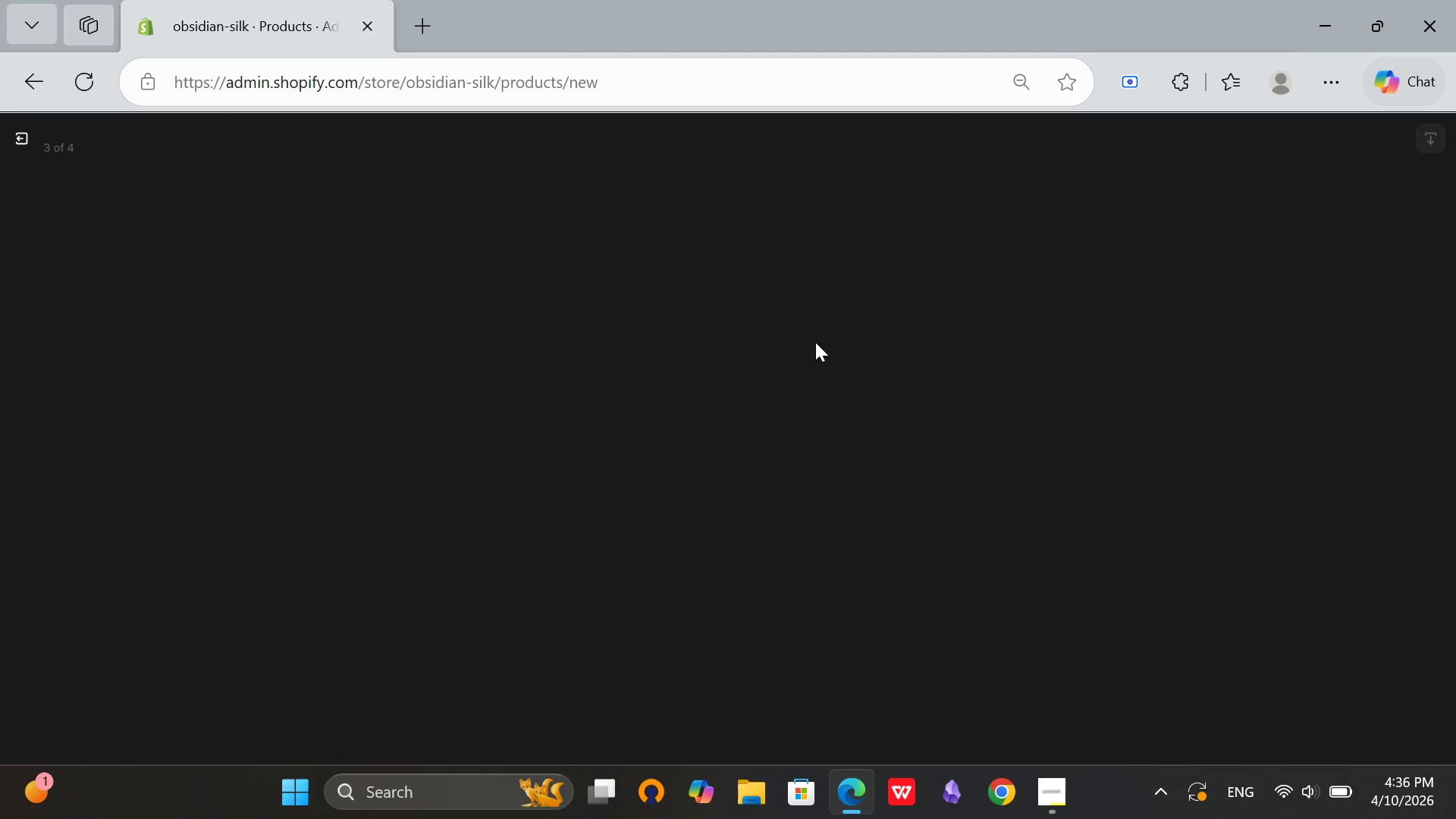 
type(Pink wig with curls with black background )
 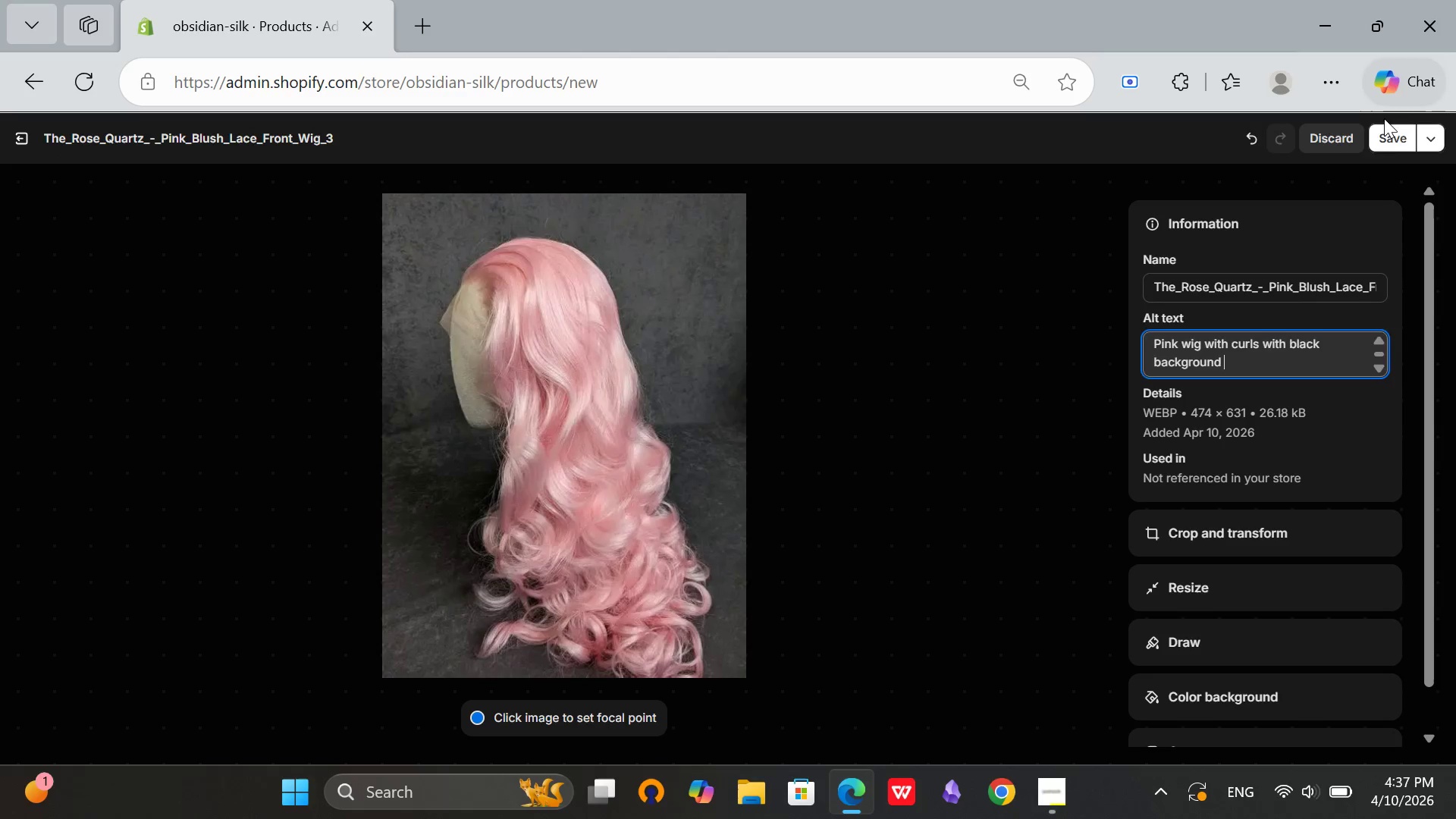 
left_click([1384, 140])
 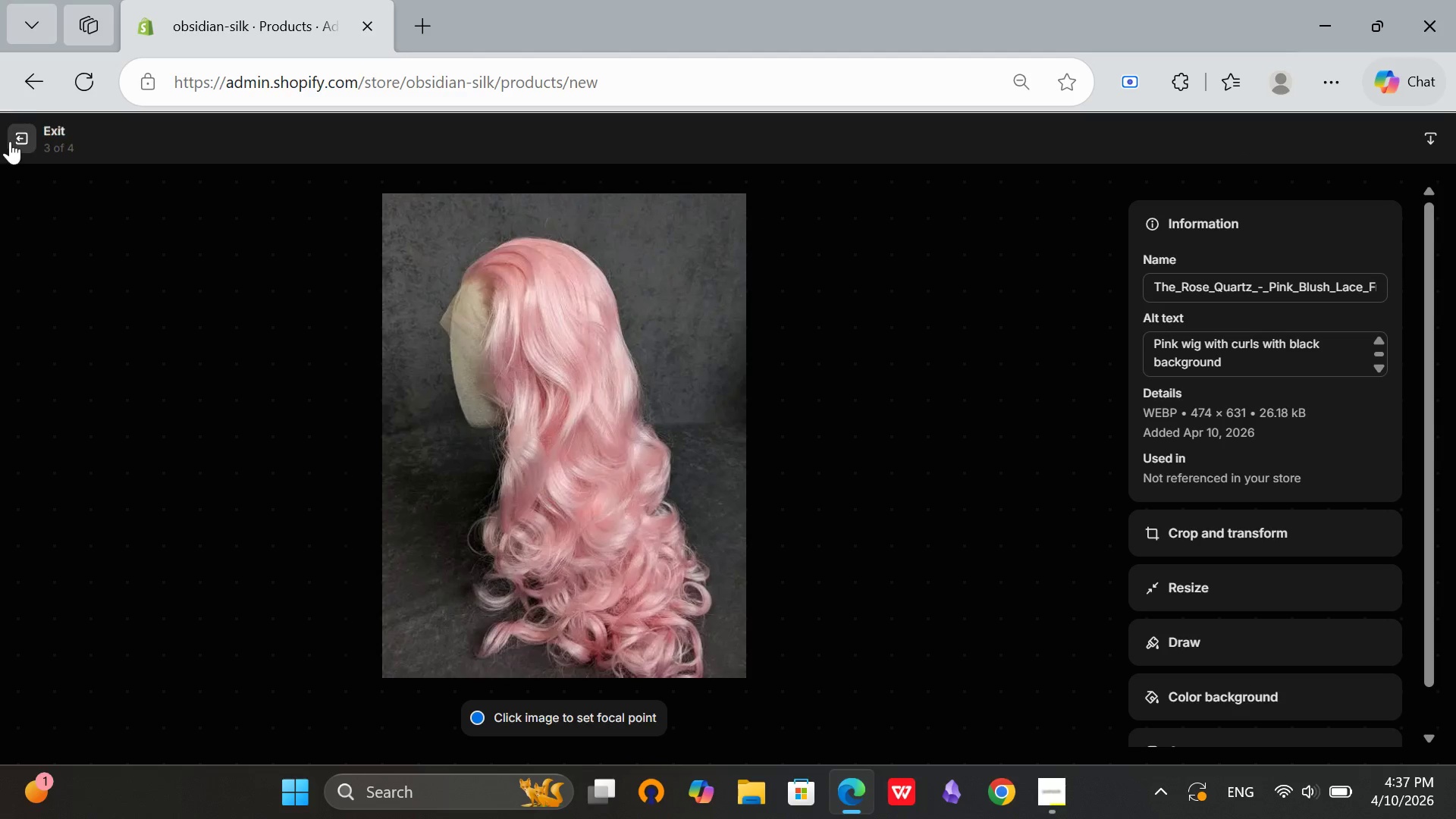 
left_click([17, 138])
 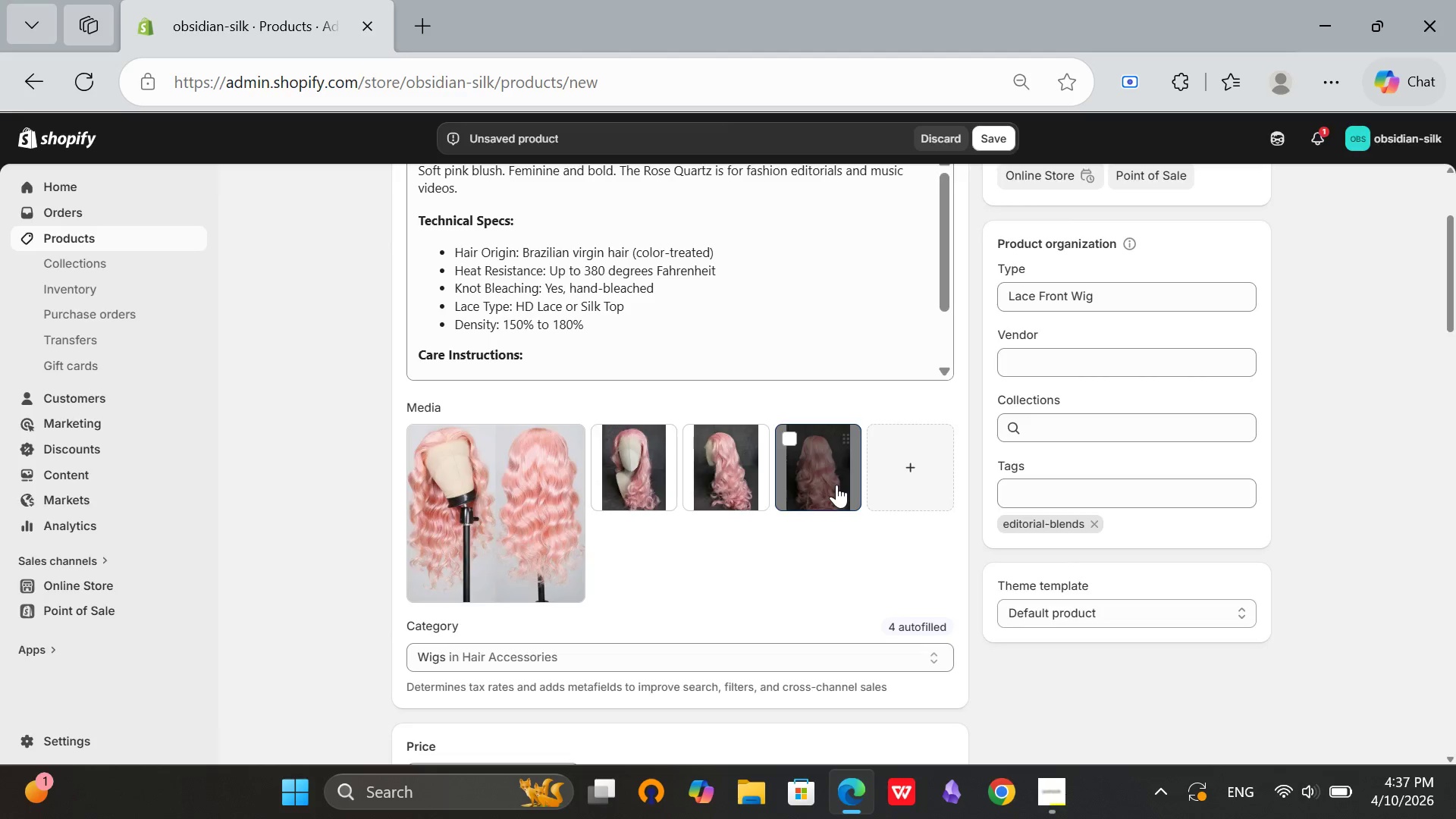 
left_click([836, 485])
 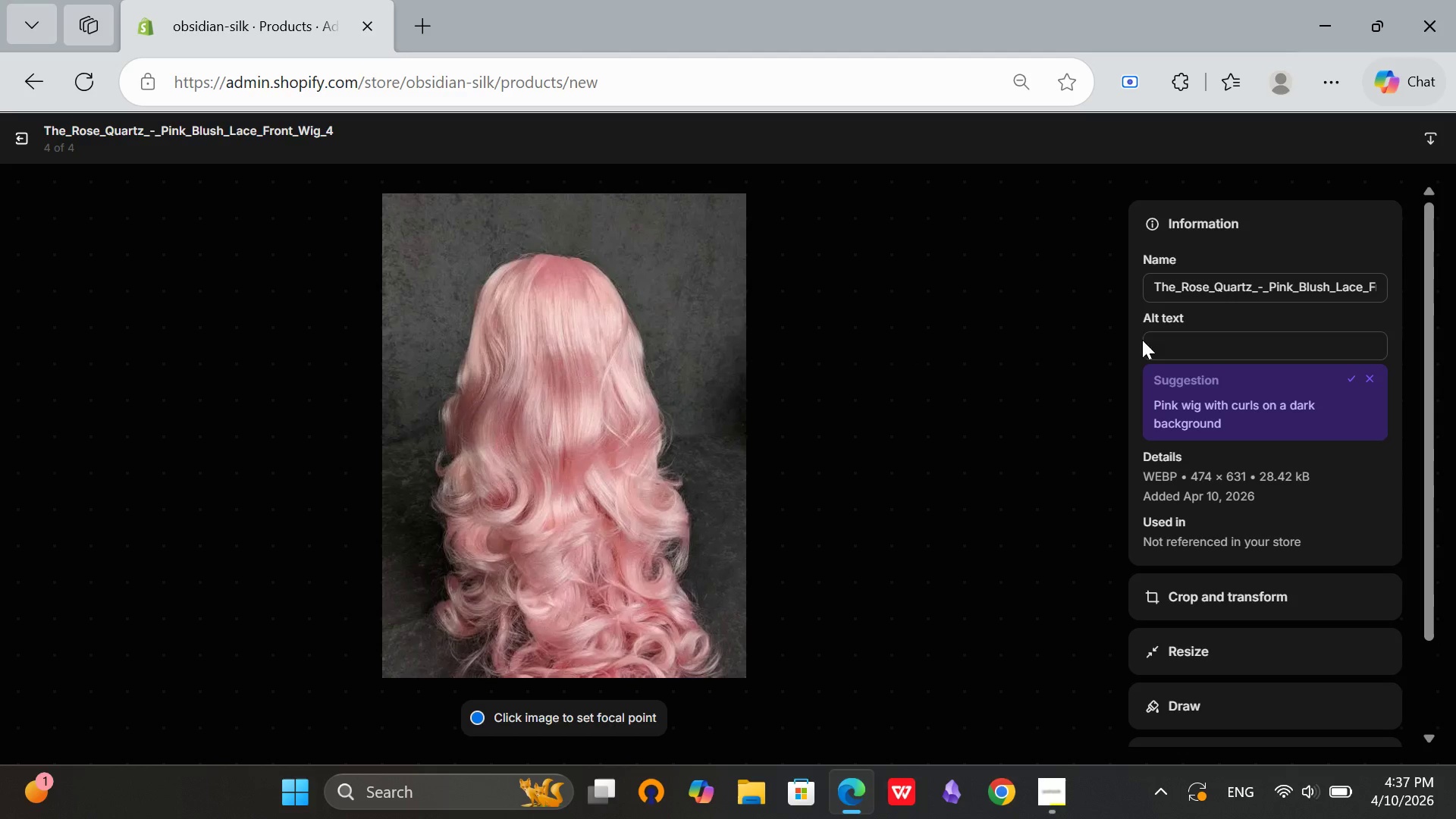 
left_click([1176, 337])
 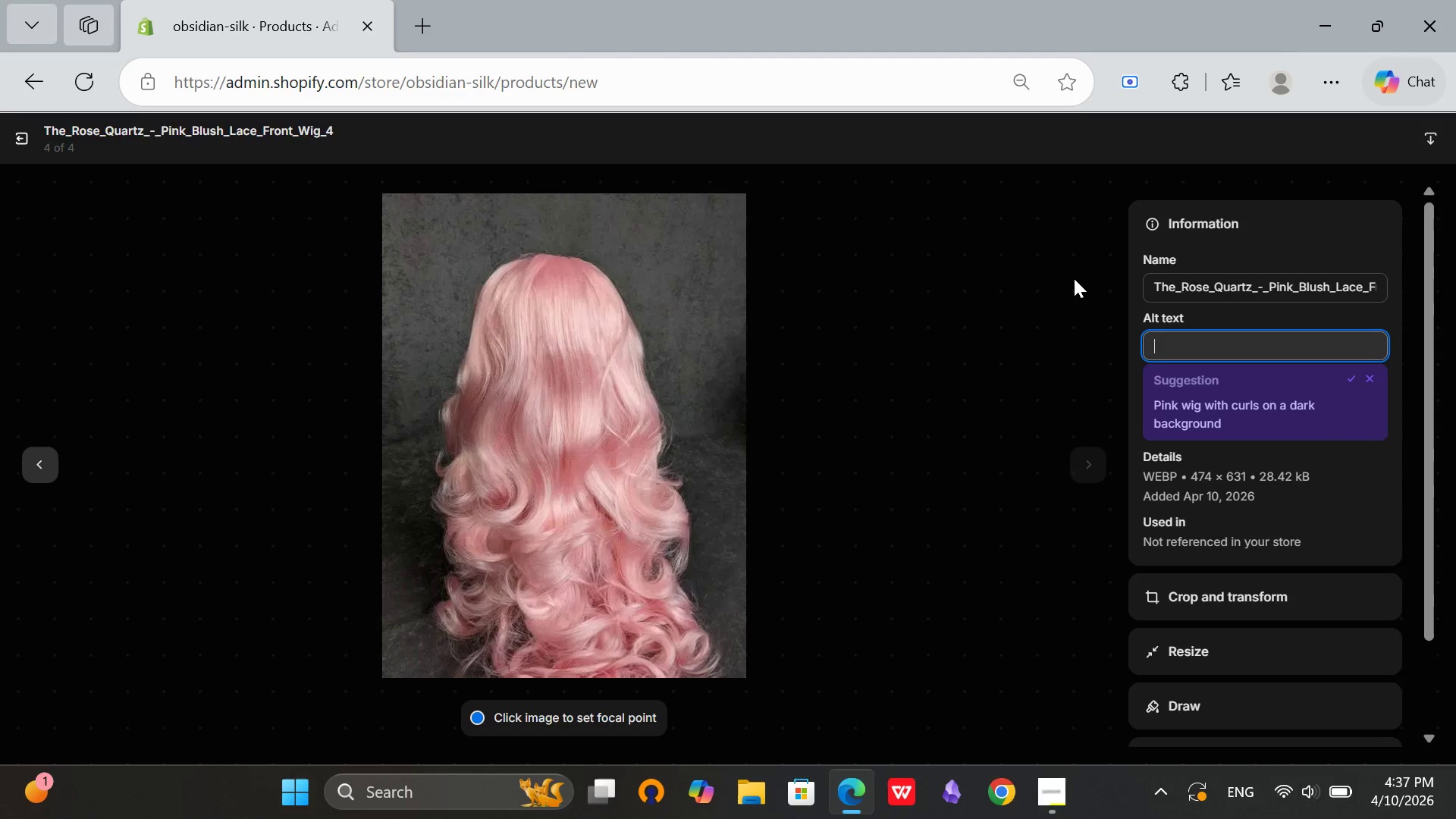 
type(Pink wig with curls )
 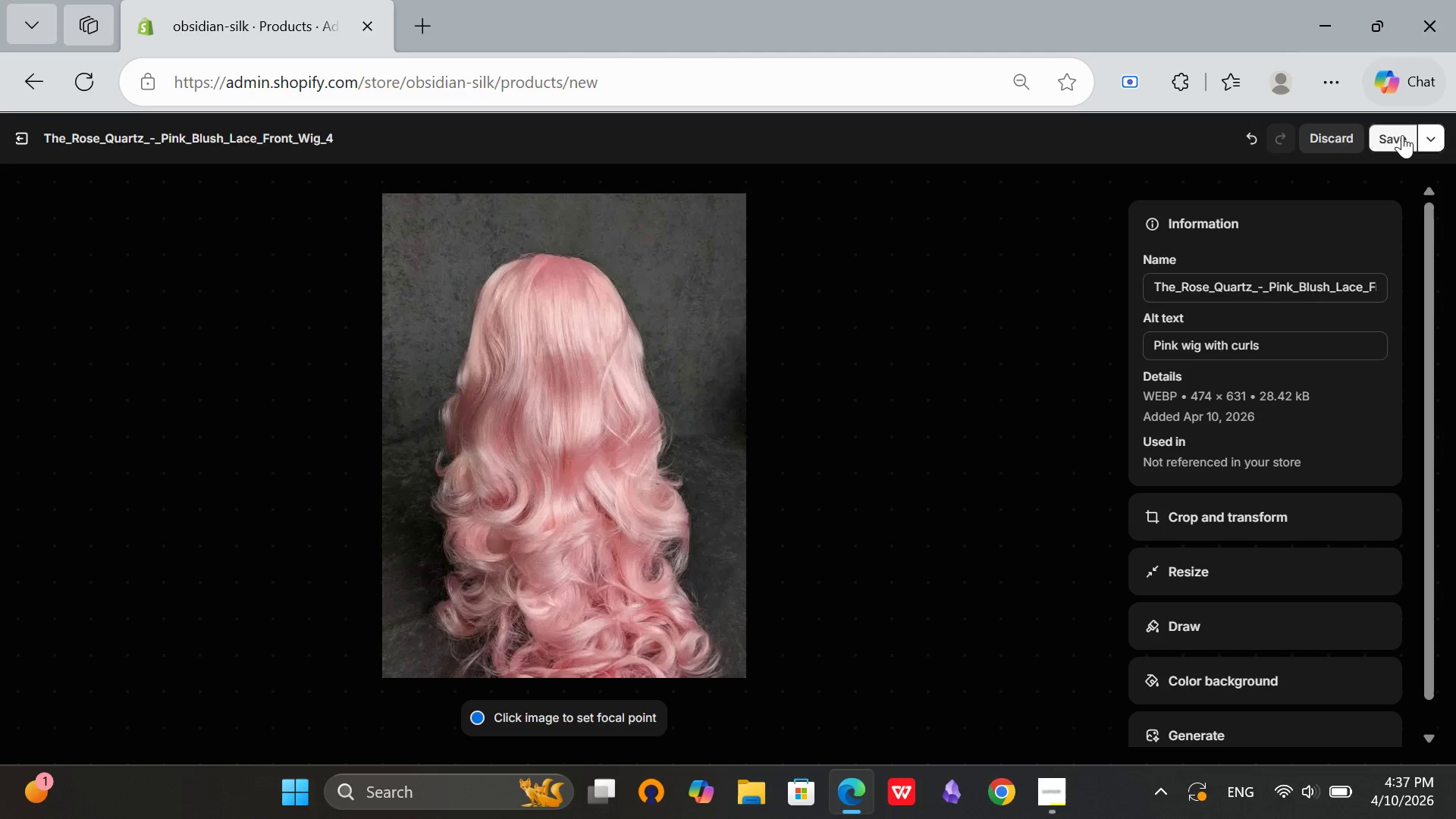 
mouse_move([1373, 142])
 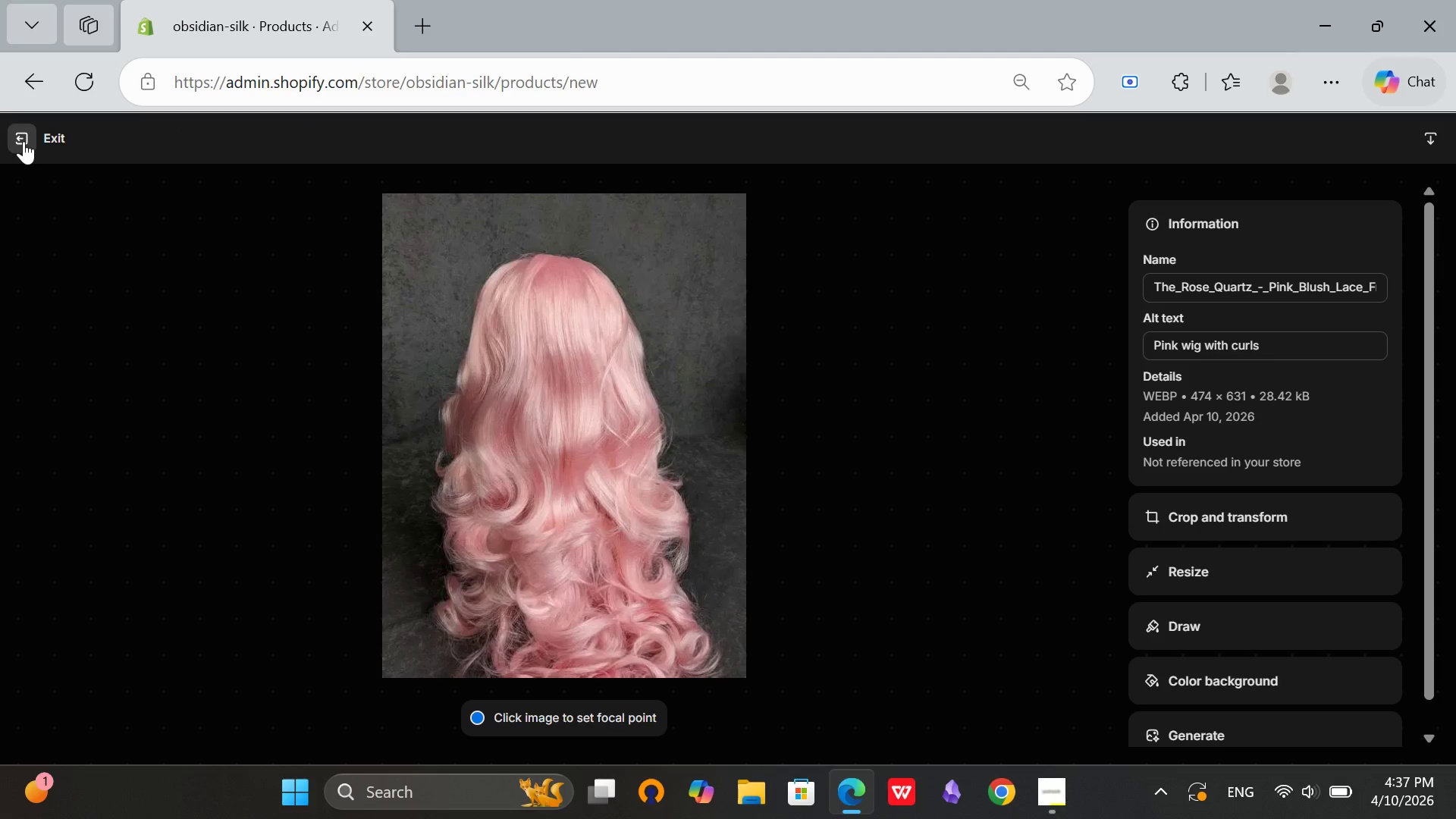 
left_click([24, 141])
 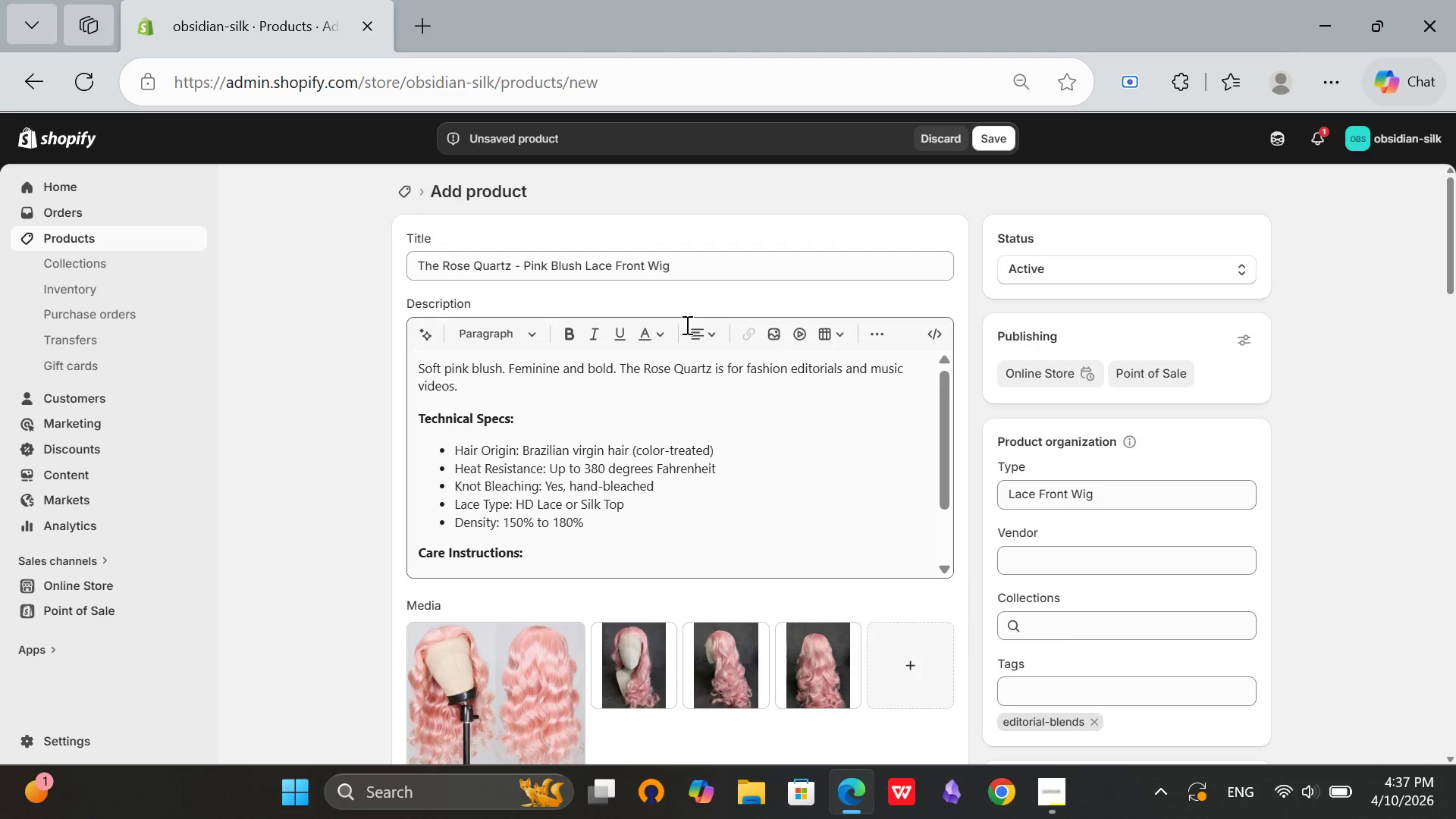 
scroll: coordinate [711, 457], scroll_direction: up, amount: 4.0
 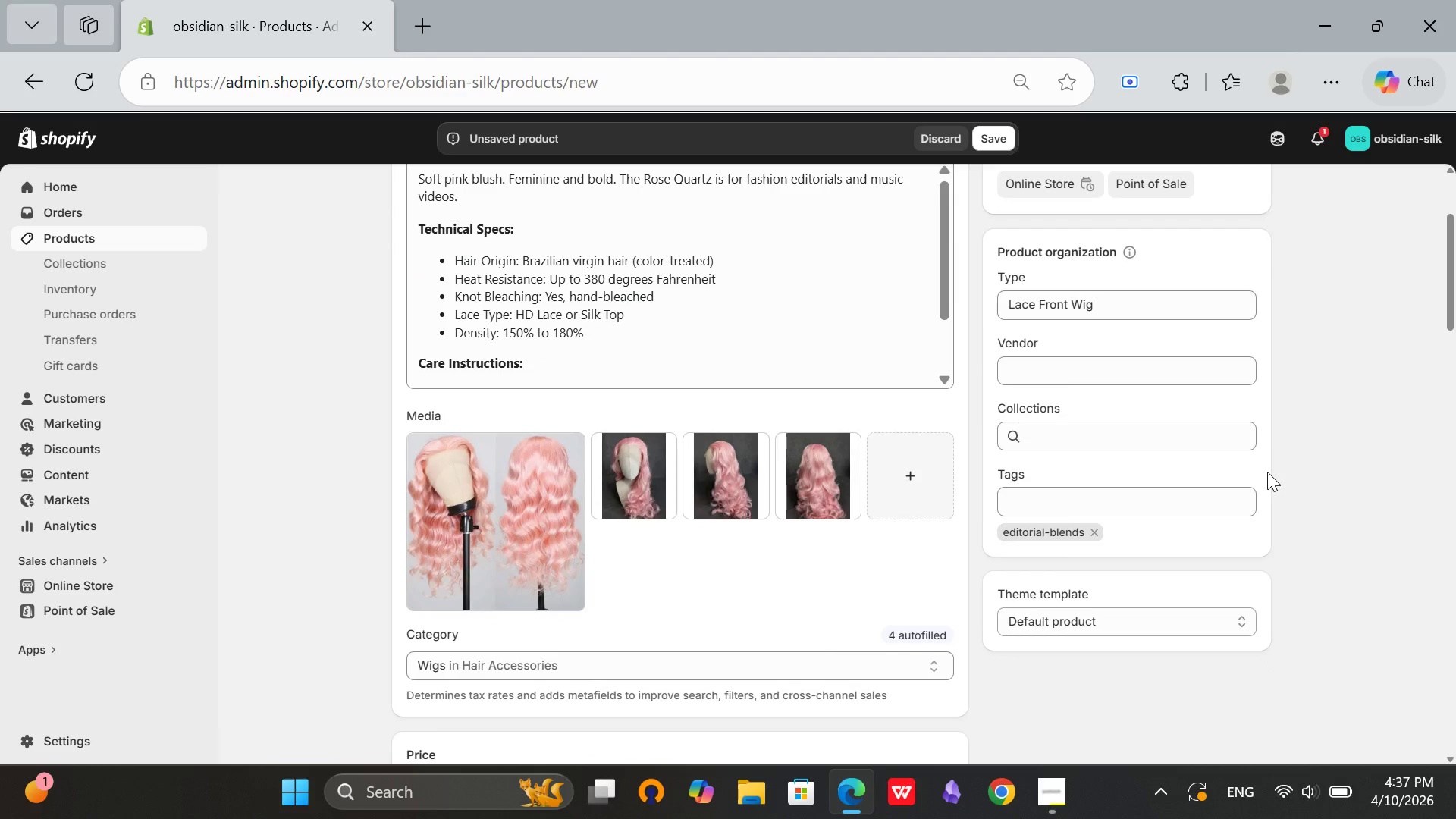 
scroll: coordinate [1267, 472], scroll_direction: down, amount: 4.0
 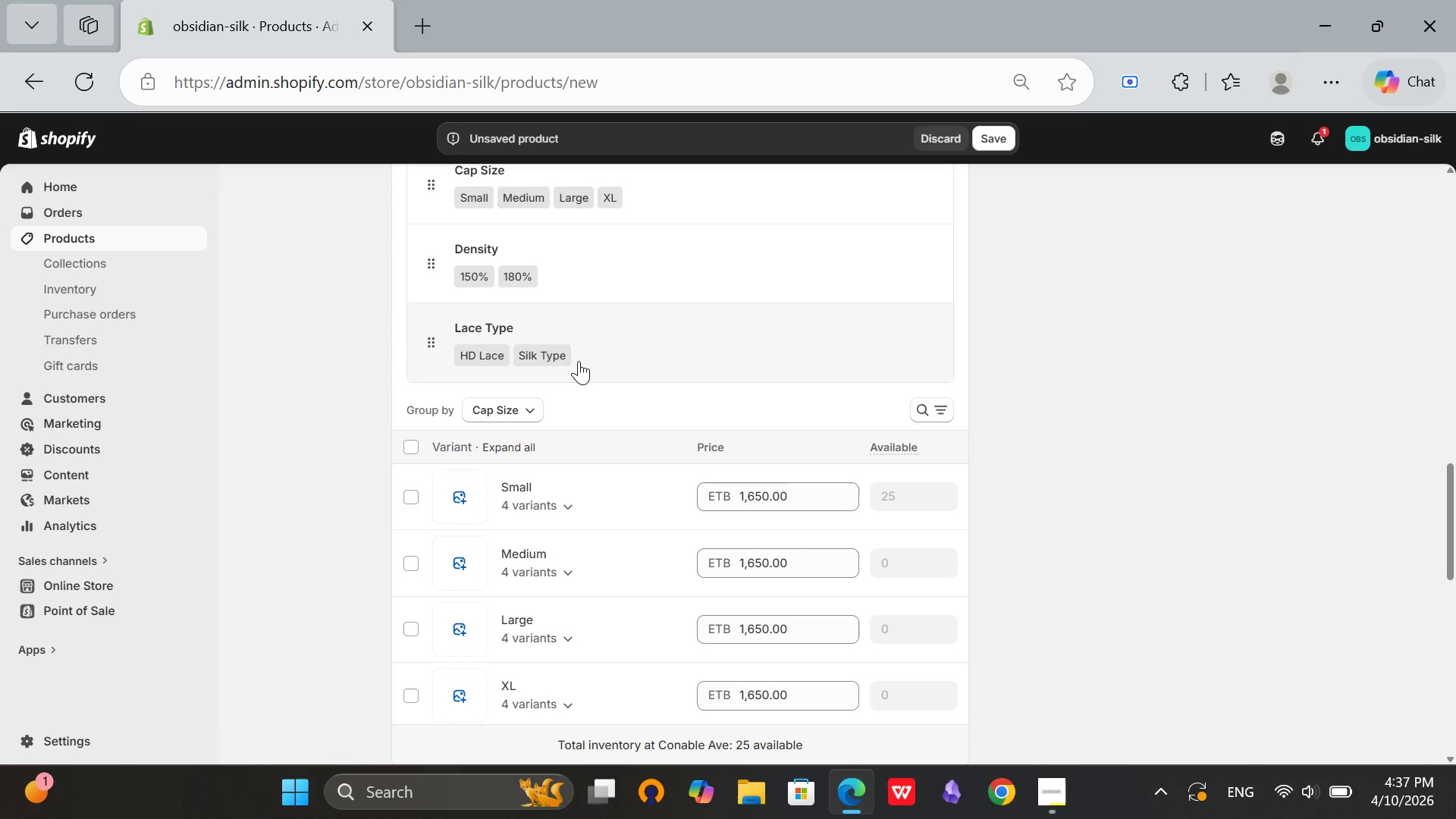 
wait(10.09)
 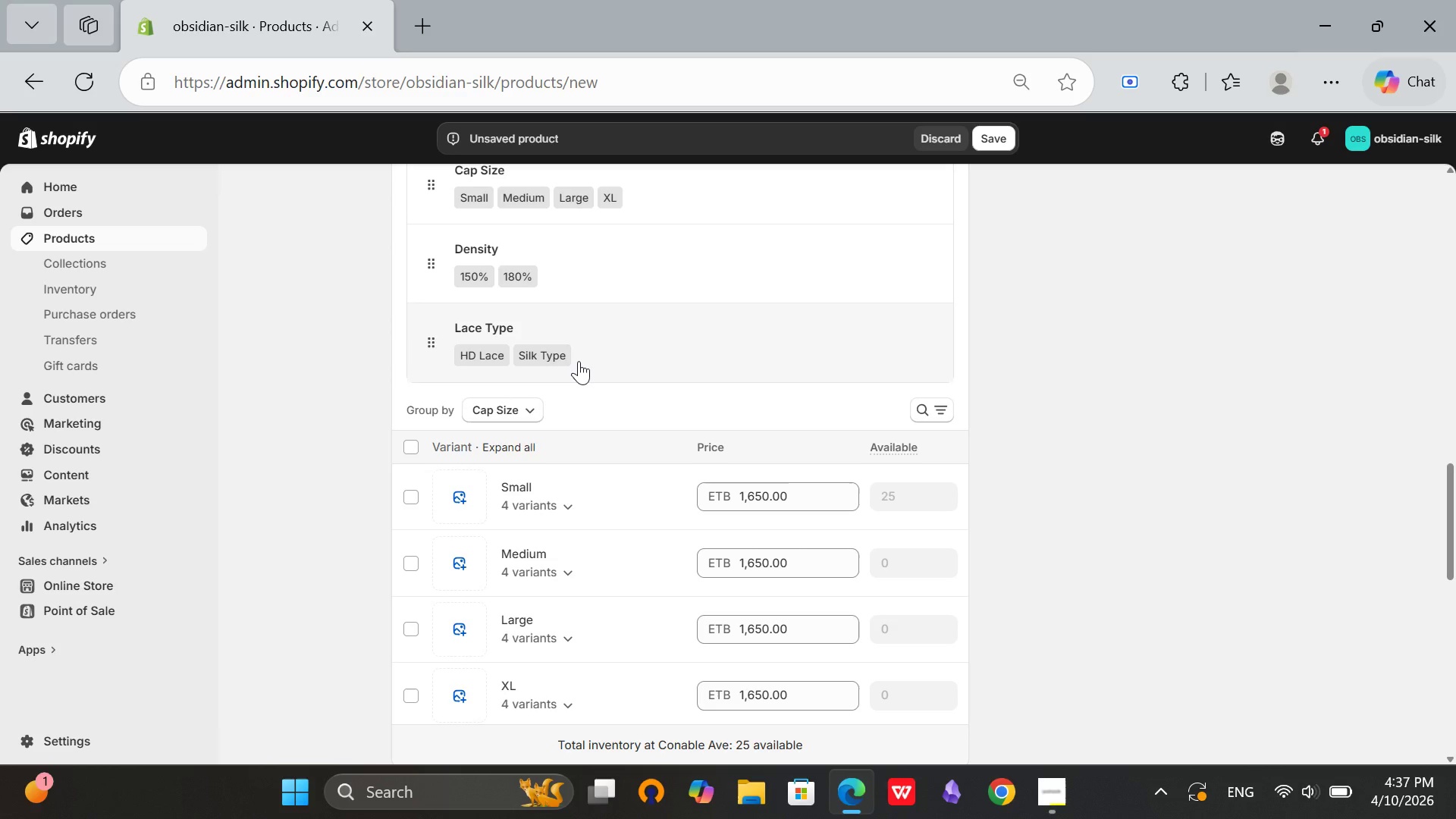 
left_click([516, 359])
 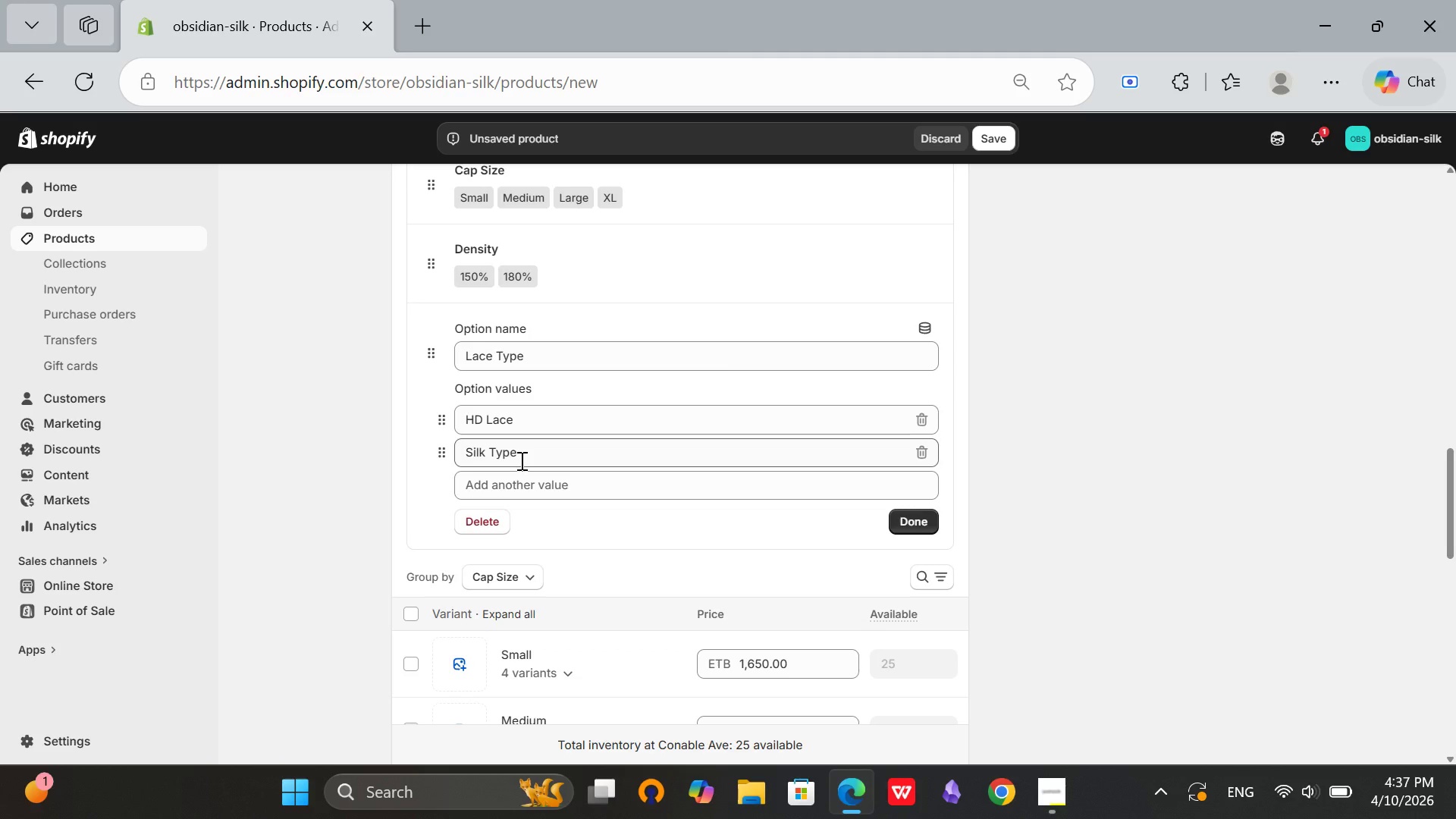 
left_click([520, 459])
 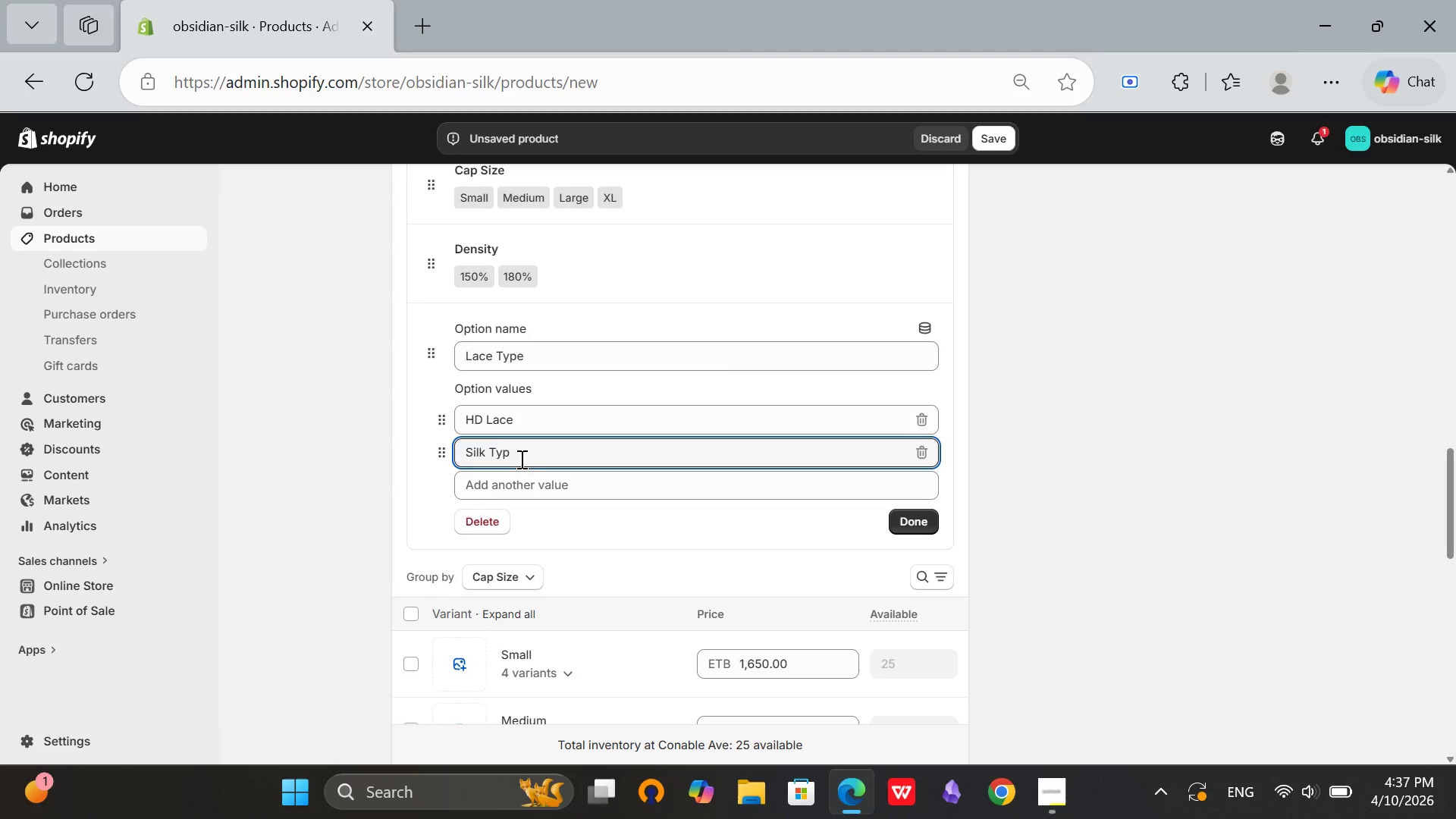 
key(Backspace)
 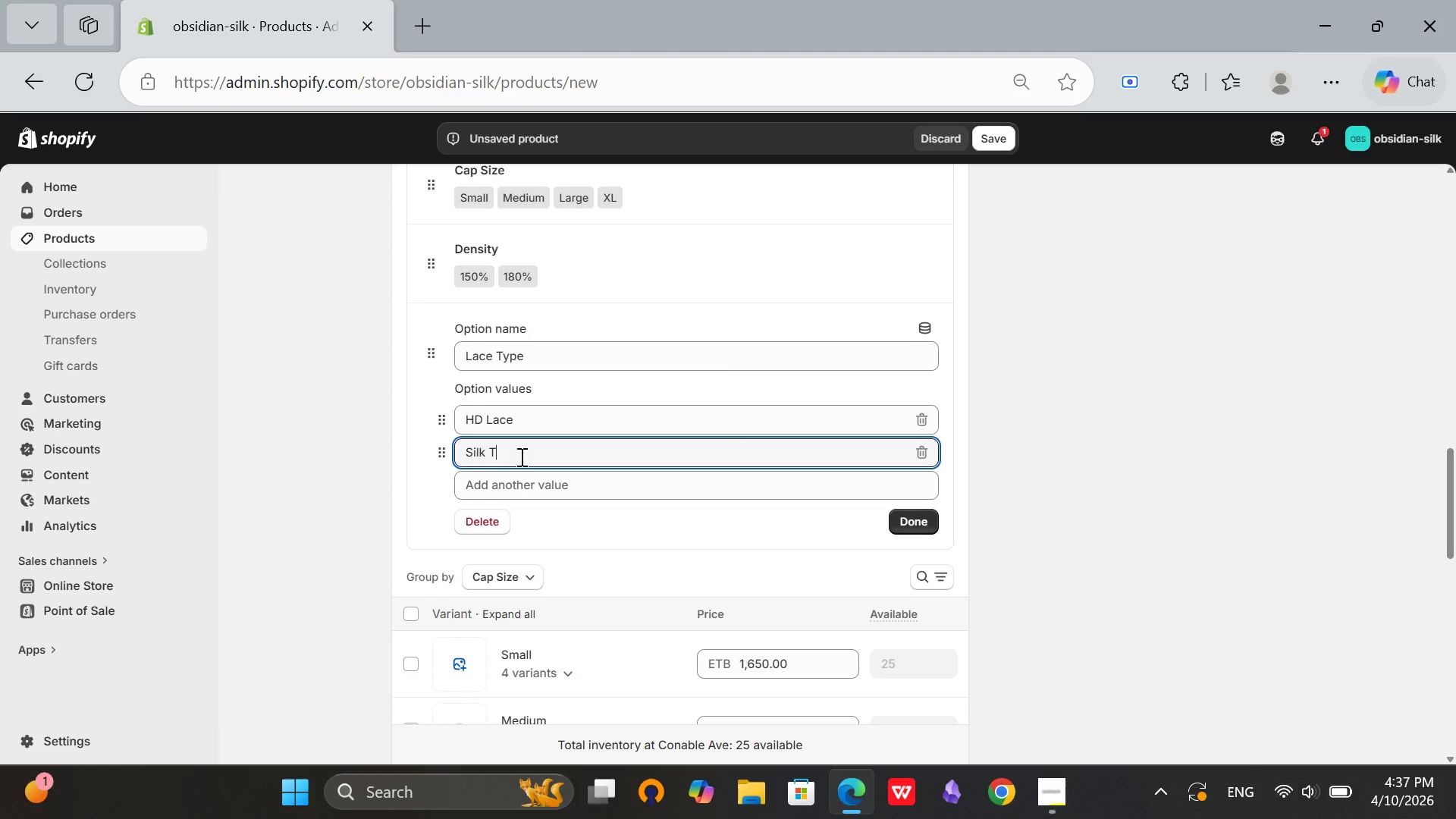 
key(Backspace)
 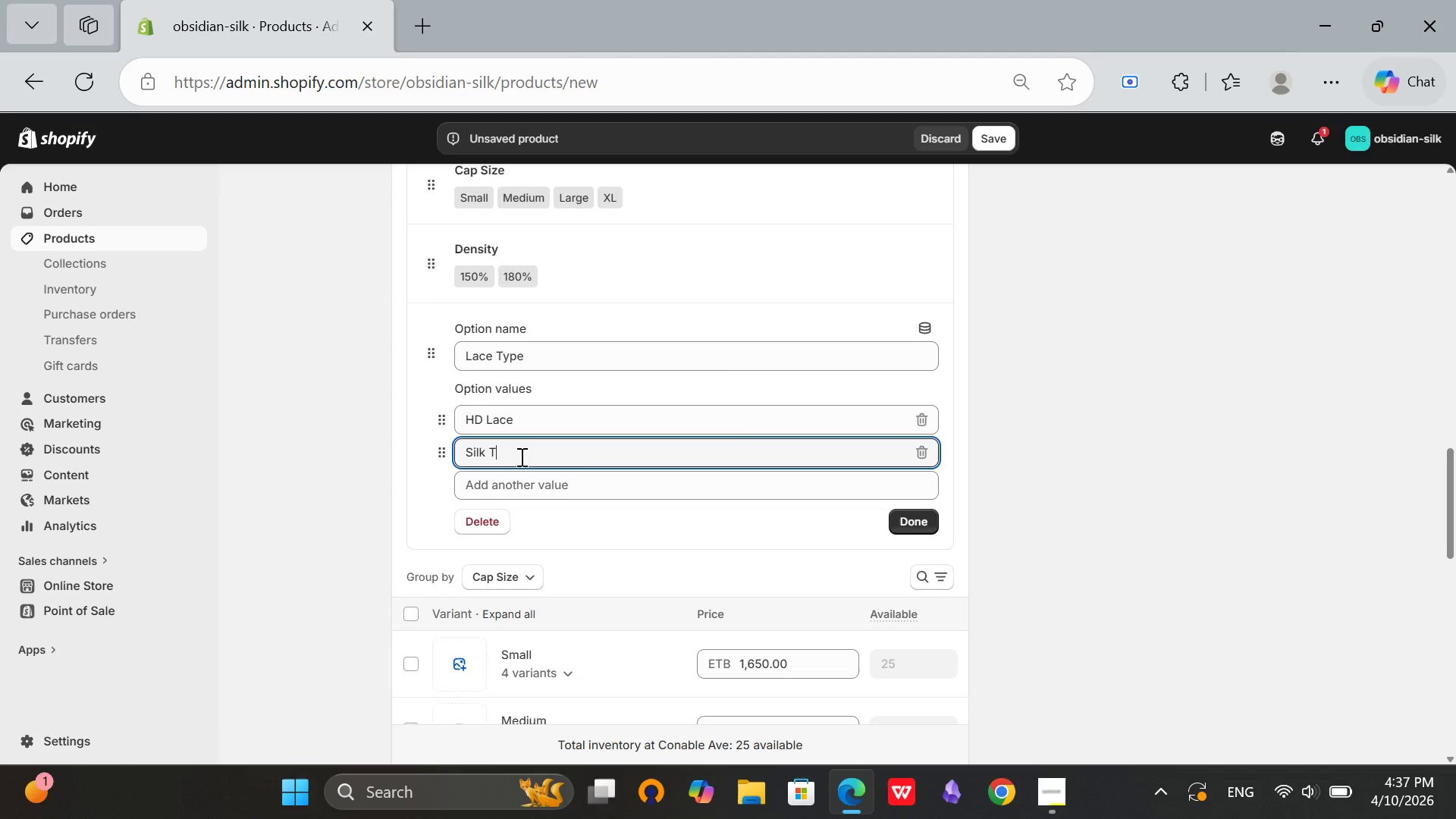 
key(Backspace)
 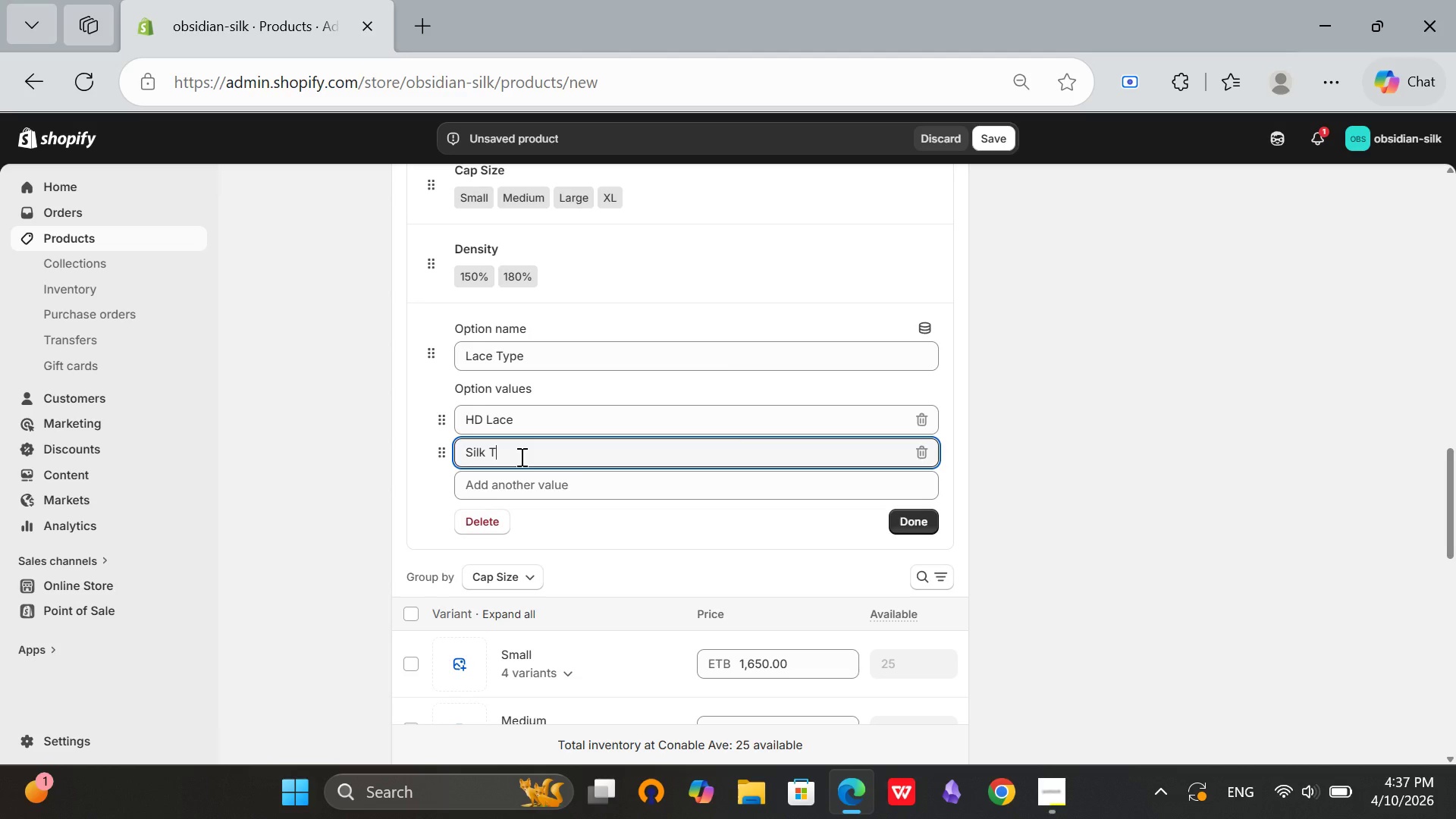 
type(op)
 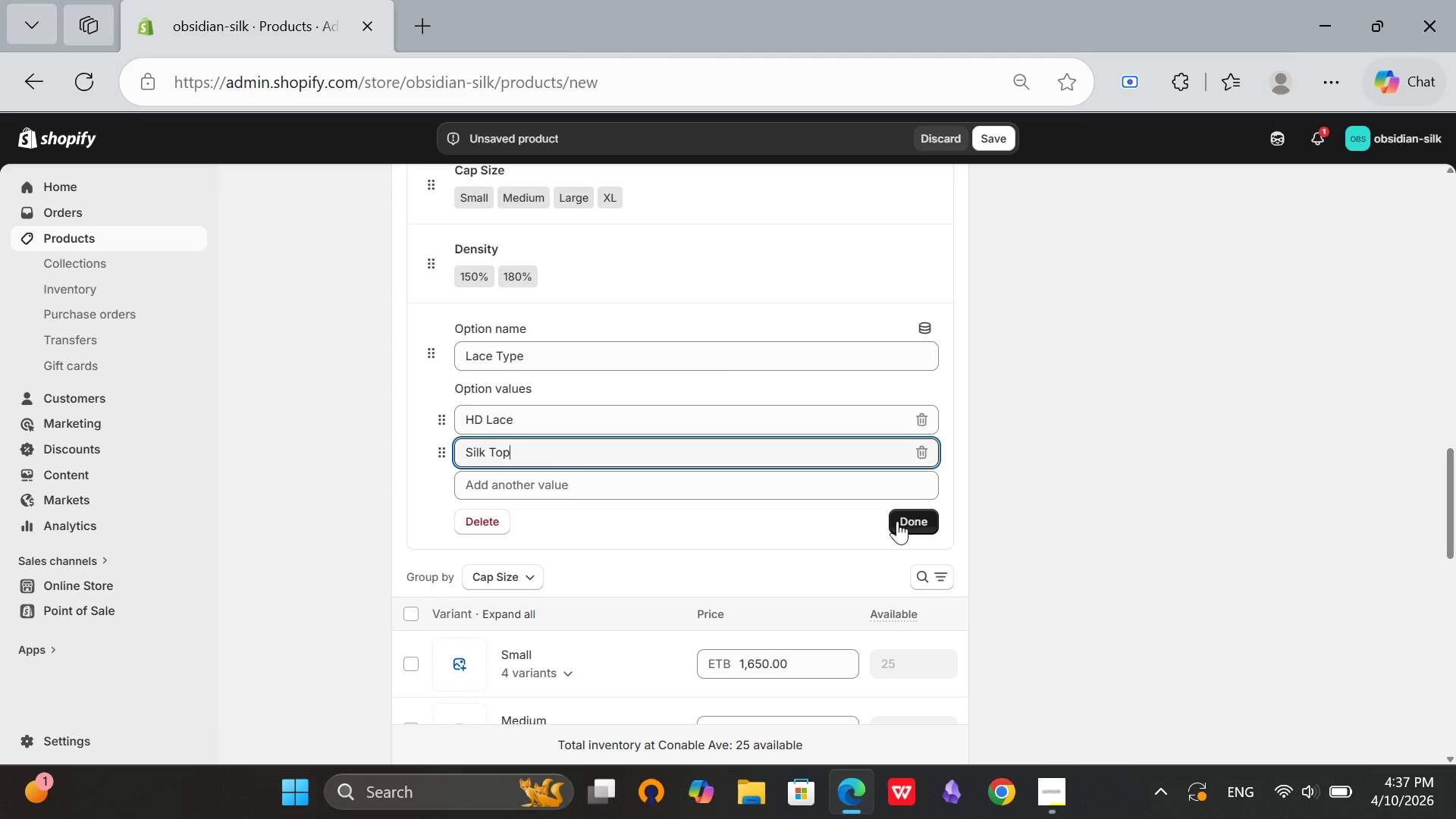 
left_click([897, 521])
 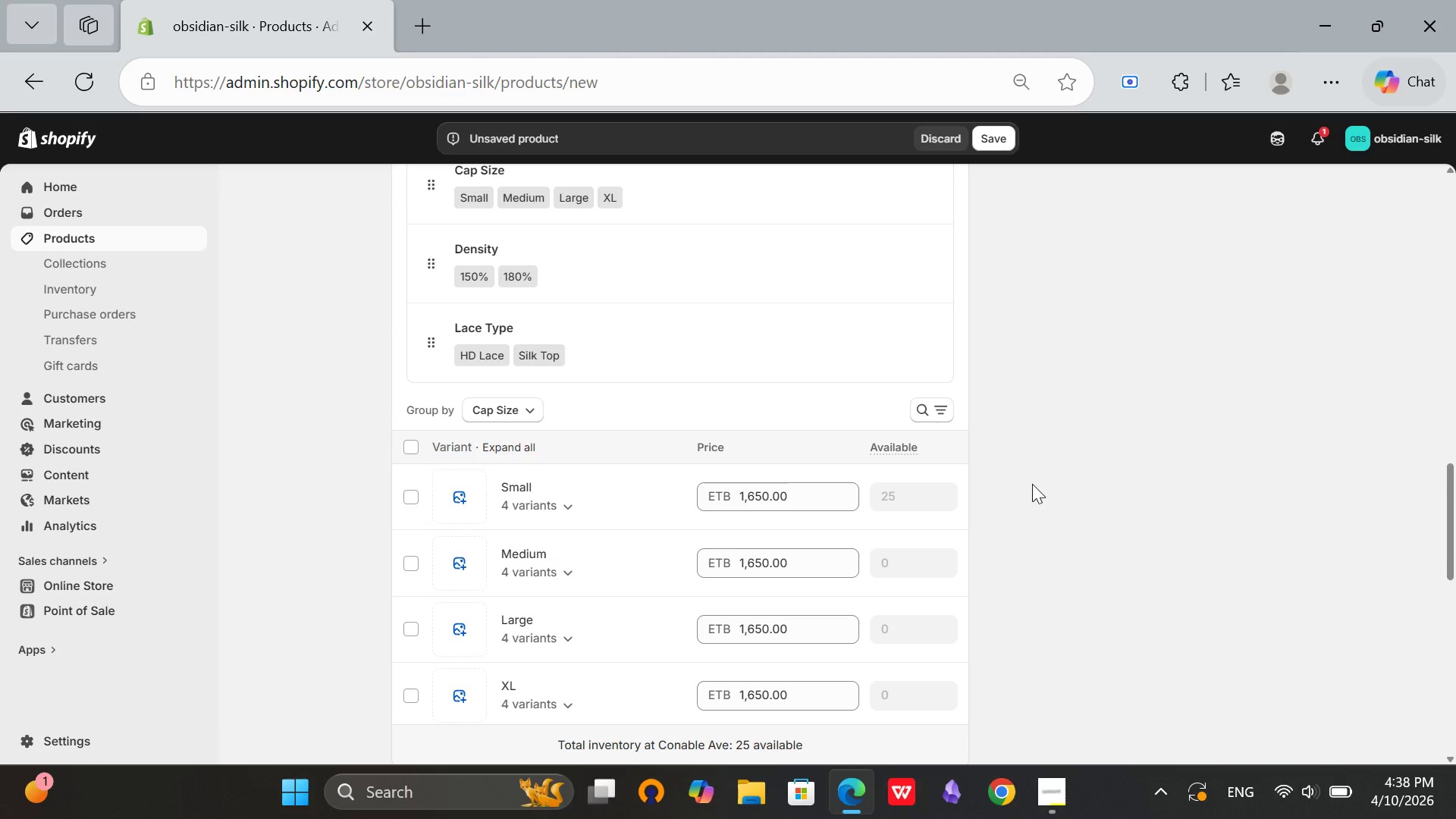 
scroll: coordinate [1032, 484], scroll_direction: down, amount: 4.0
 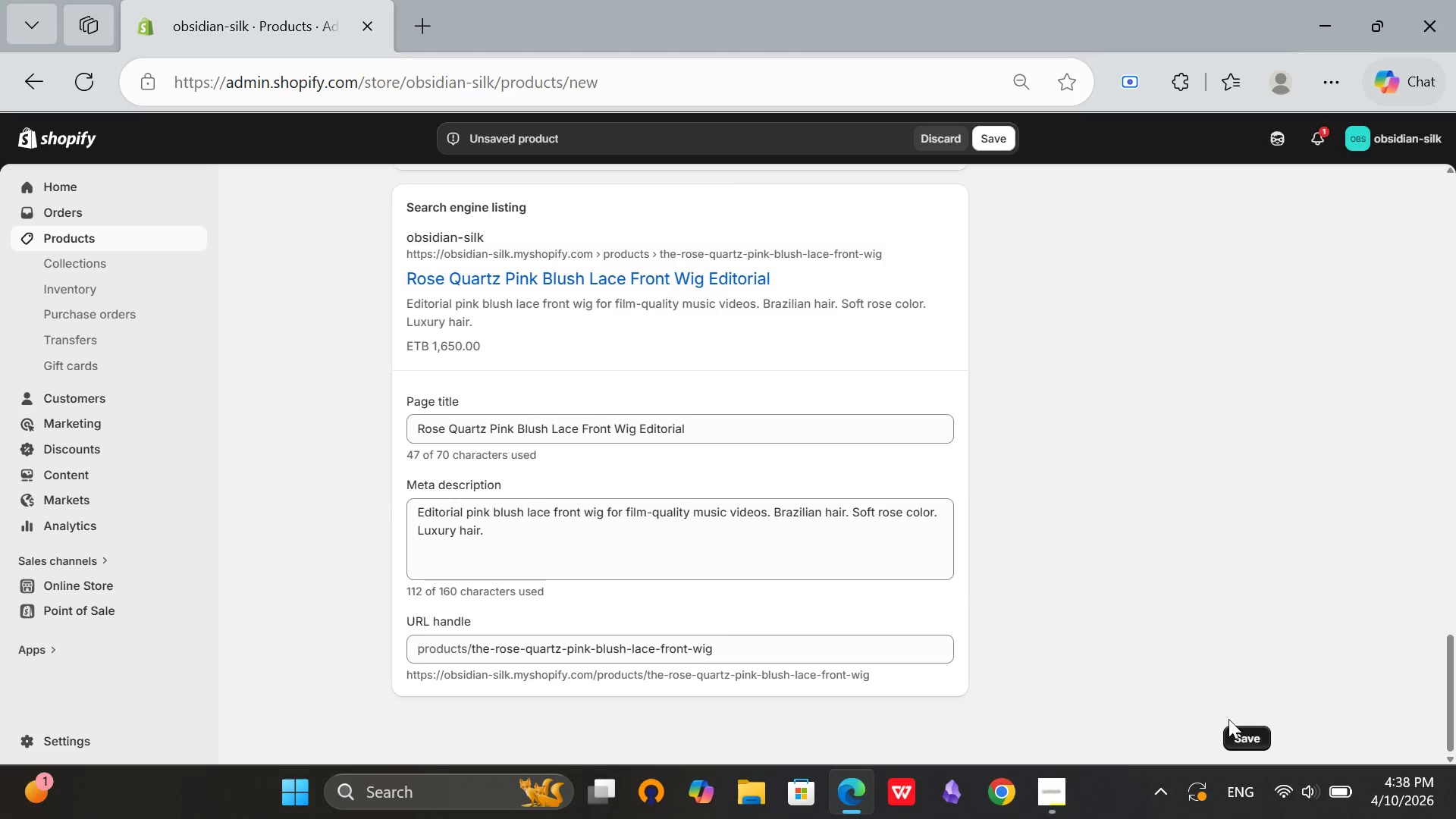 
left_click([1228, 739])
 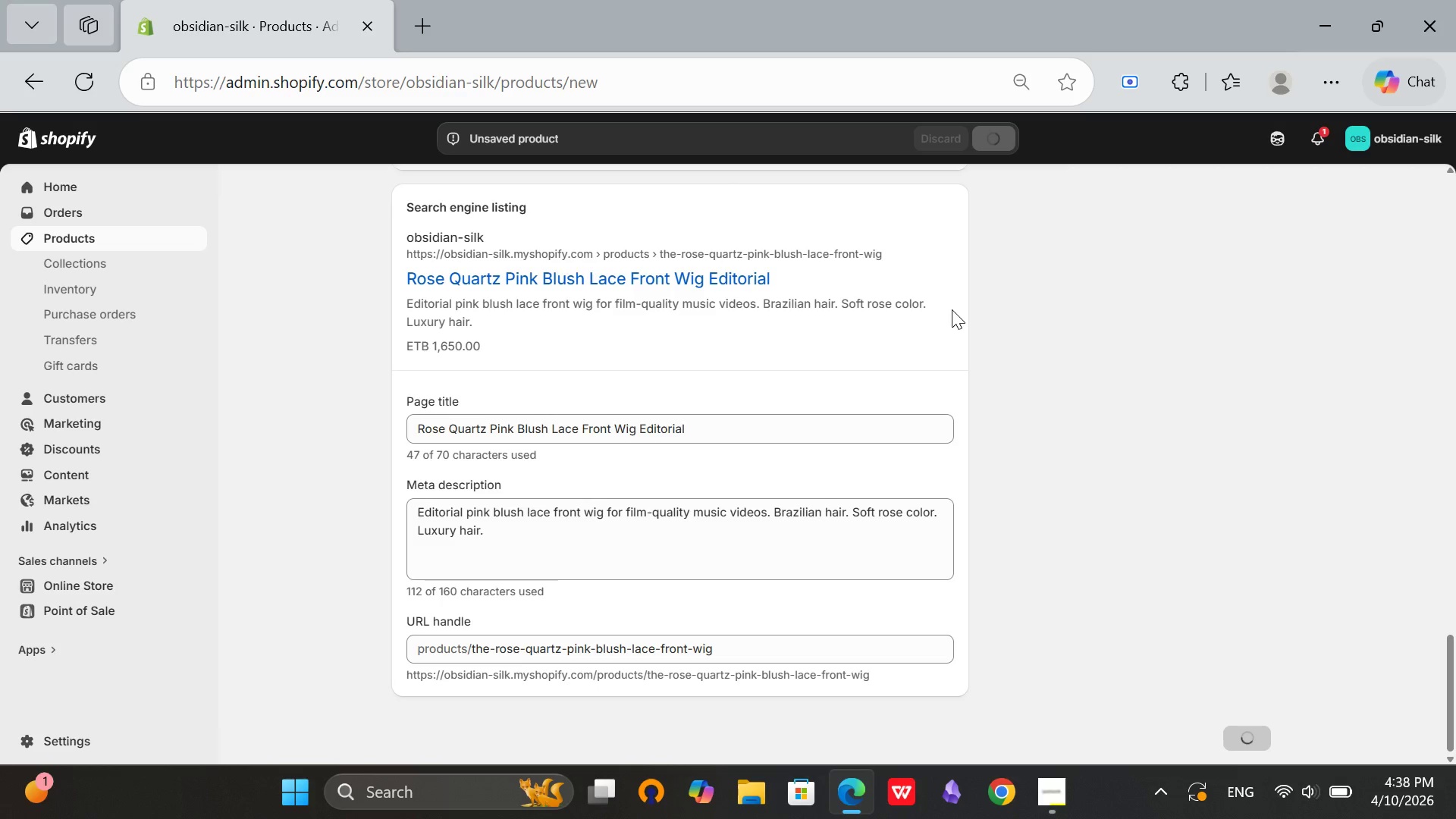 
wait(7.09)
 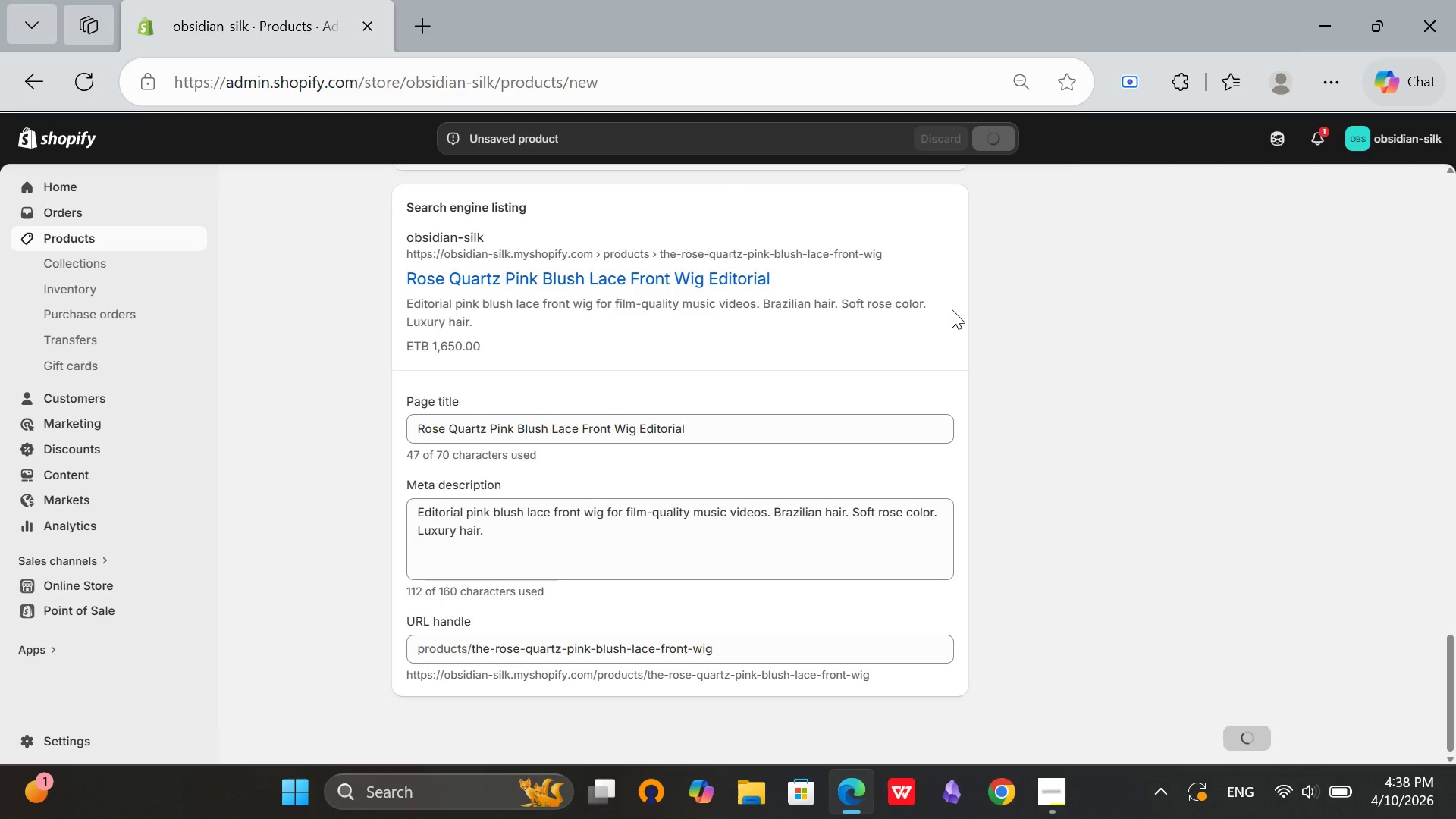 
scroll: coordinate [776, 429], scroll_direction: up, amount: 16.0
 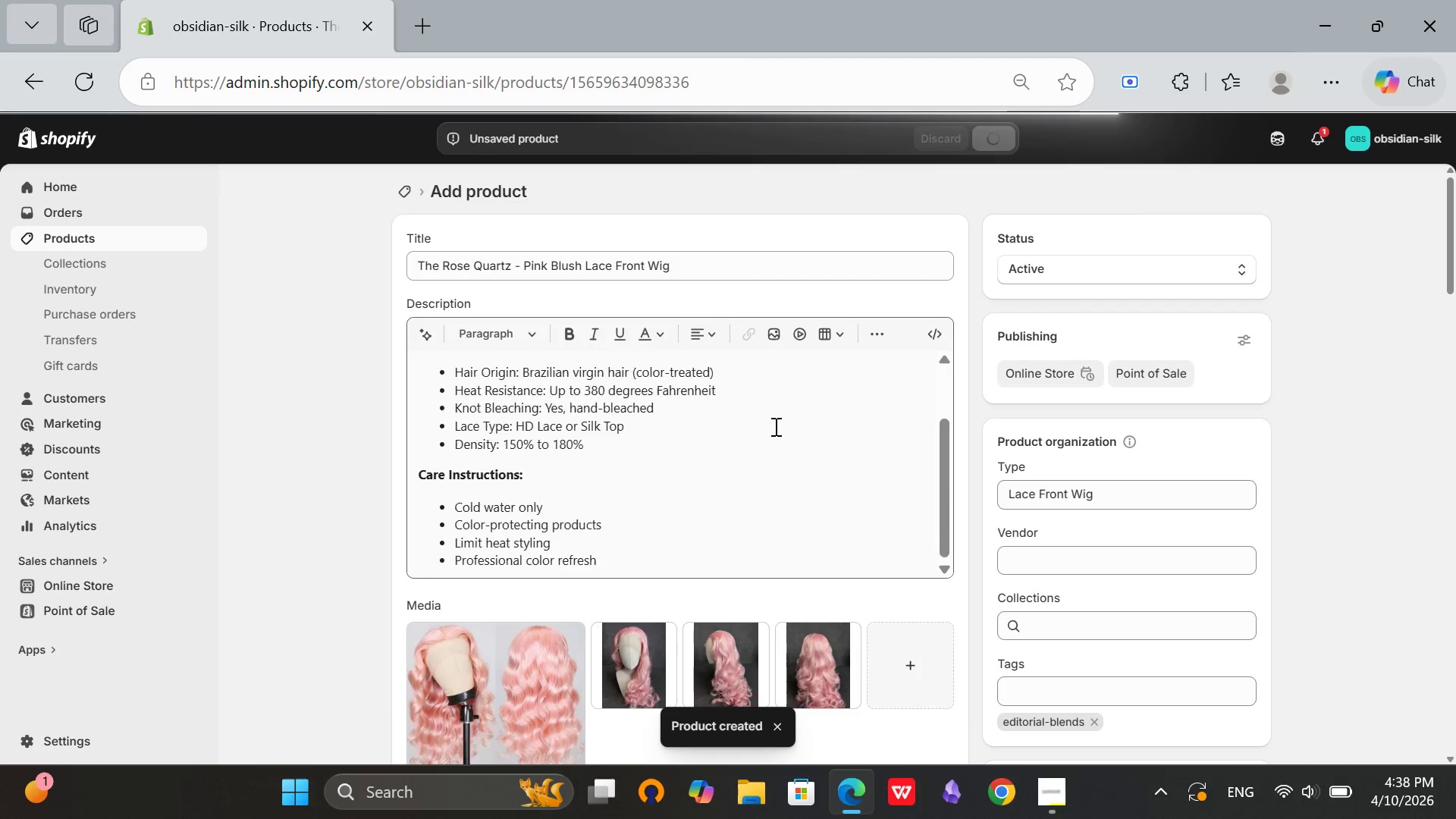 
scroll: coordinate [774, 426], scroll_direction: down, amount: 3.0
 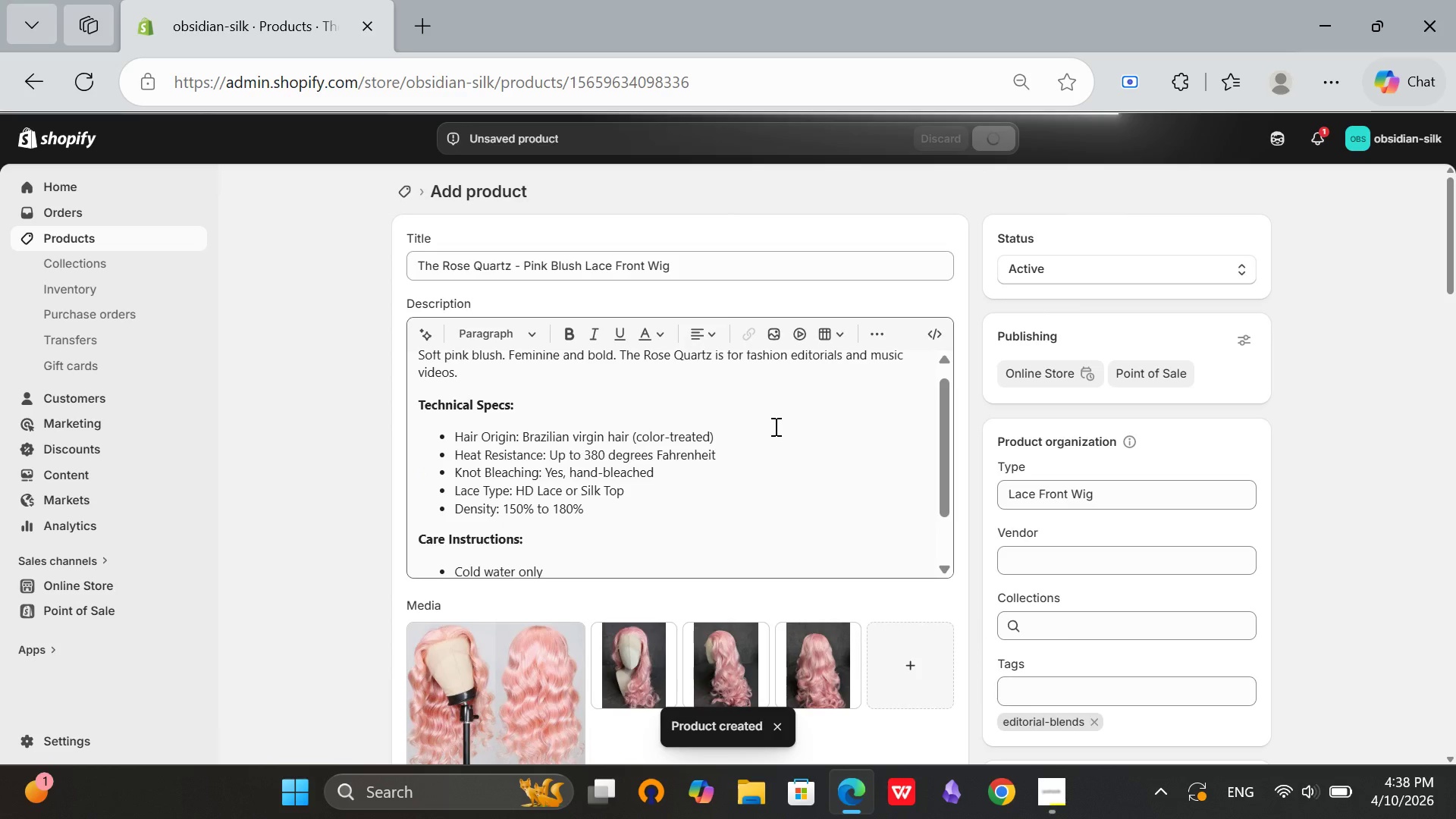 
scroll: coordinate [774, 426], scroll_direction: up, amount: 3.0
 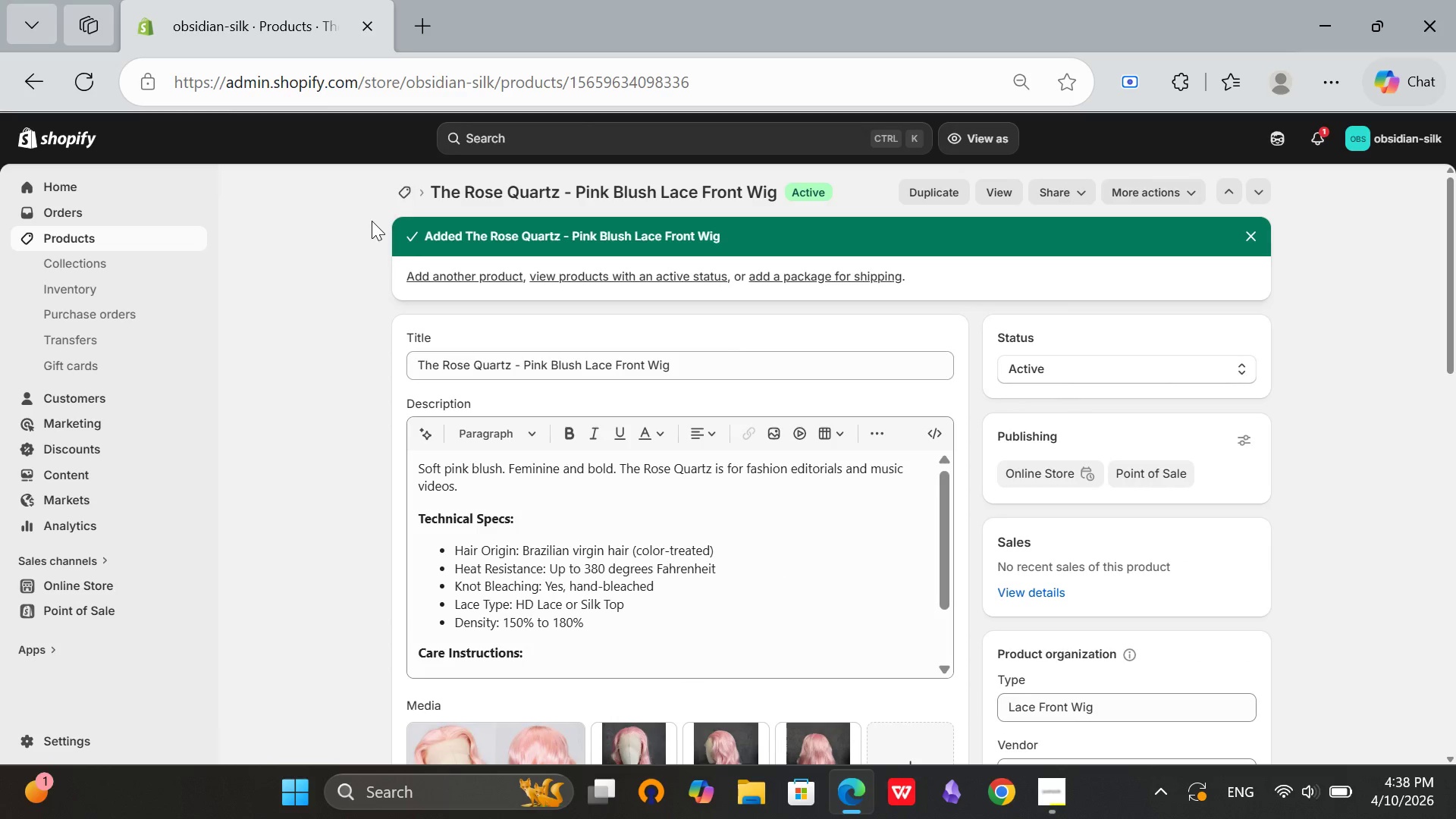 
wait(5.26)
 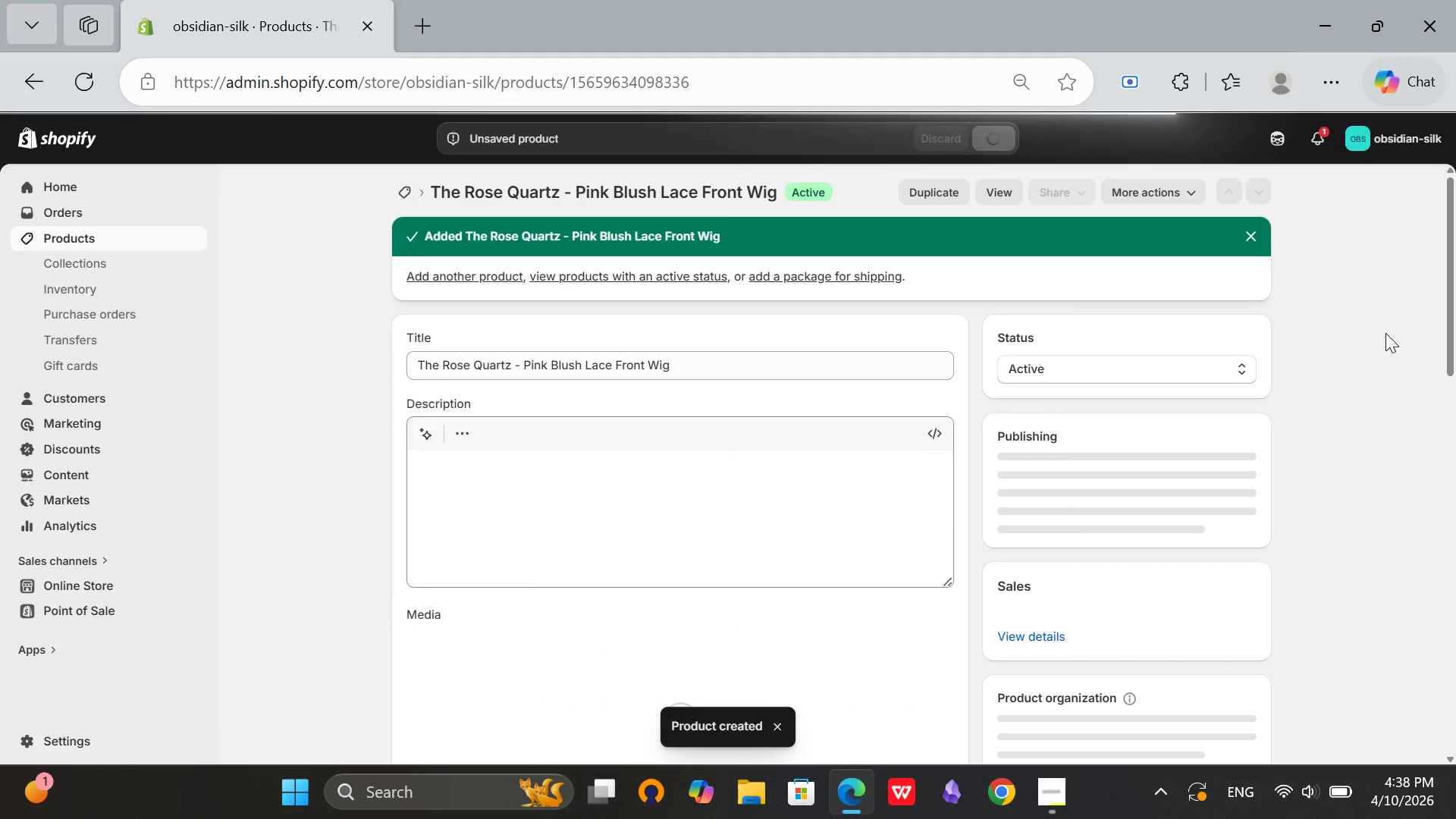 
left_click([412, 191])
 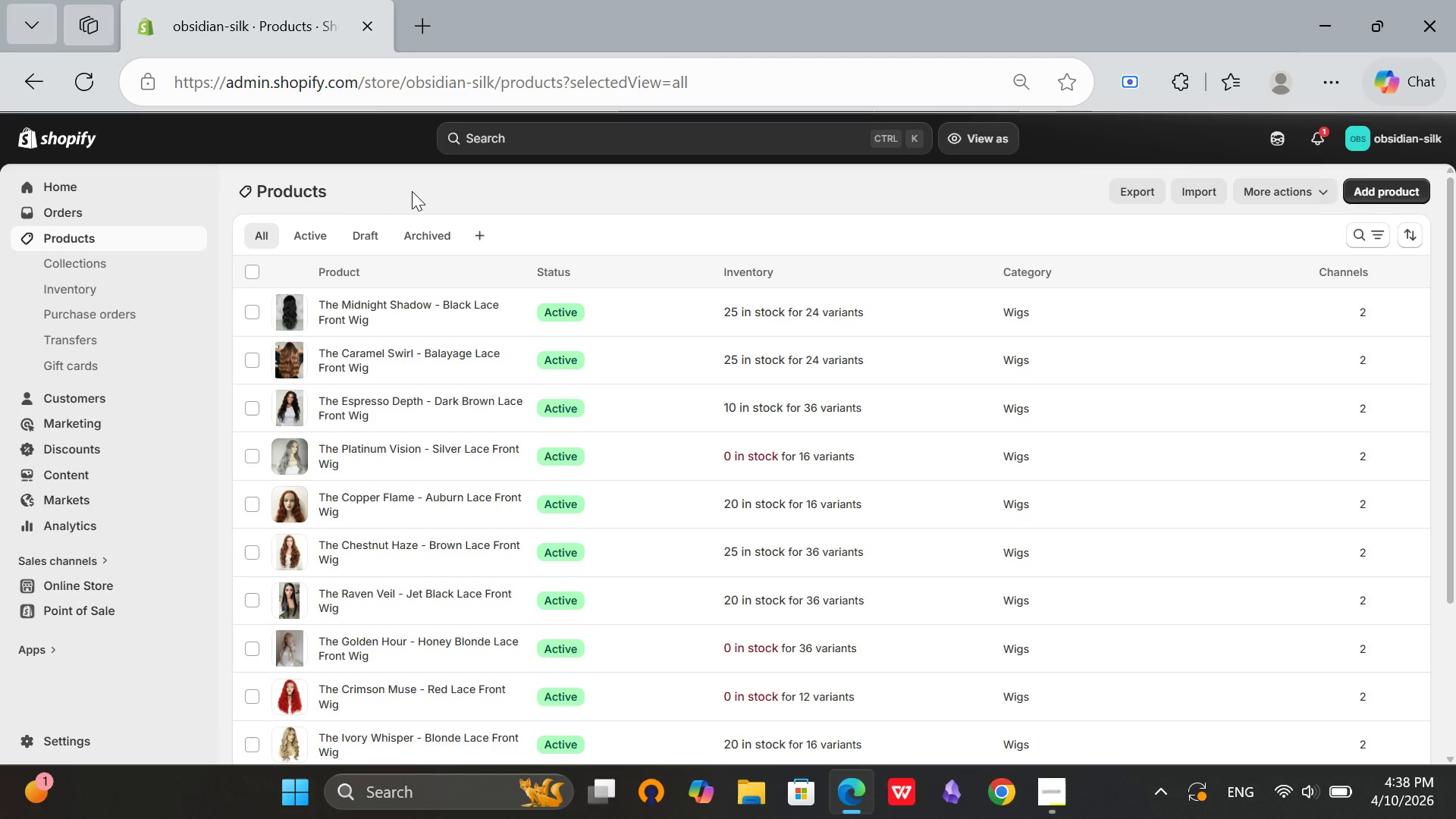 
wait(5.3)
 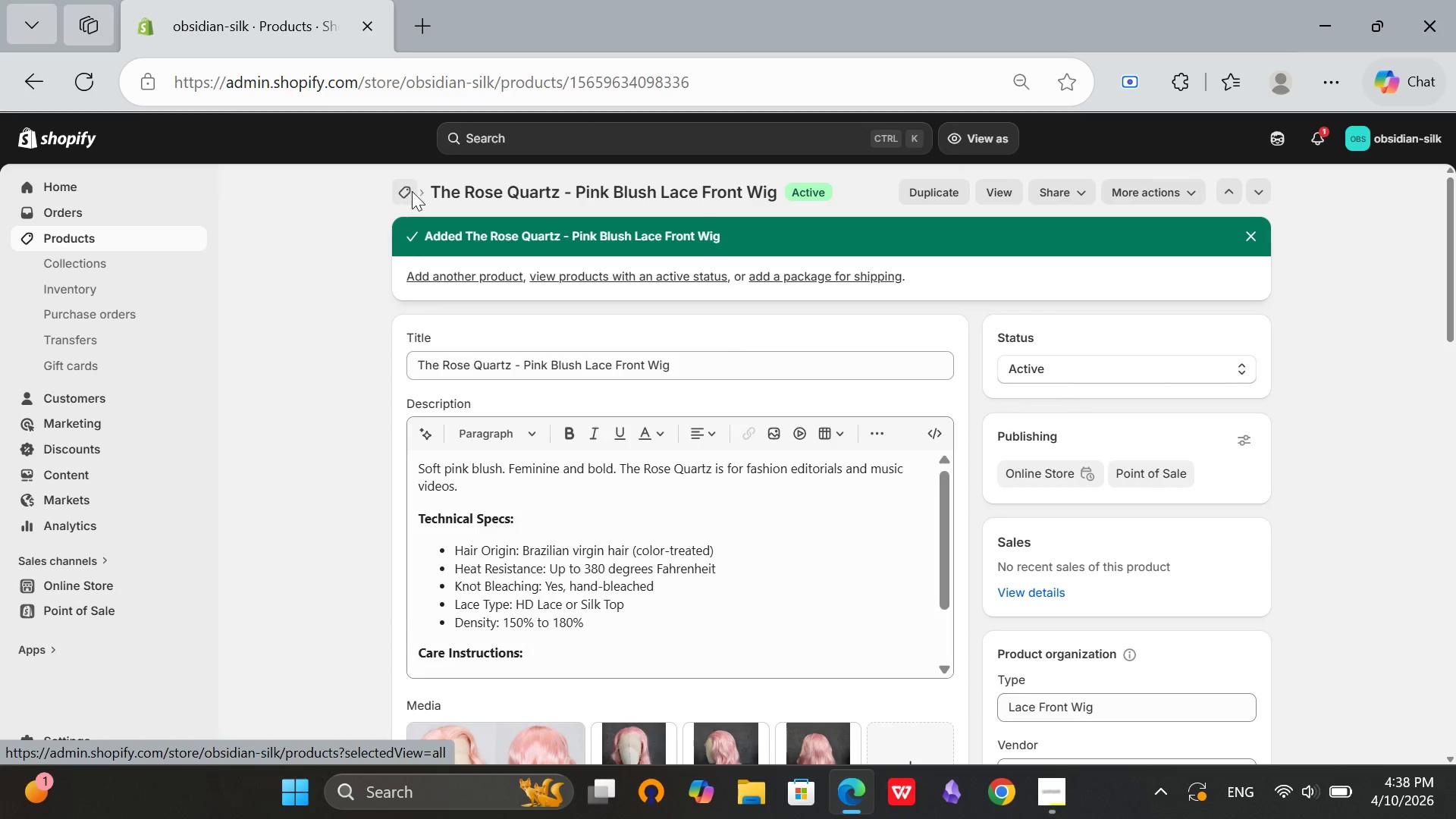 
scroll: coordinate [482, 303], scroll_direction: down, amount: 2.0
 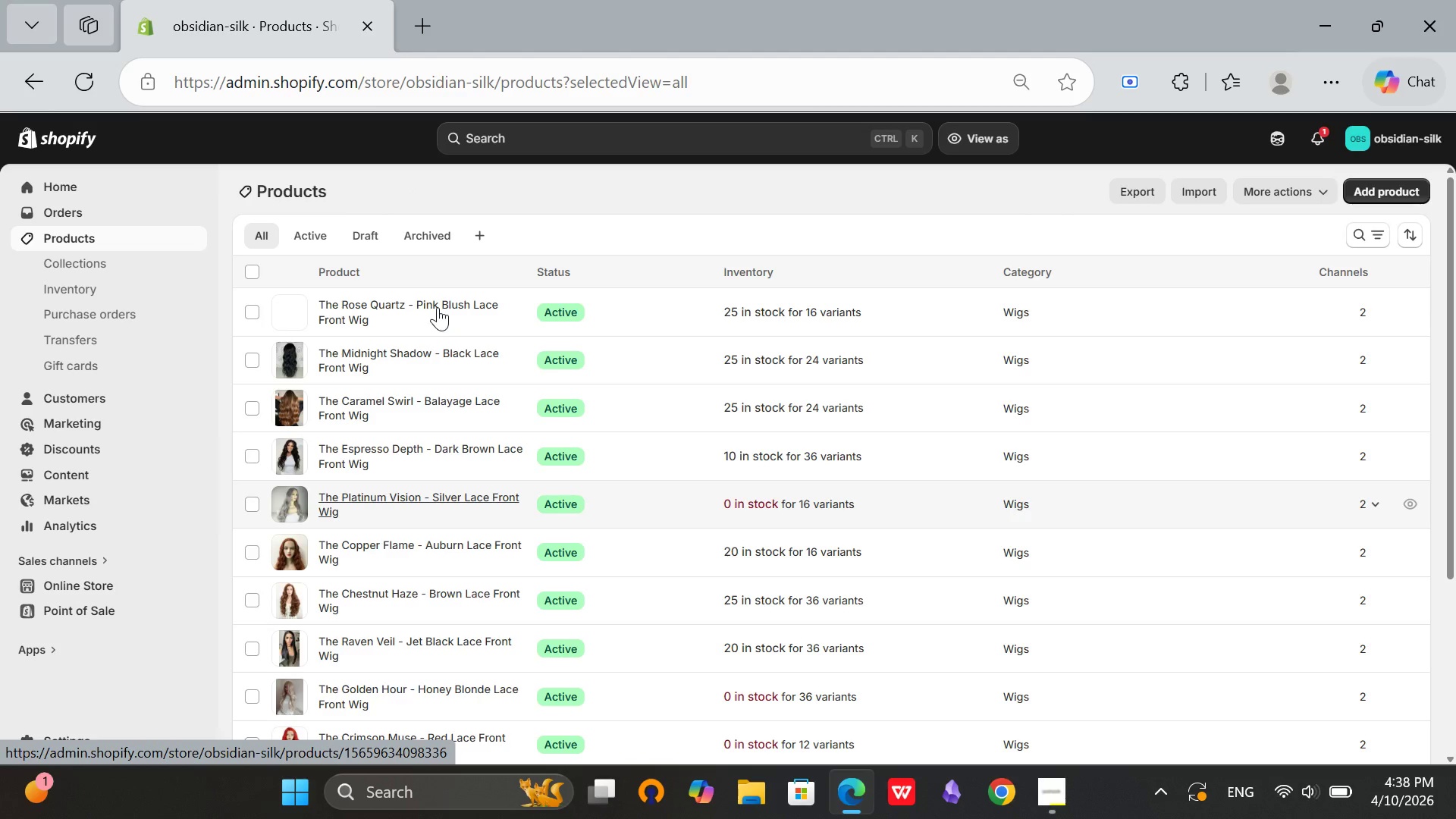 
scroll: coordinate [477, 307], scroll_direction: up, amount: 3.0
 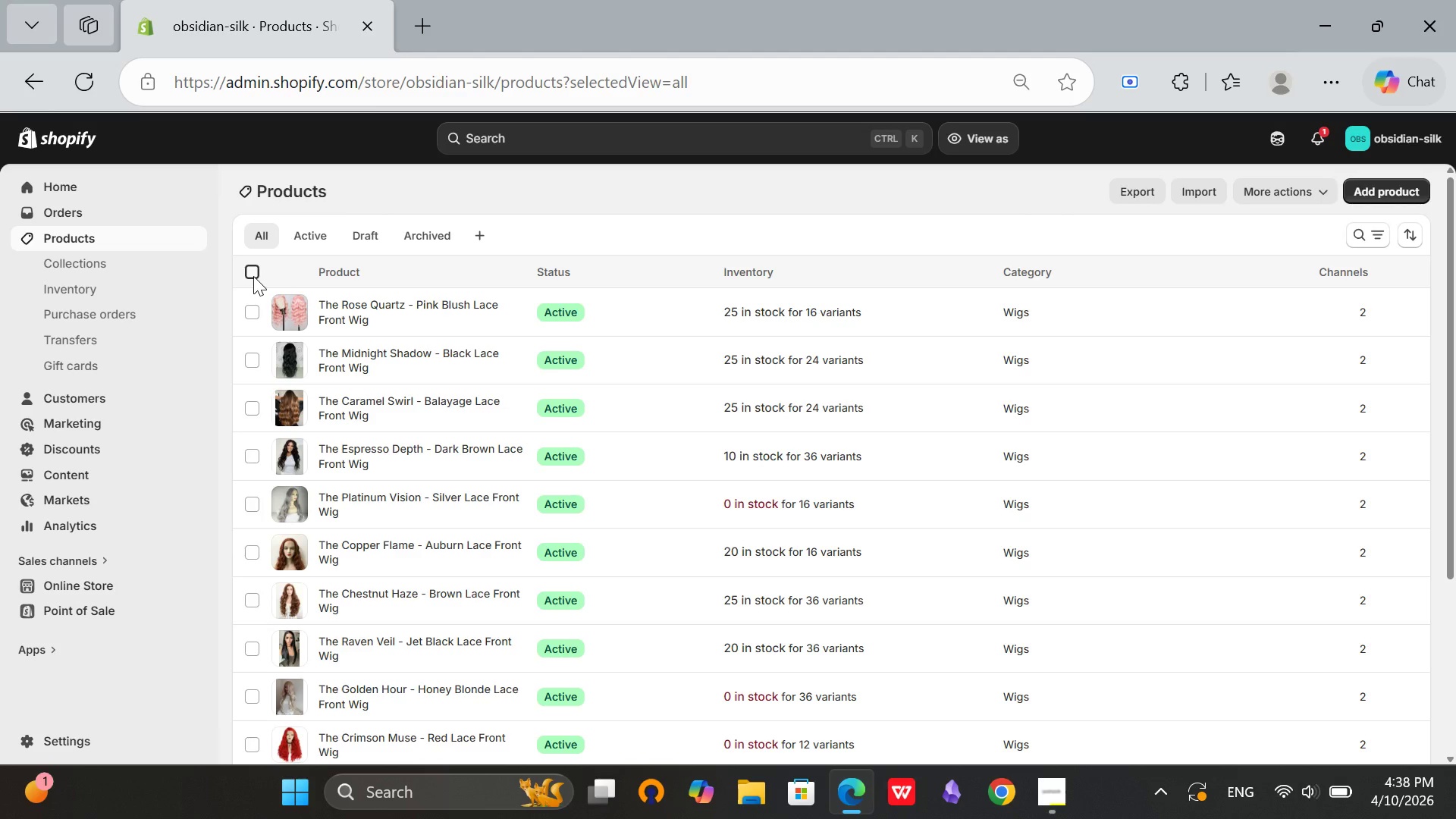 
left_click([253, 276])
 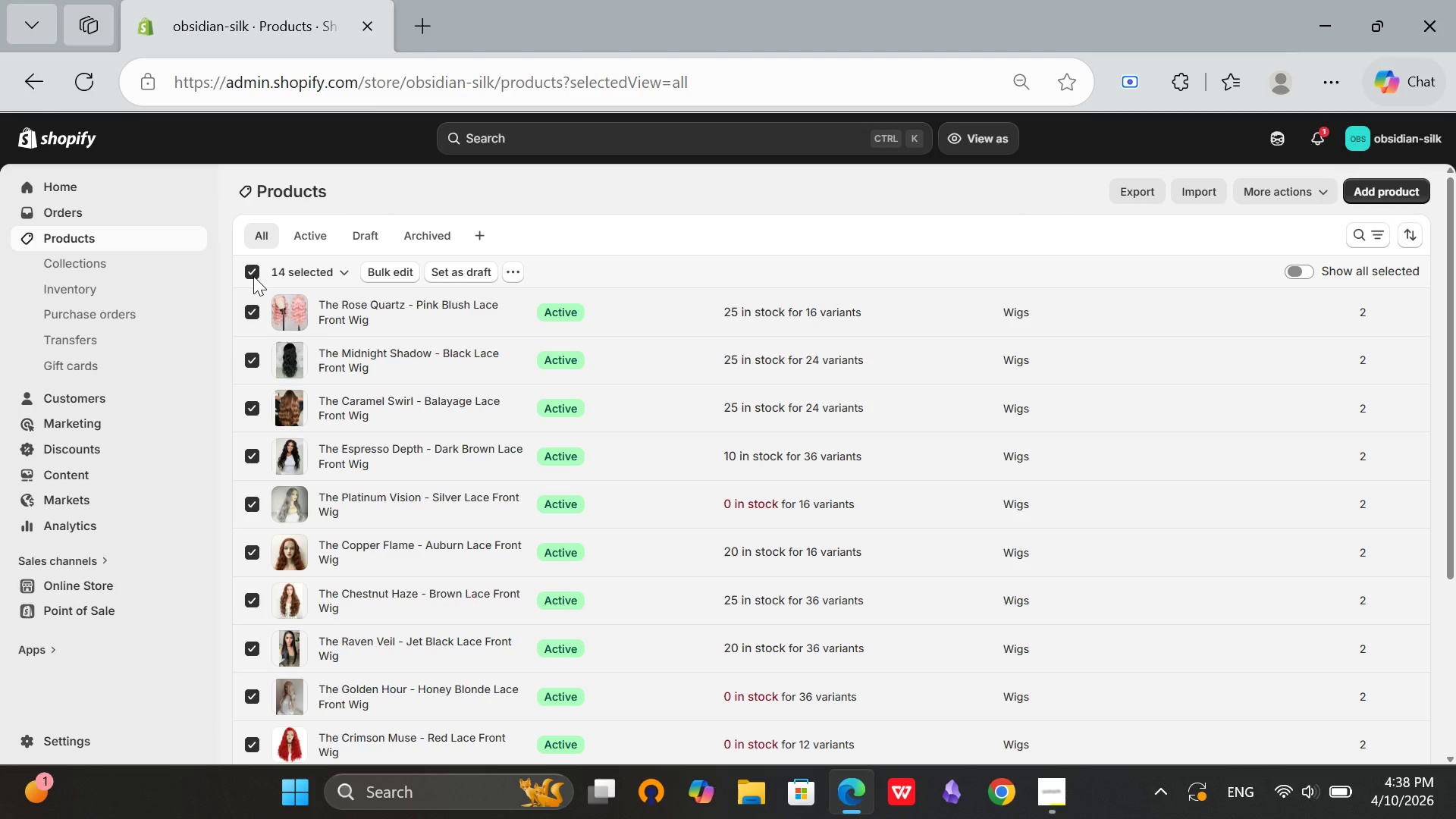 
left_click([253, 276])
 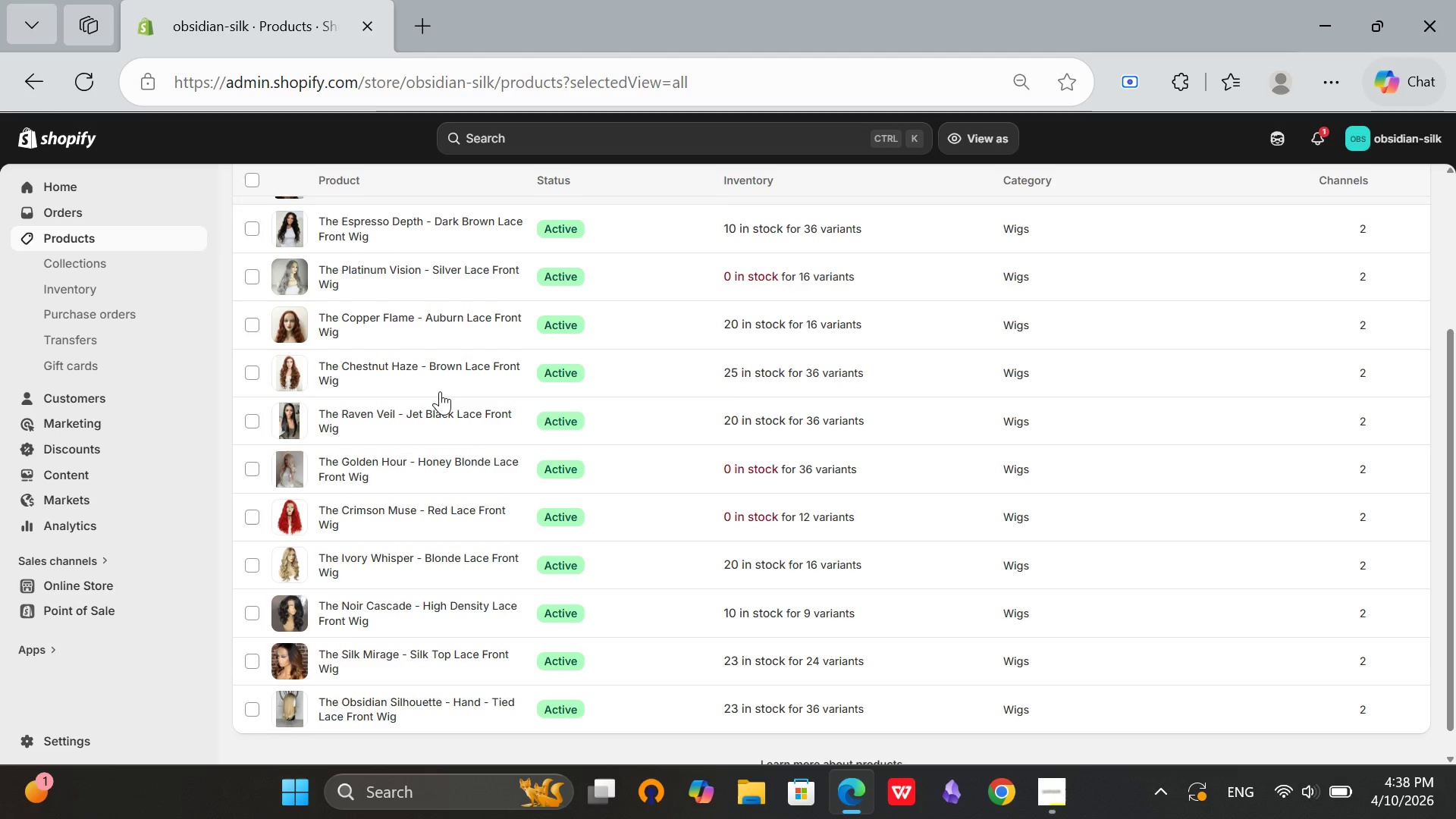 
scroll: coordinate [533, 453], scroll_direction: down, amount: 4.0
 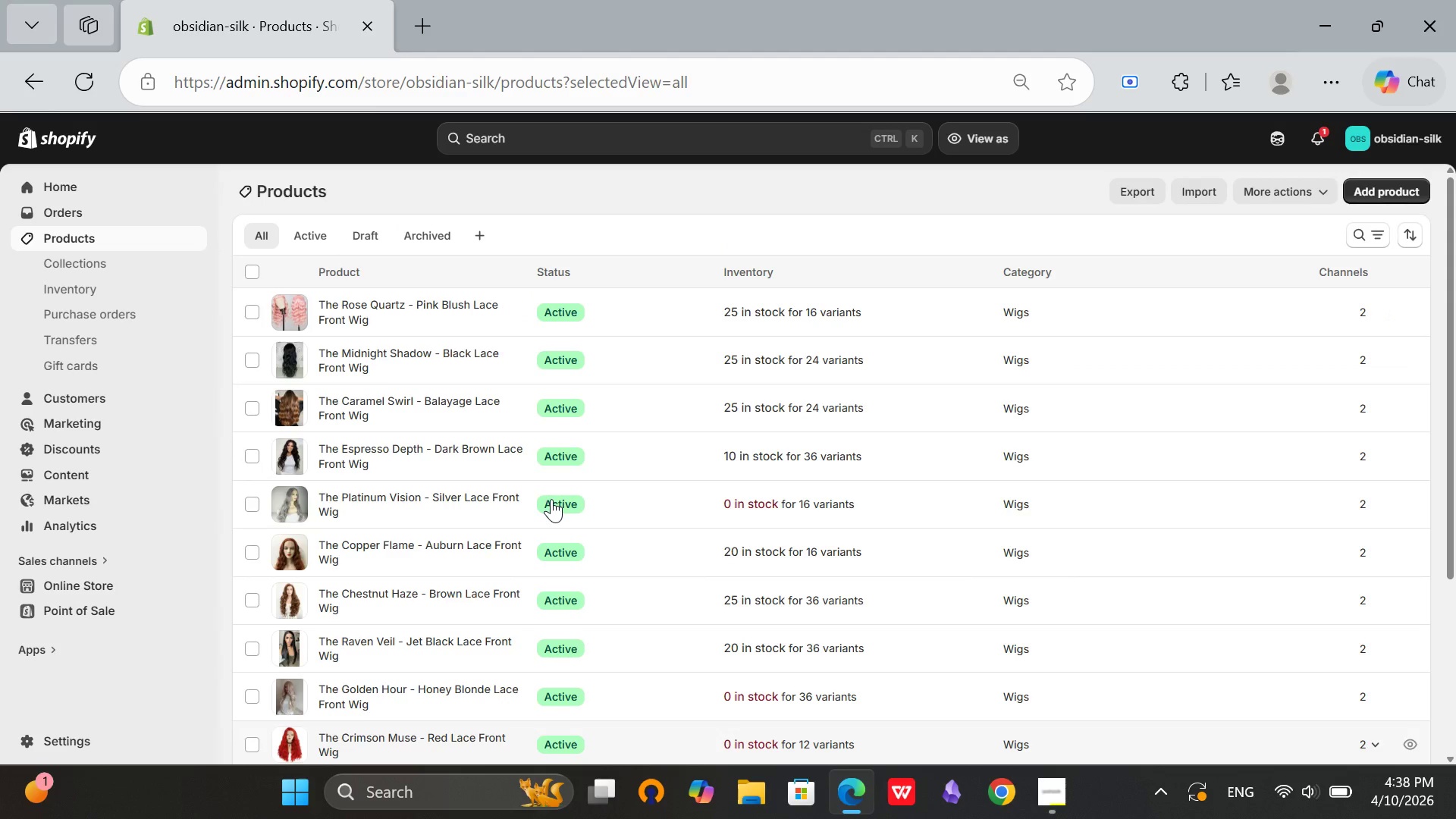 
scroll: coordinate [551, 499], scroll_direction: up, amount: 8.0
 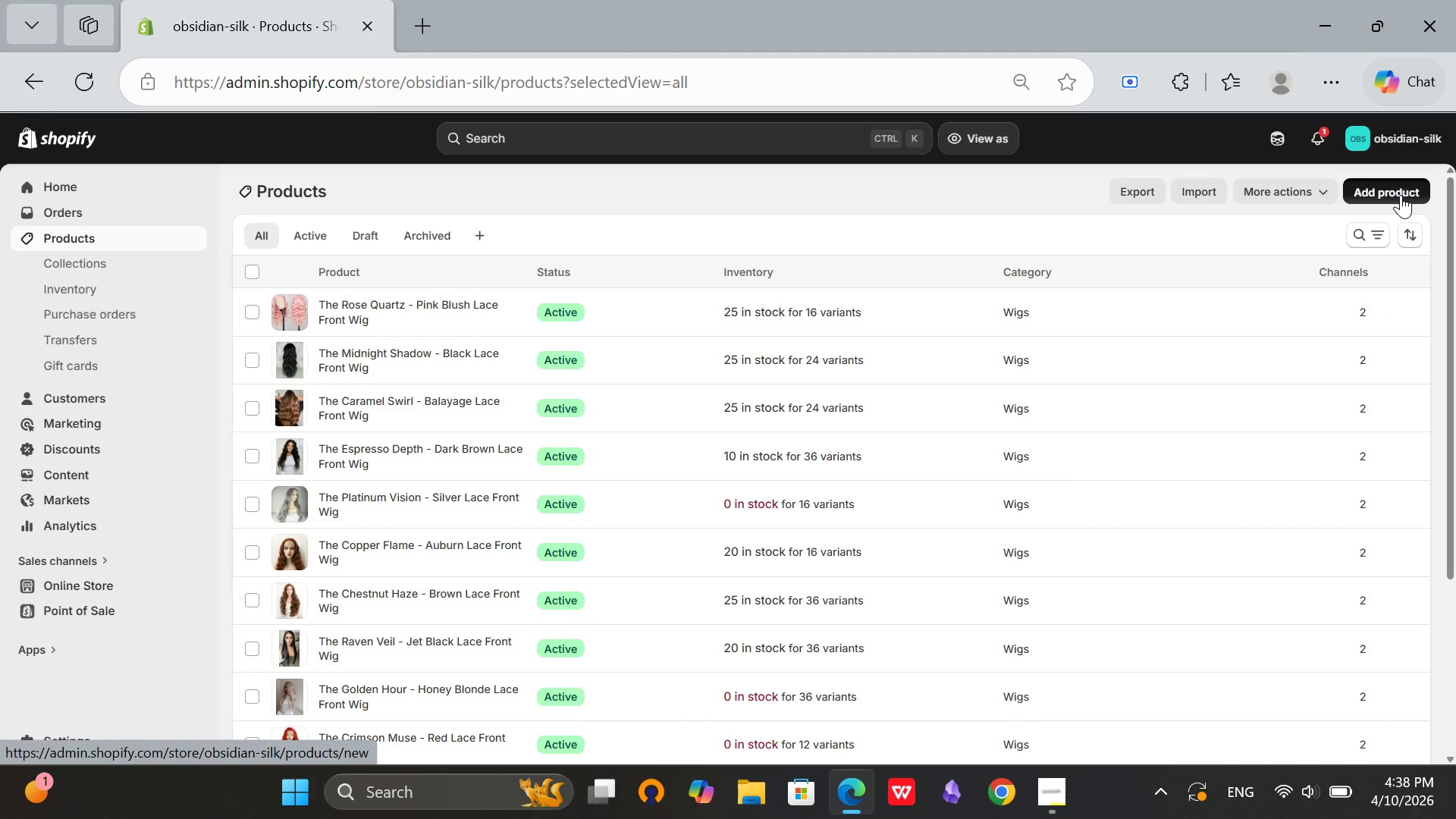 
left_click([1401, 195])
 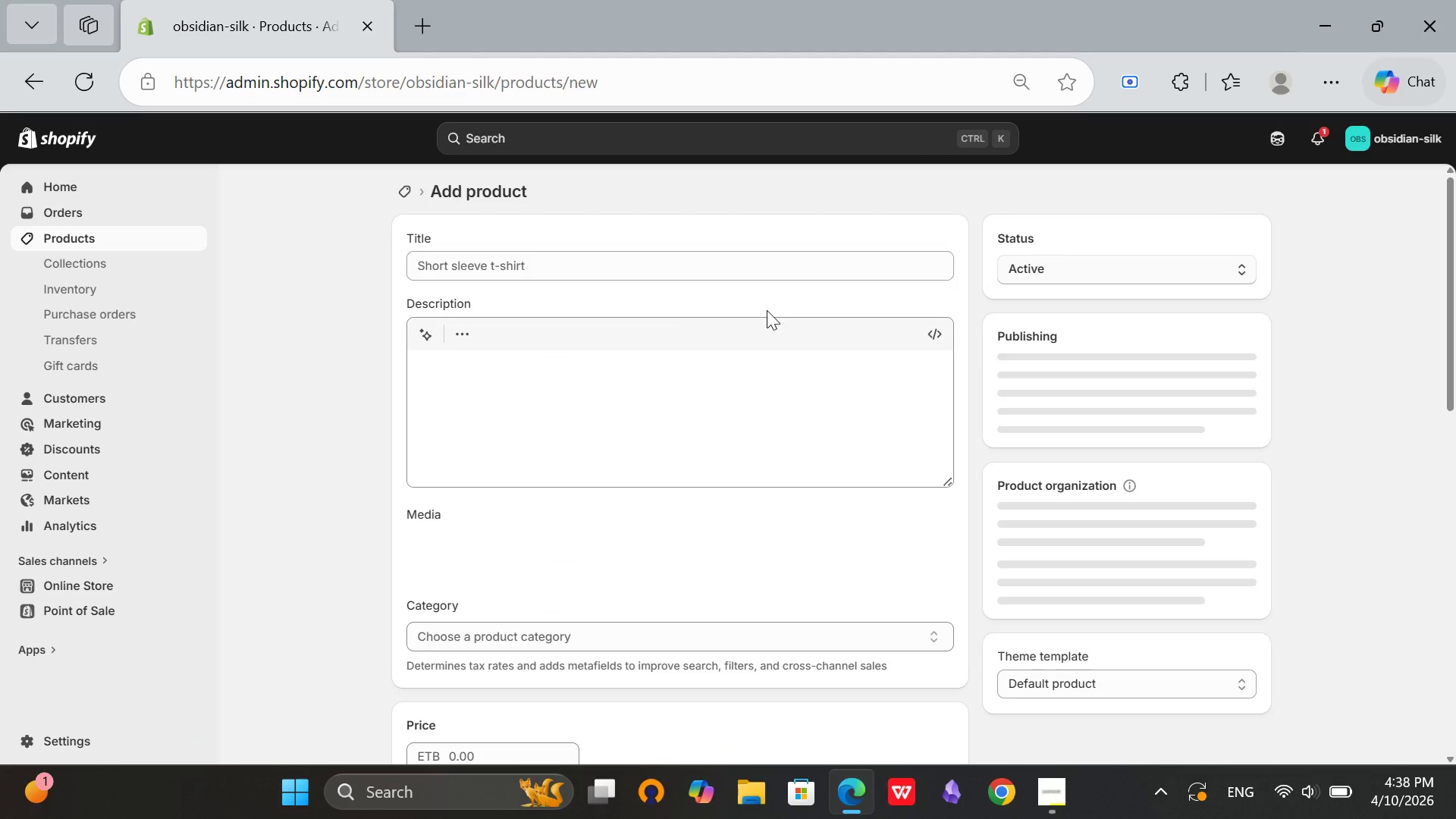 
left_click([610, 269])
 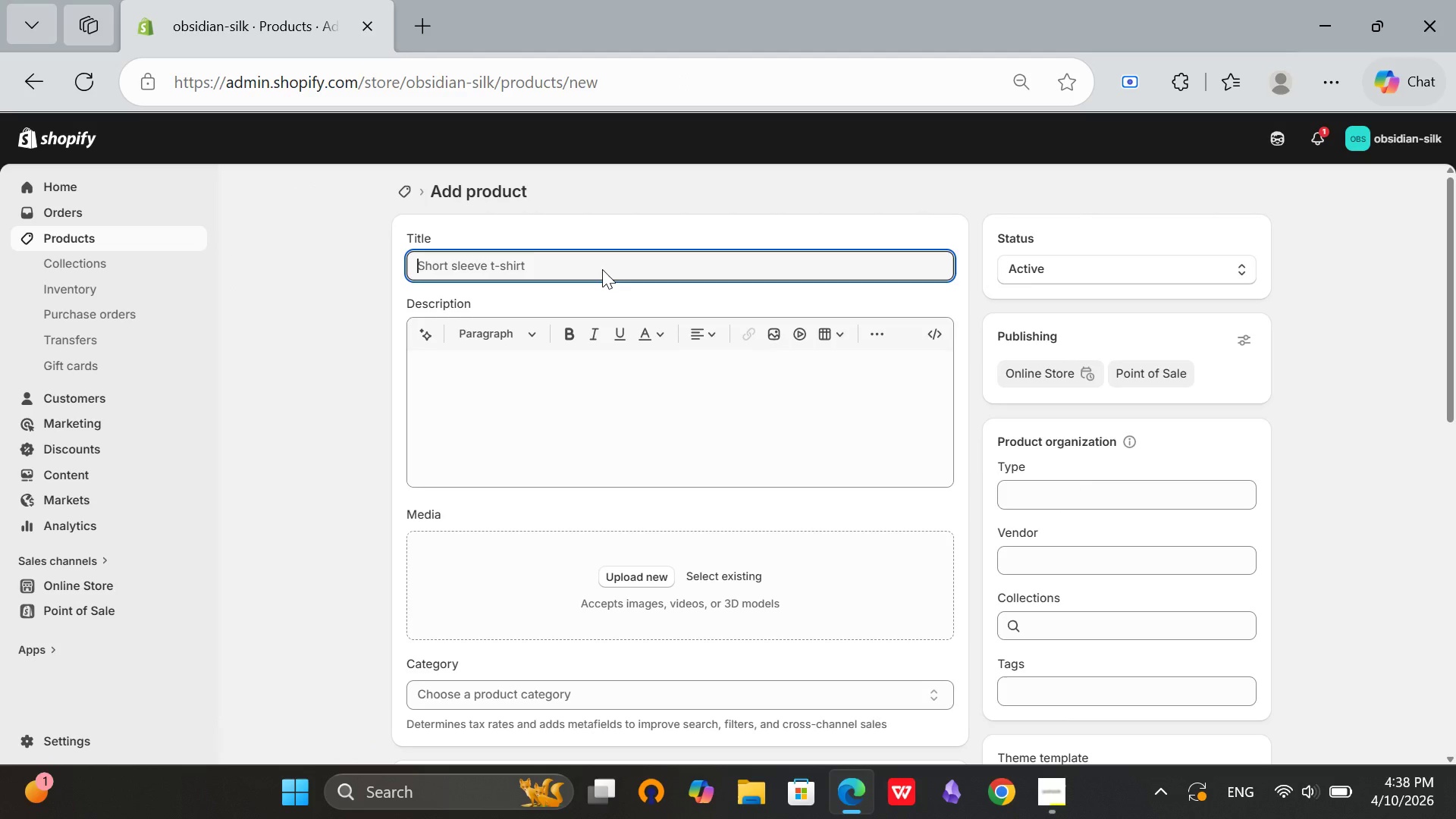 
left_click([602, 269])
 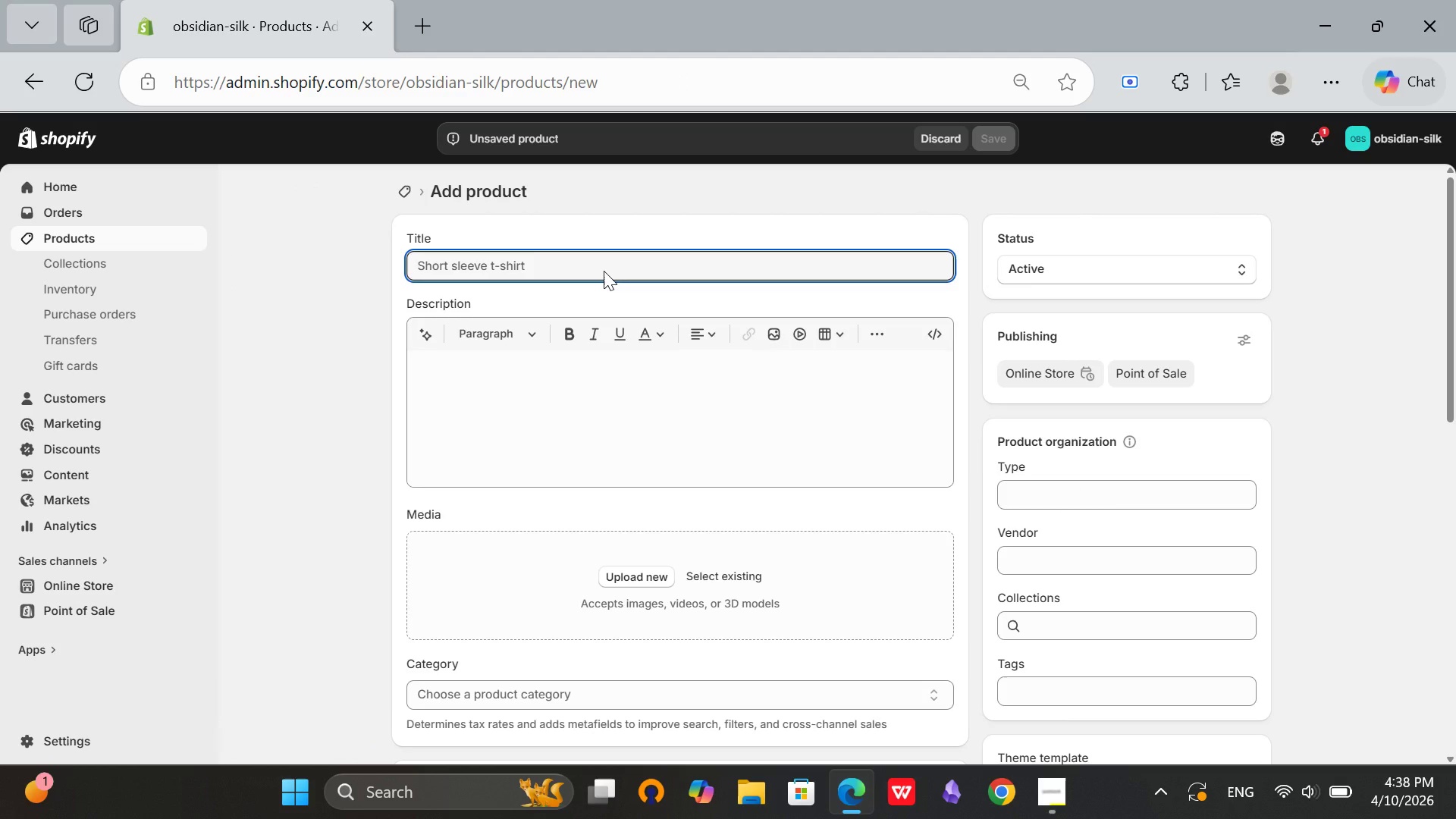 
type(The Lava)
key(Backspace)
type(ender Dream - Purple)
 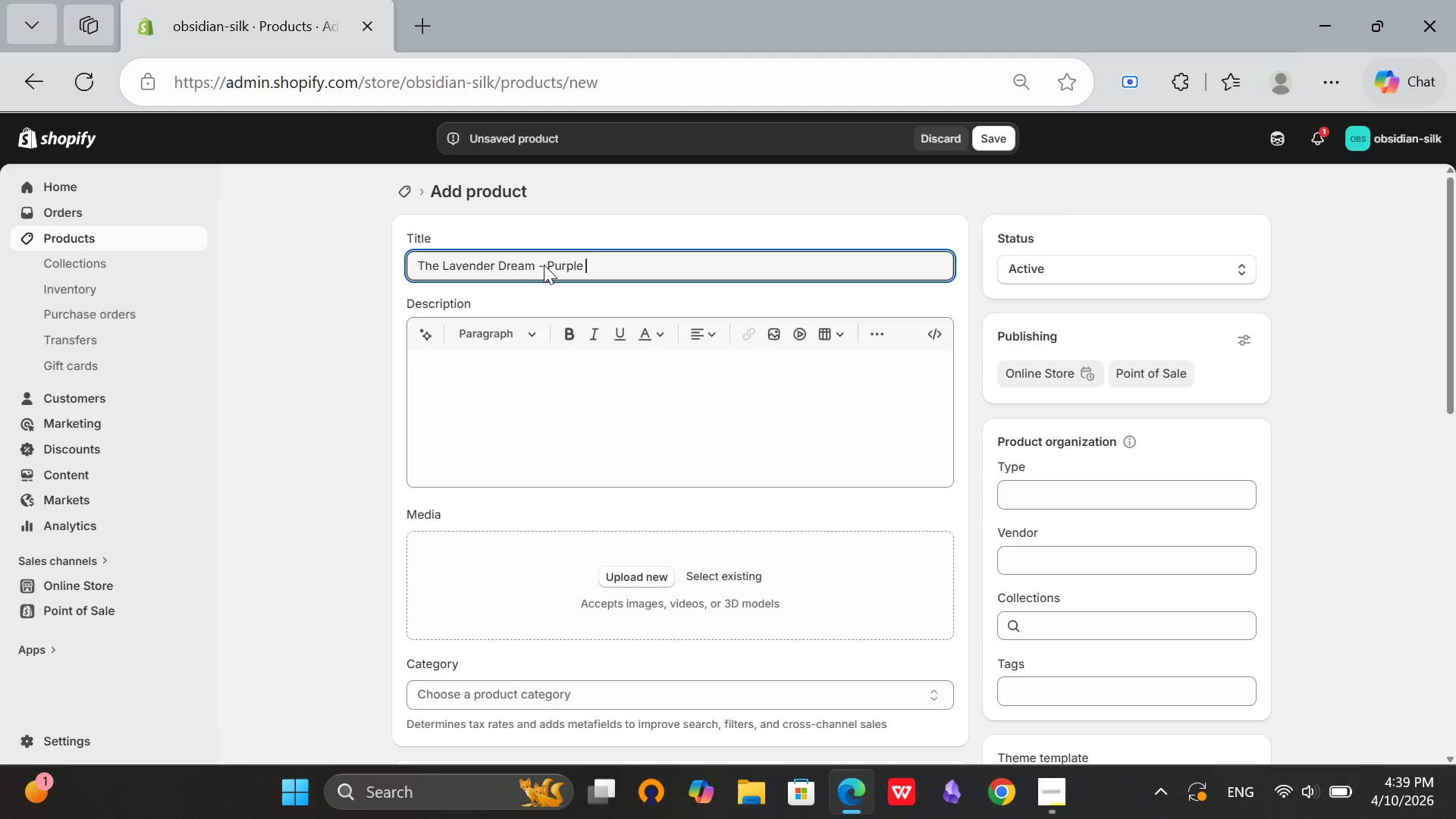 
key(Space)
 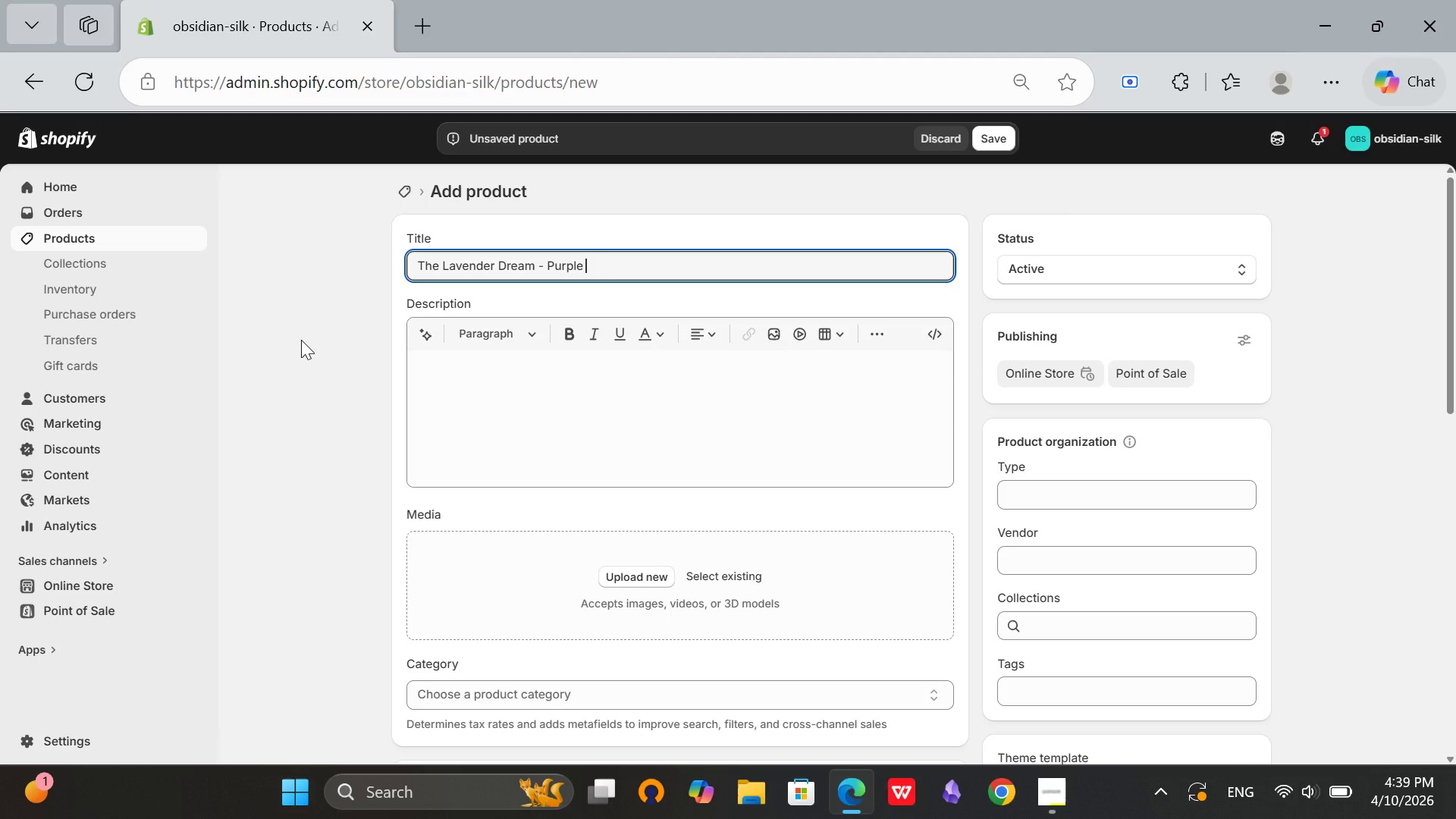 
type(Lace Front Wig)
 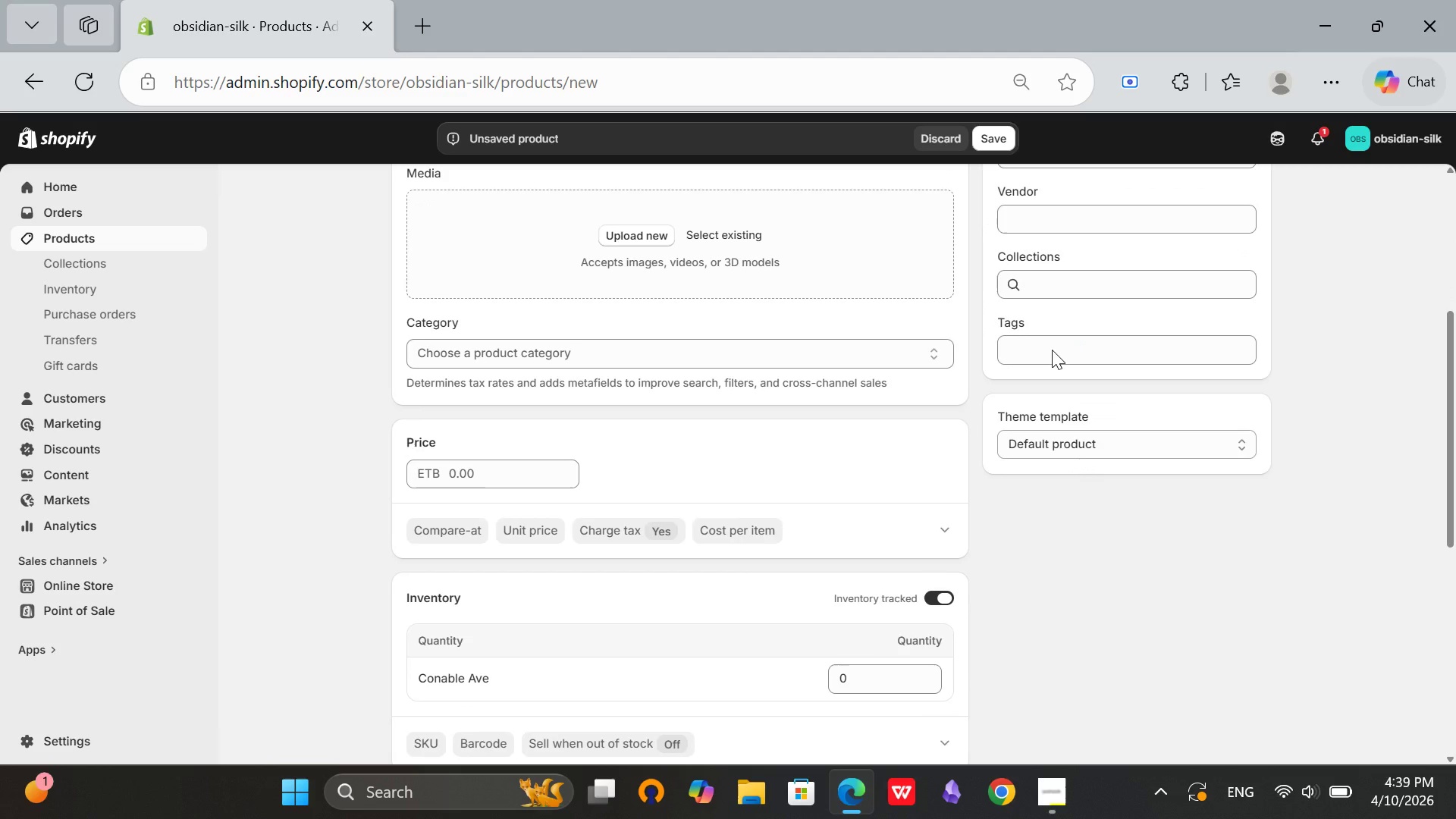 
scroll: coordinate [1006, 427], scroll_direction: down, amount: 11.0
 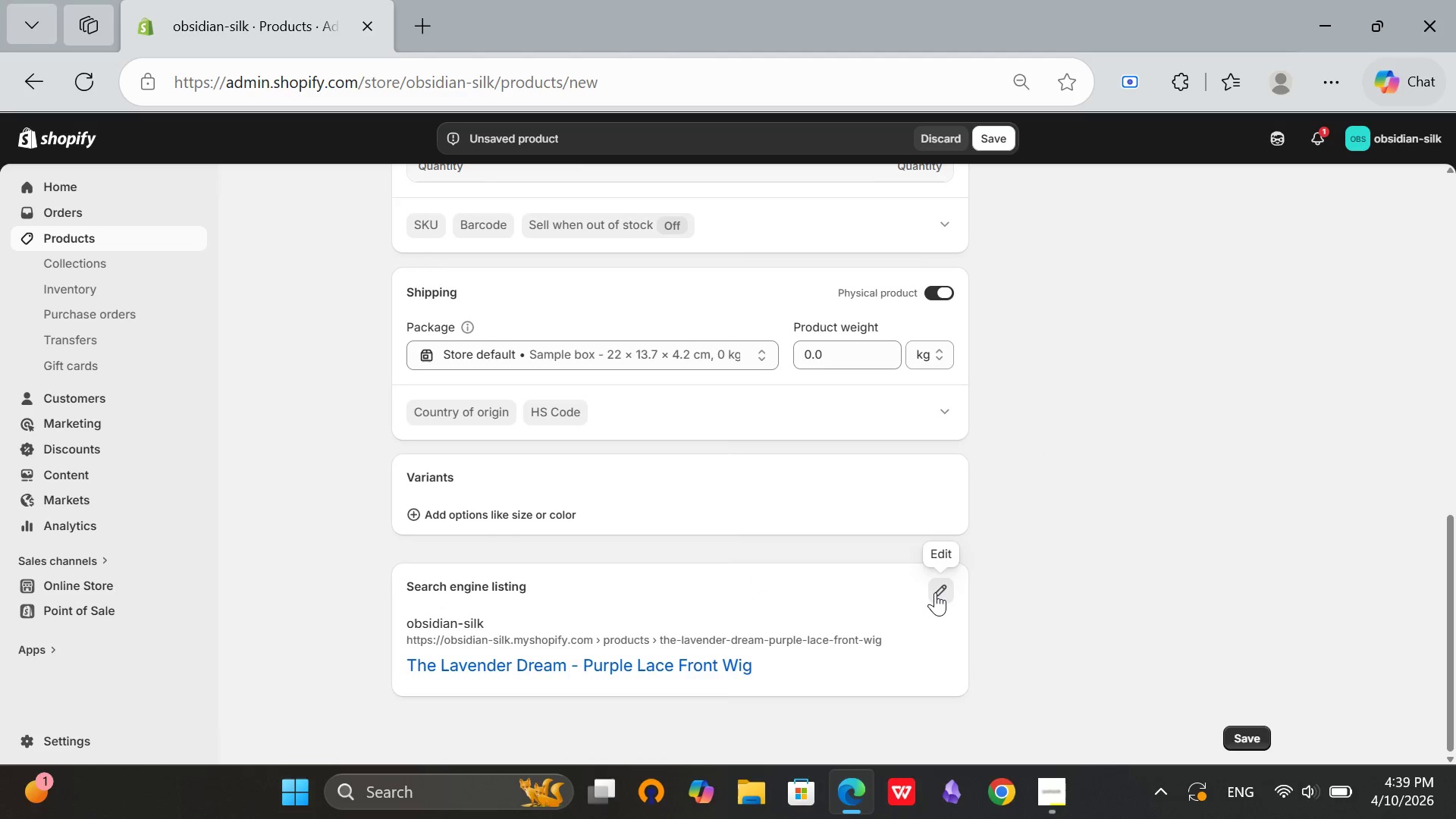 
left_click([935, 592])
 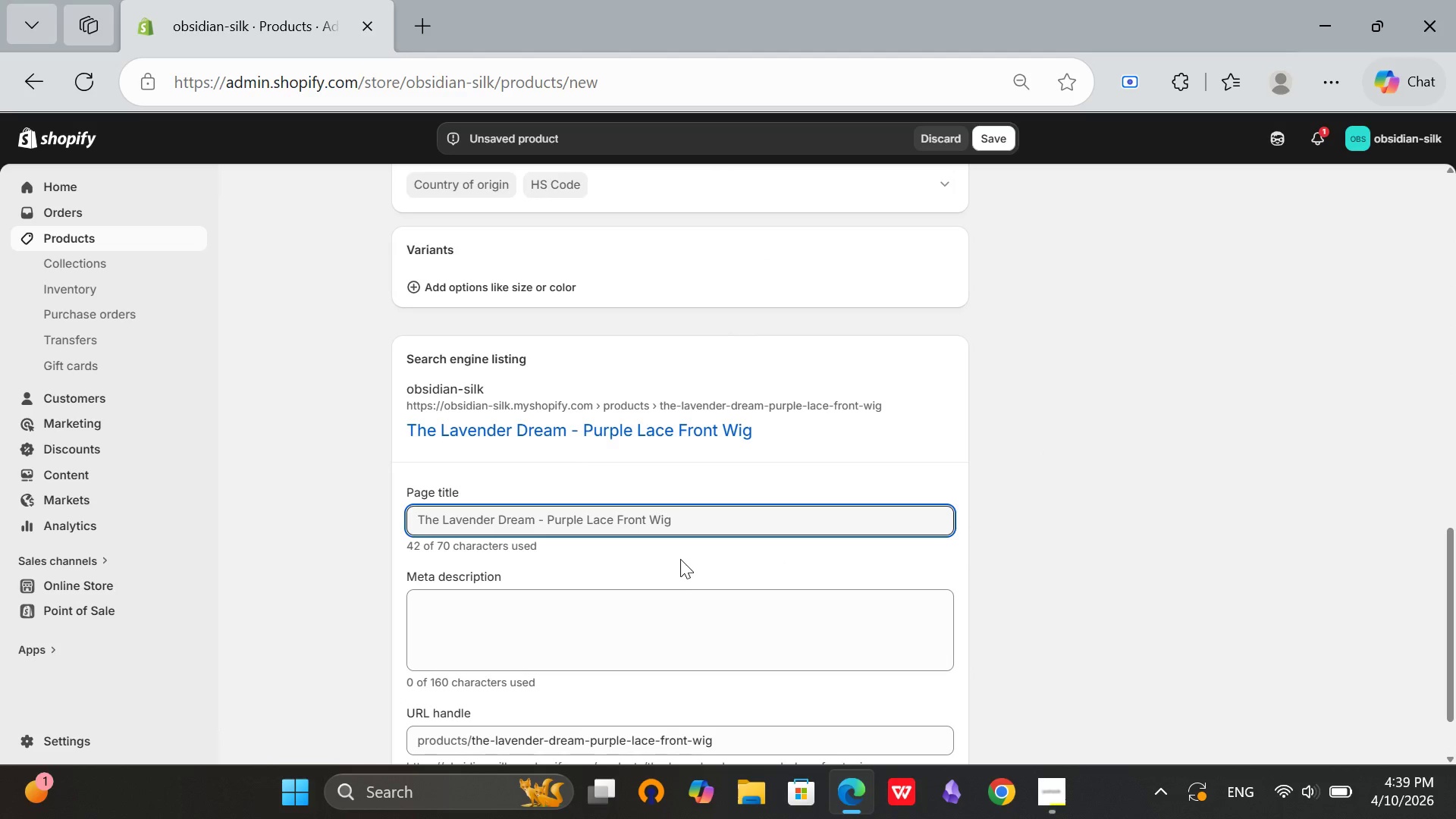 
scroll: coordinate [824, 614], scroll_direction: down, amount: 2.0
 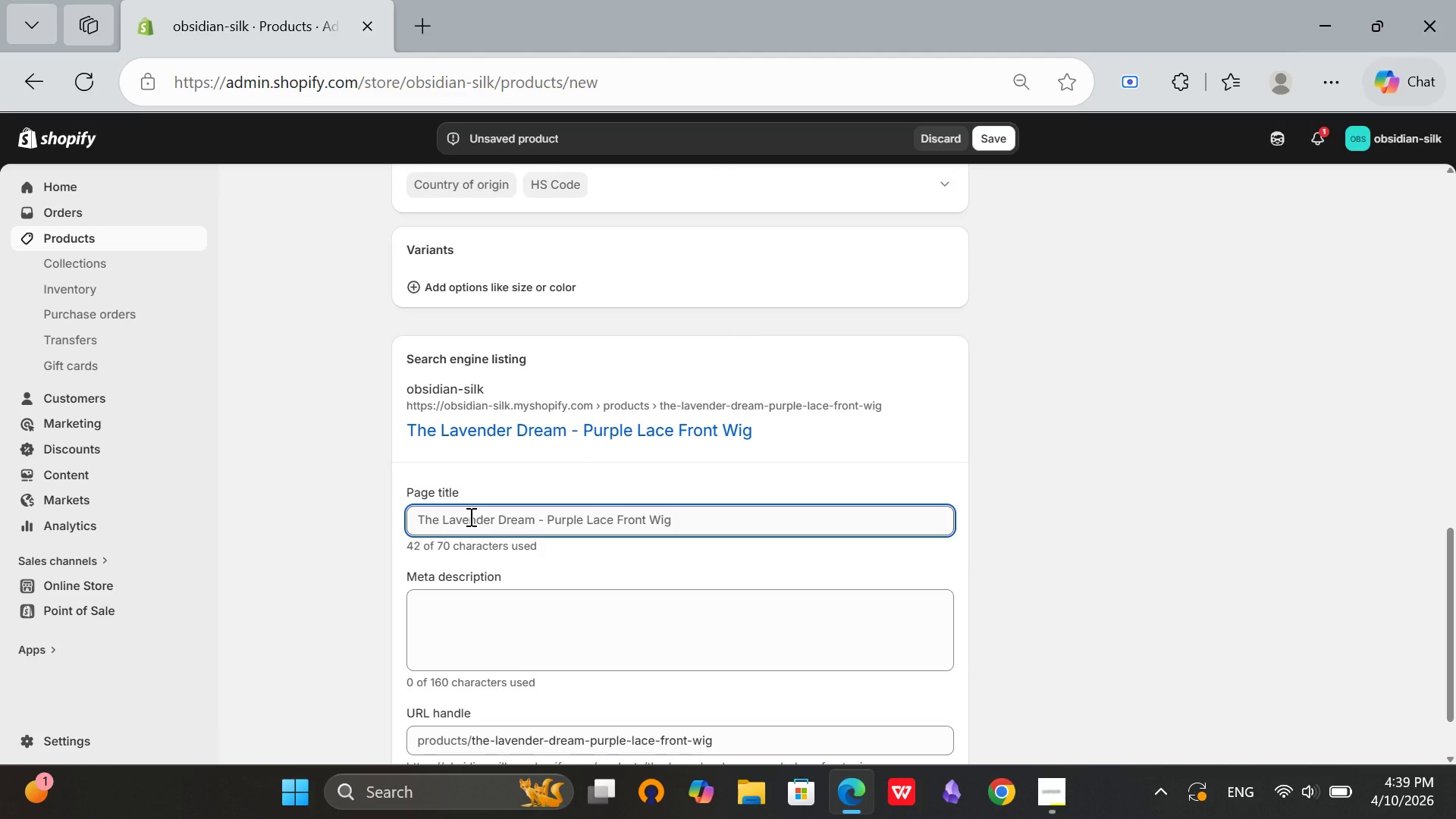 
wait(9.96)
 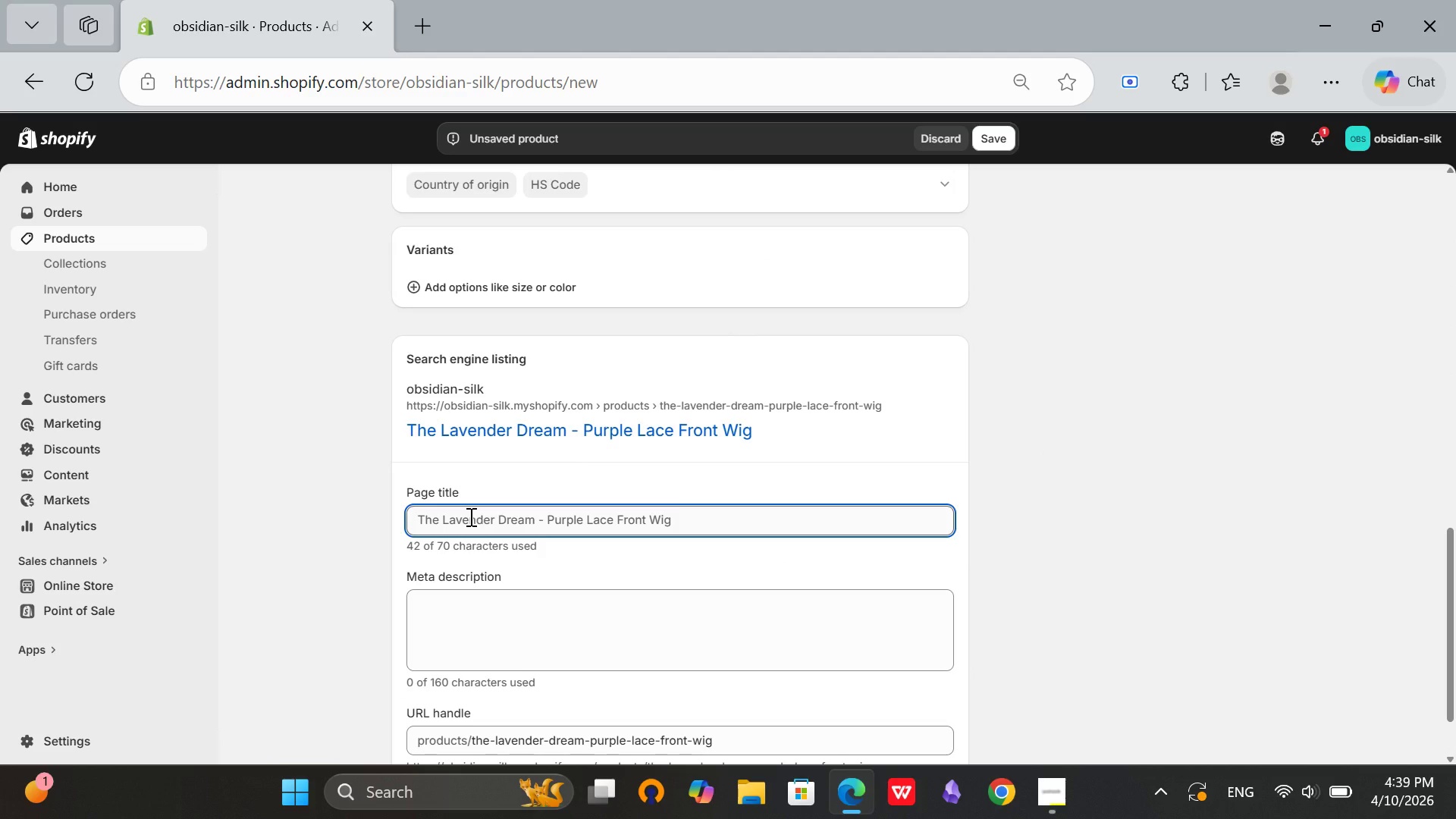 
left_click([469, 516])
 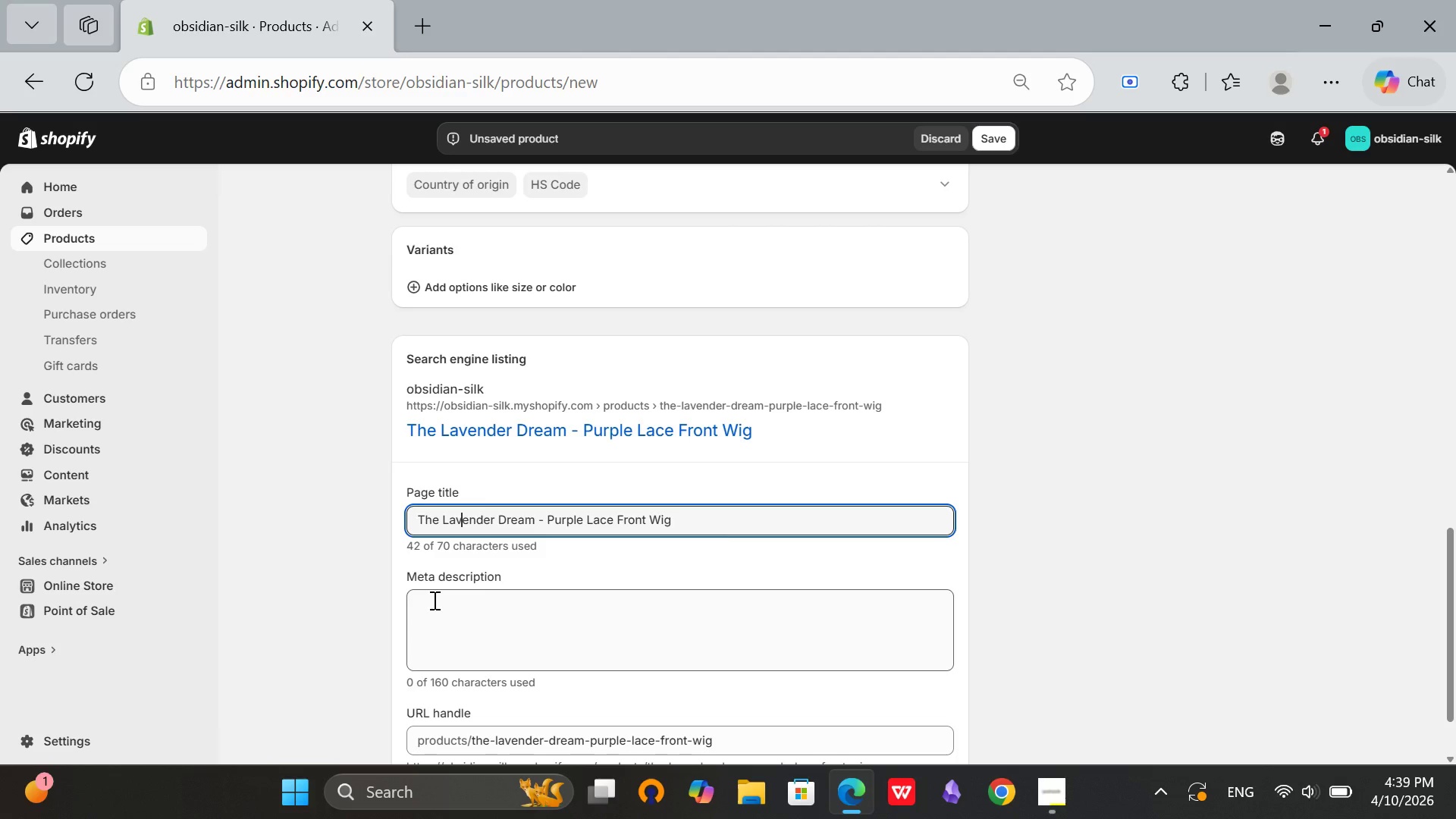 
key(ArrowLeft)
 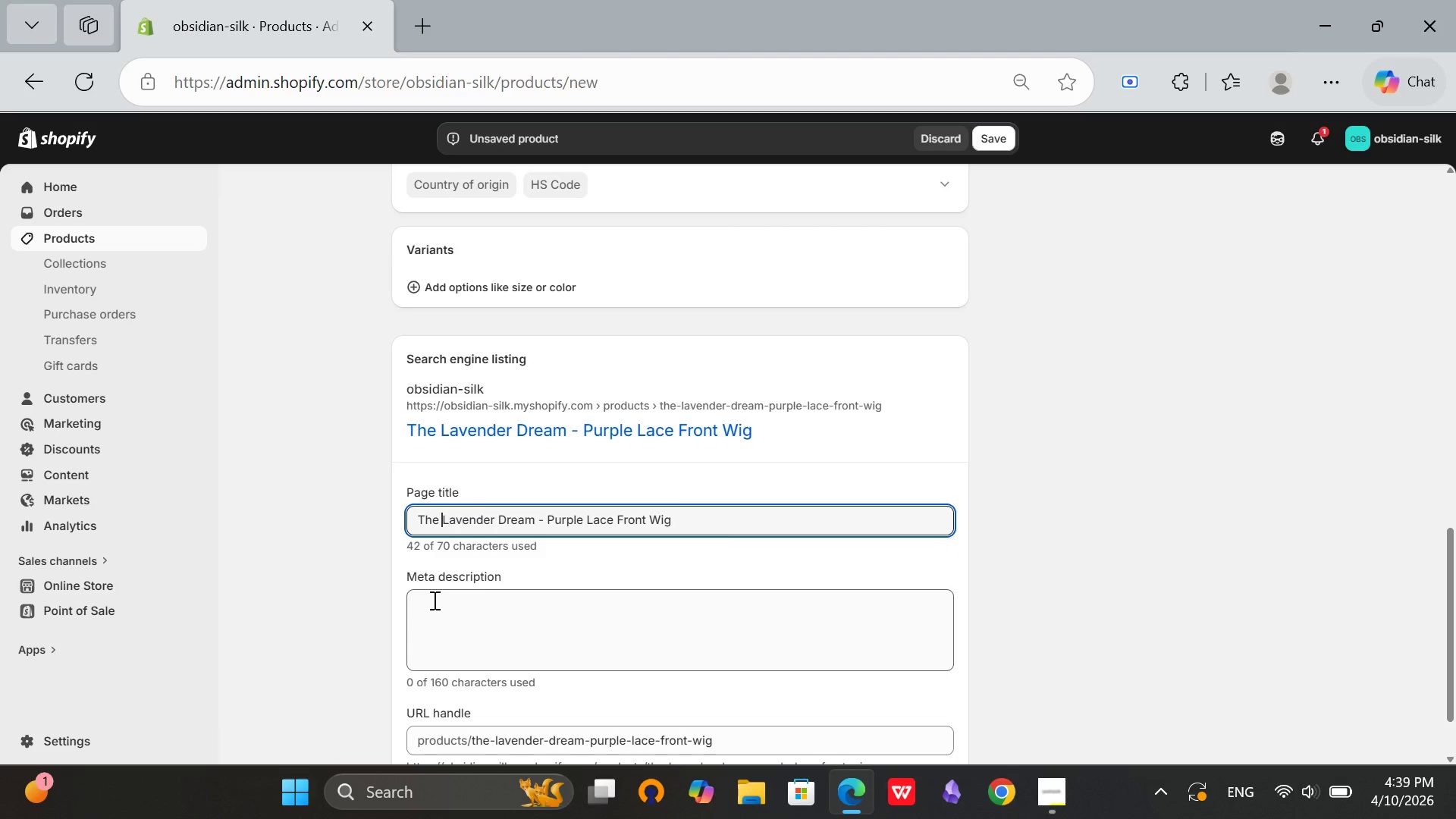 
key(ArrowLeft)
 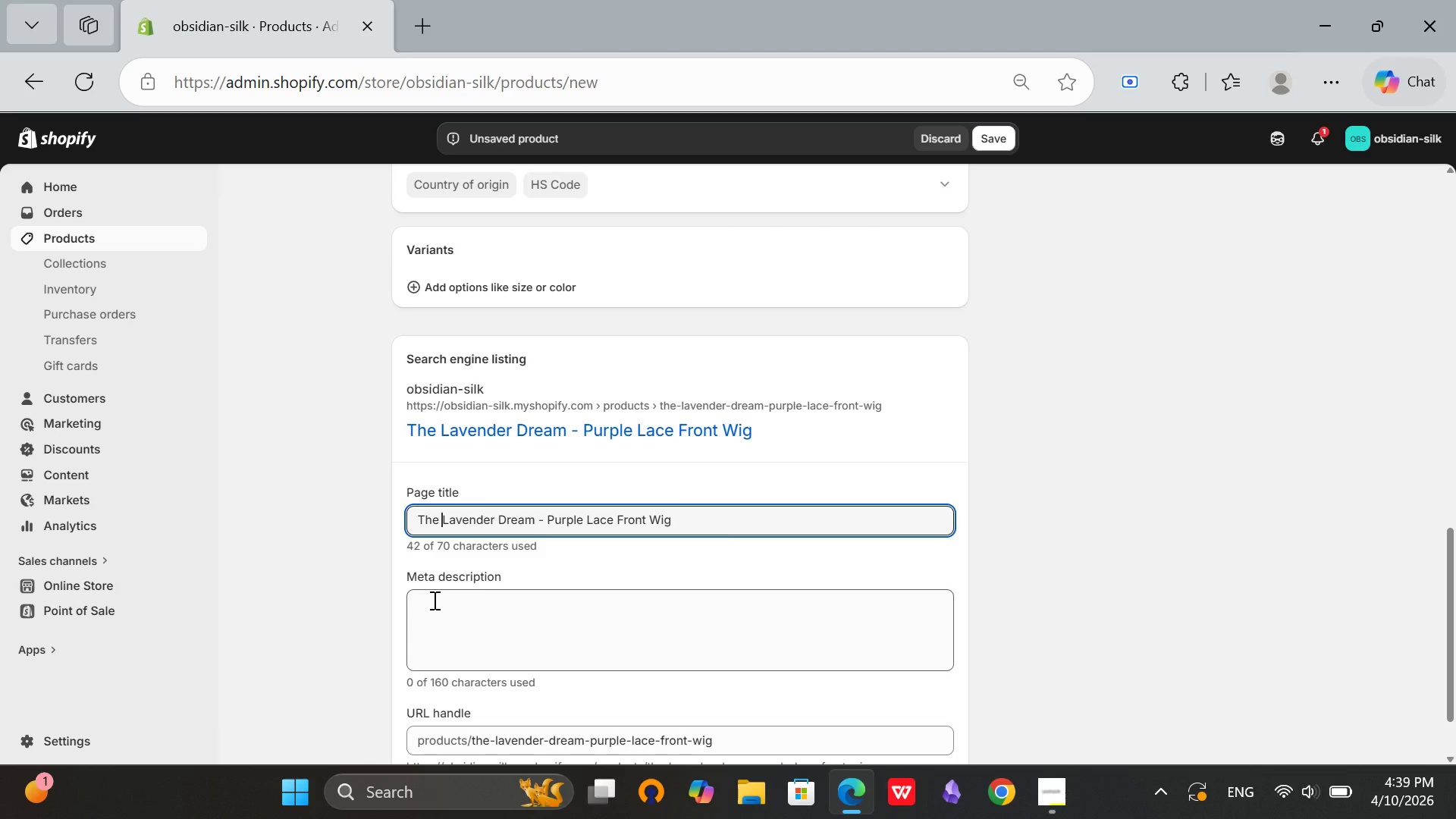 
key(ArrowLeft)
 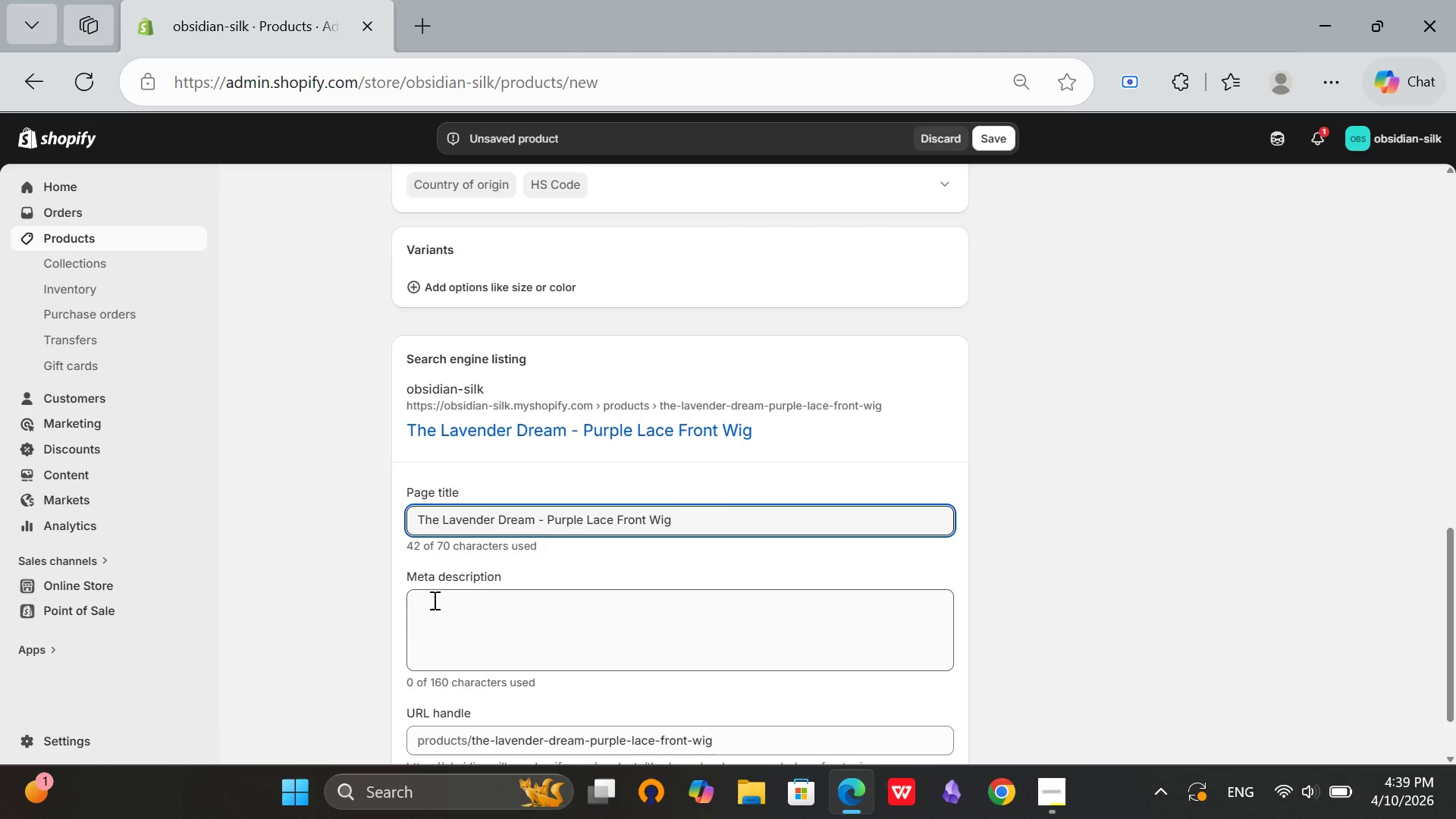 
key(ArrowLeft)
 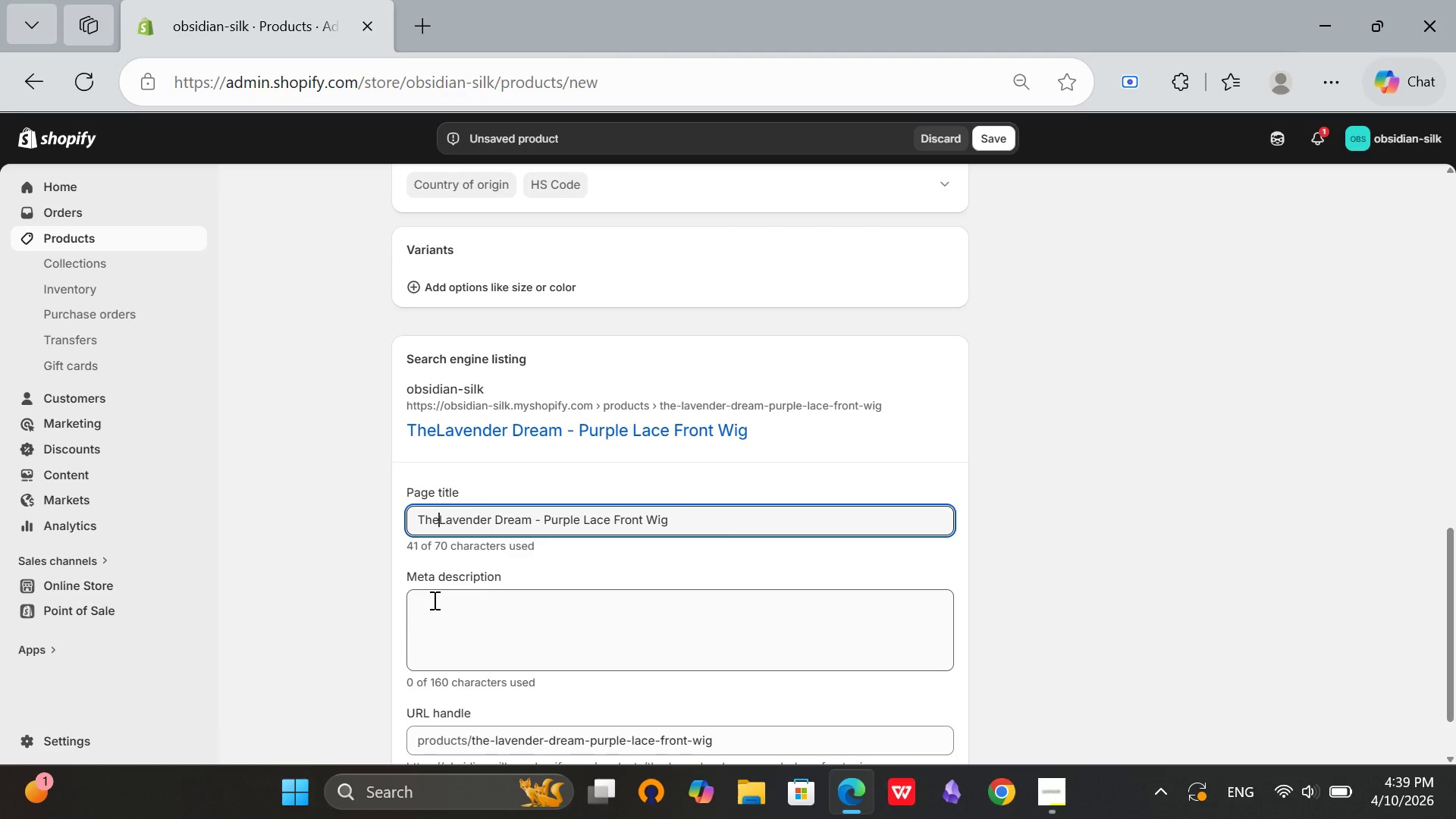 
hold_key(key=Backspace, duration=0.77)
 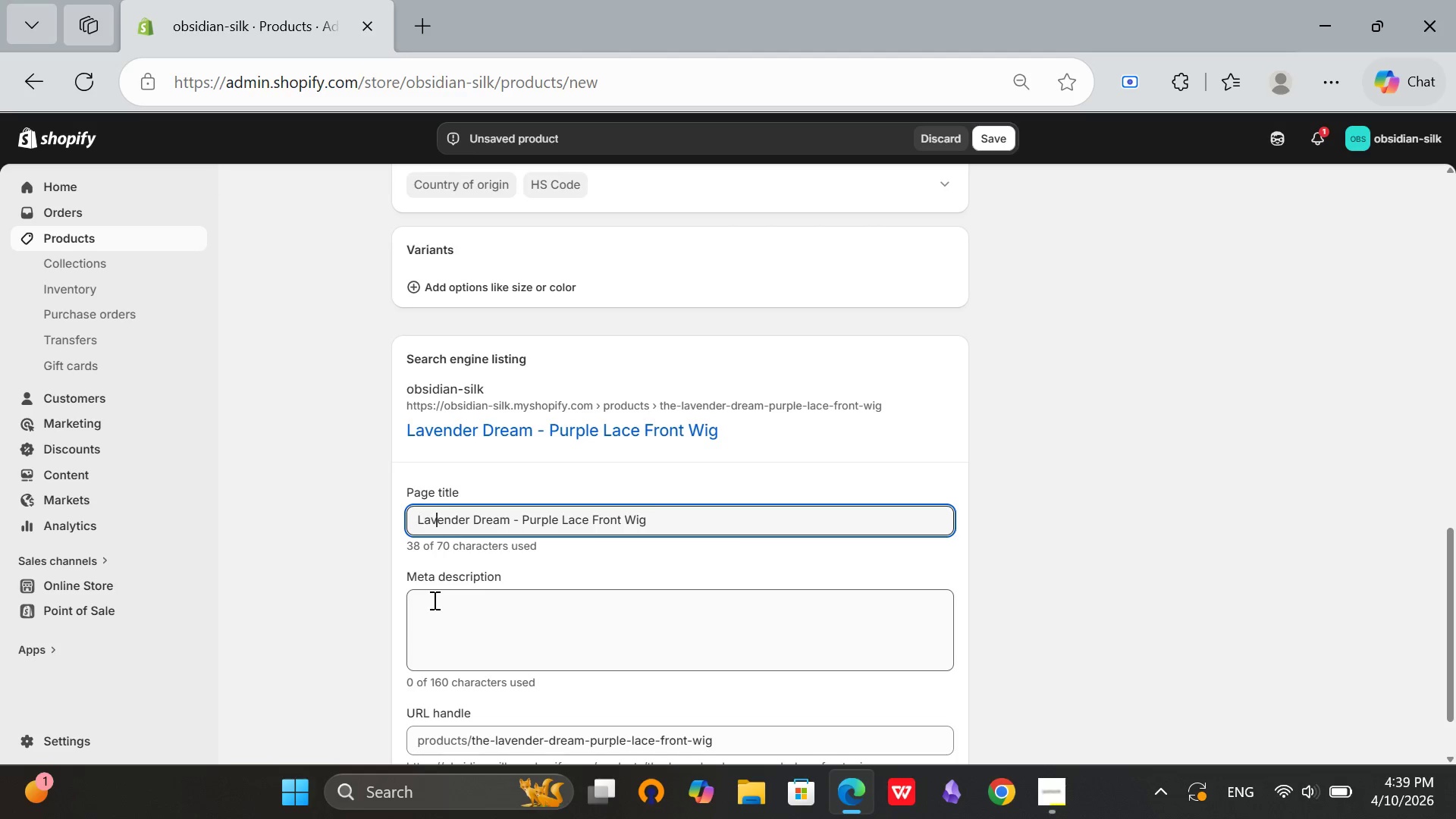 
hold_key(key=ArrowRight, duration=1.14)
 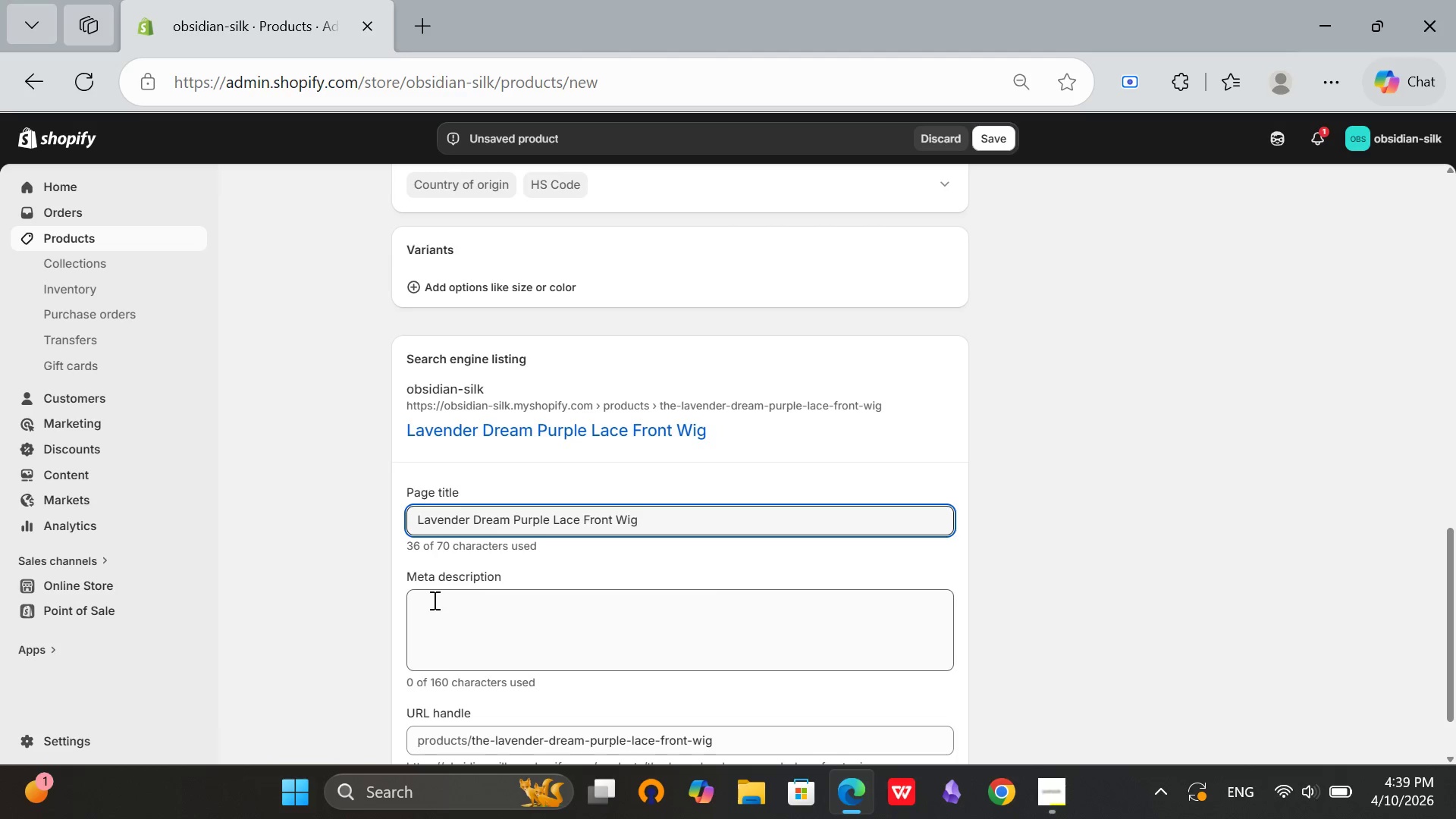 
key(Backspace)
 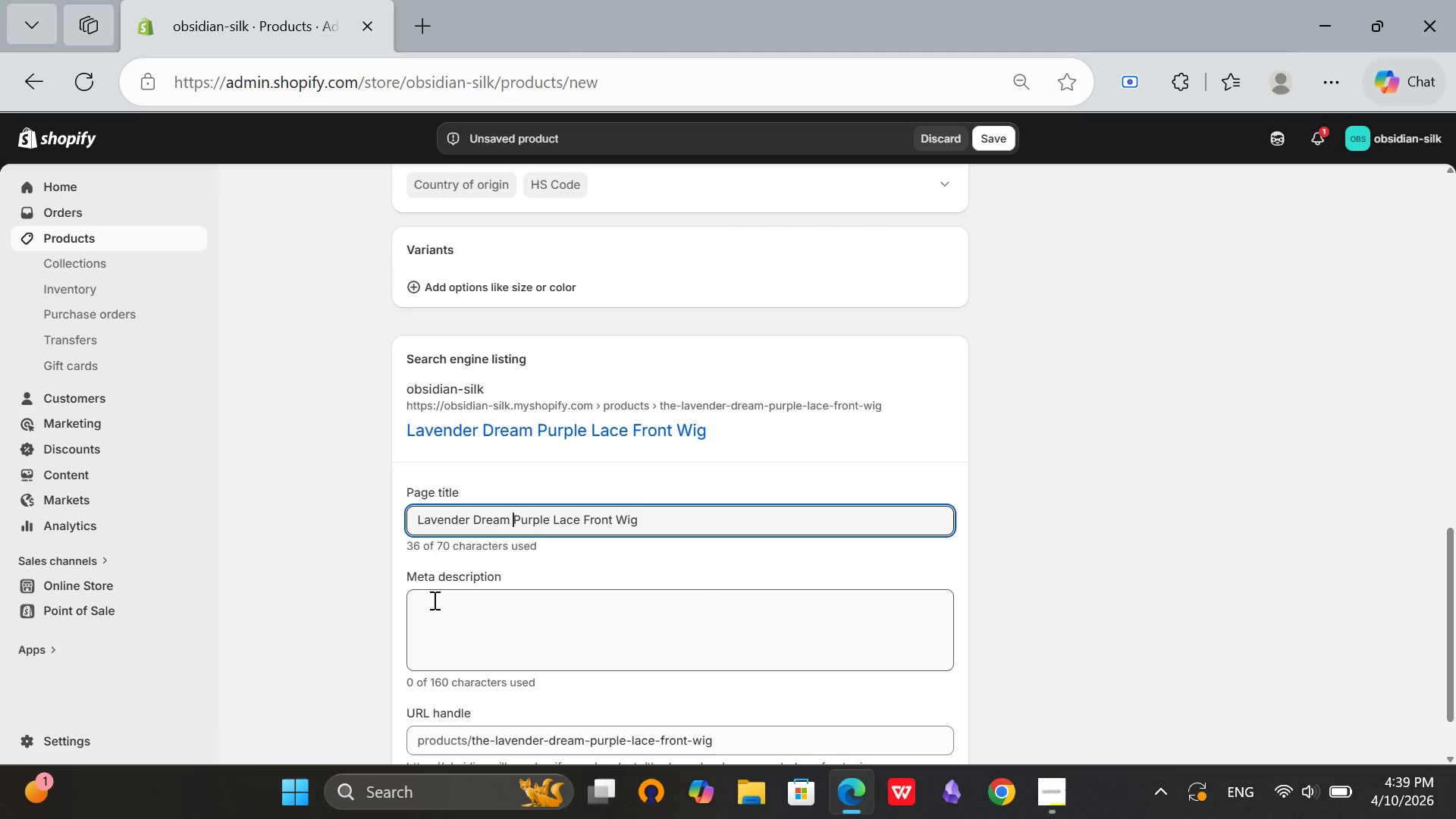 
key(Backspace)
 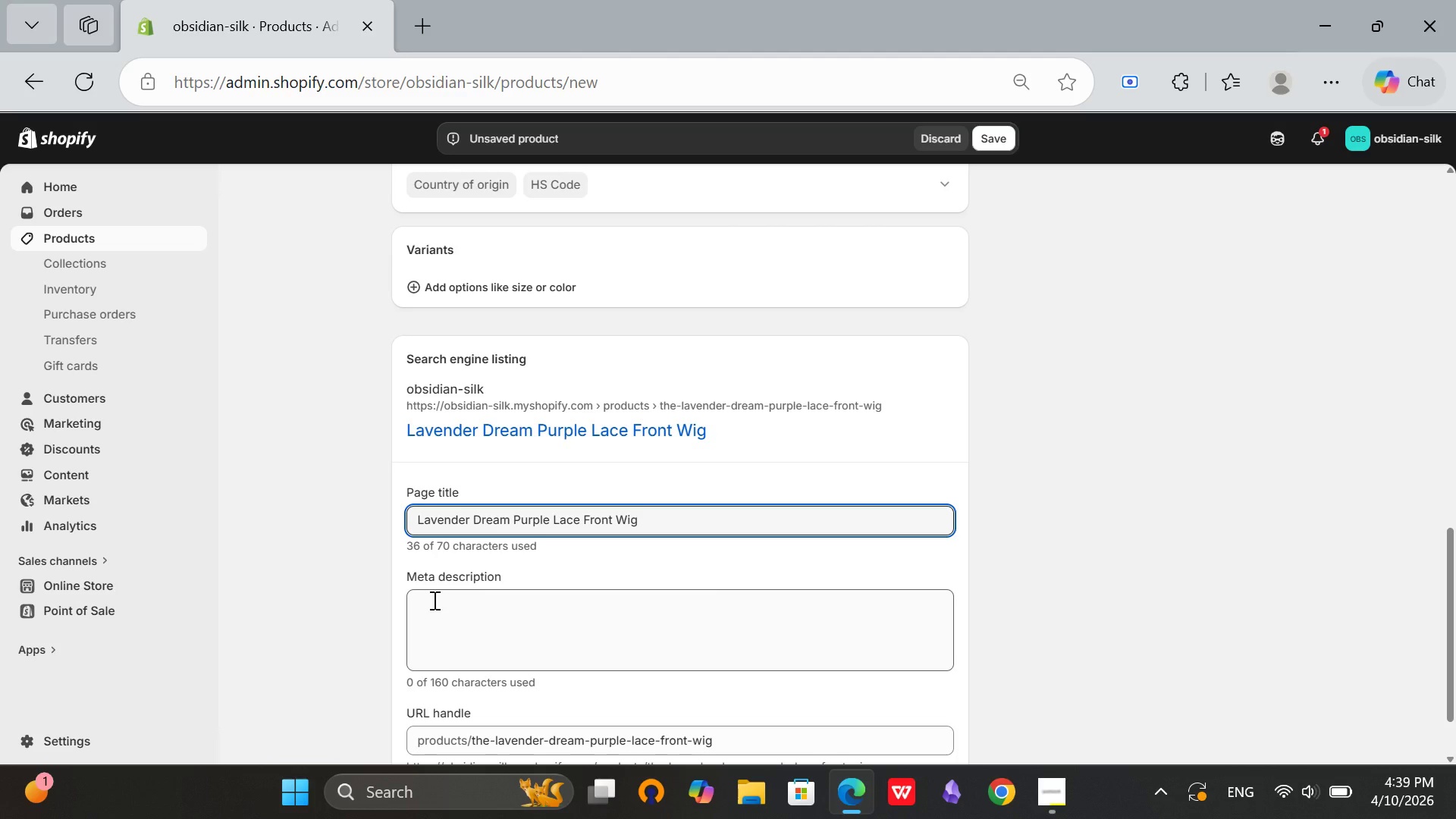 
wait(6.42)
 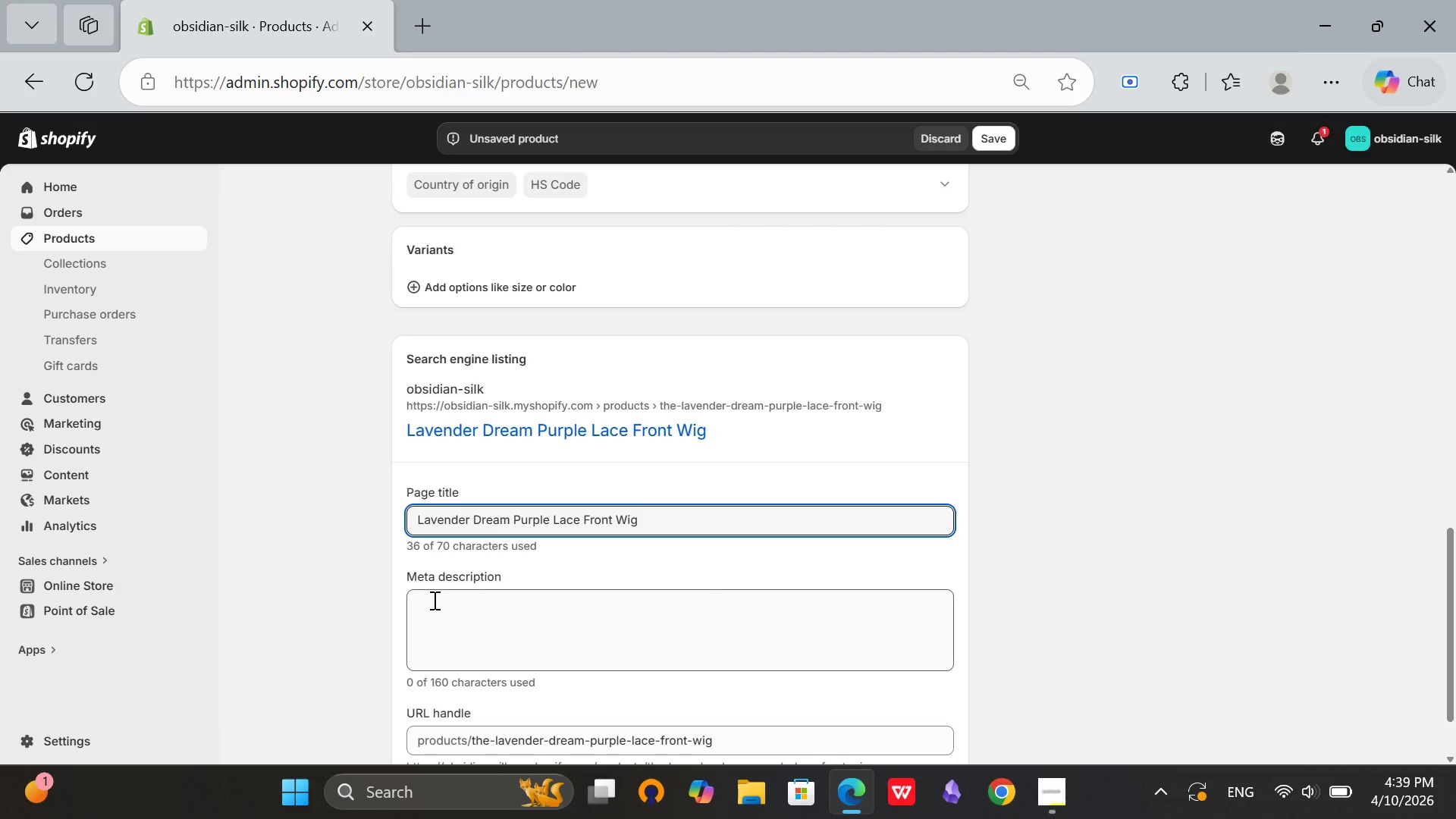 
hold_key(key=ArrowRight, duration=1.17)
 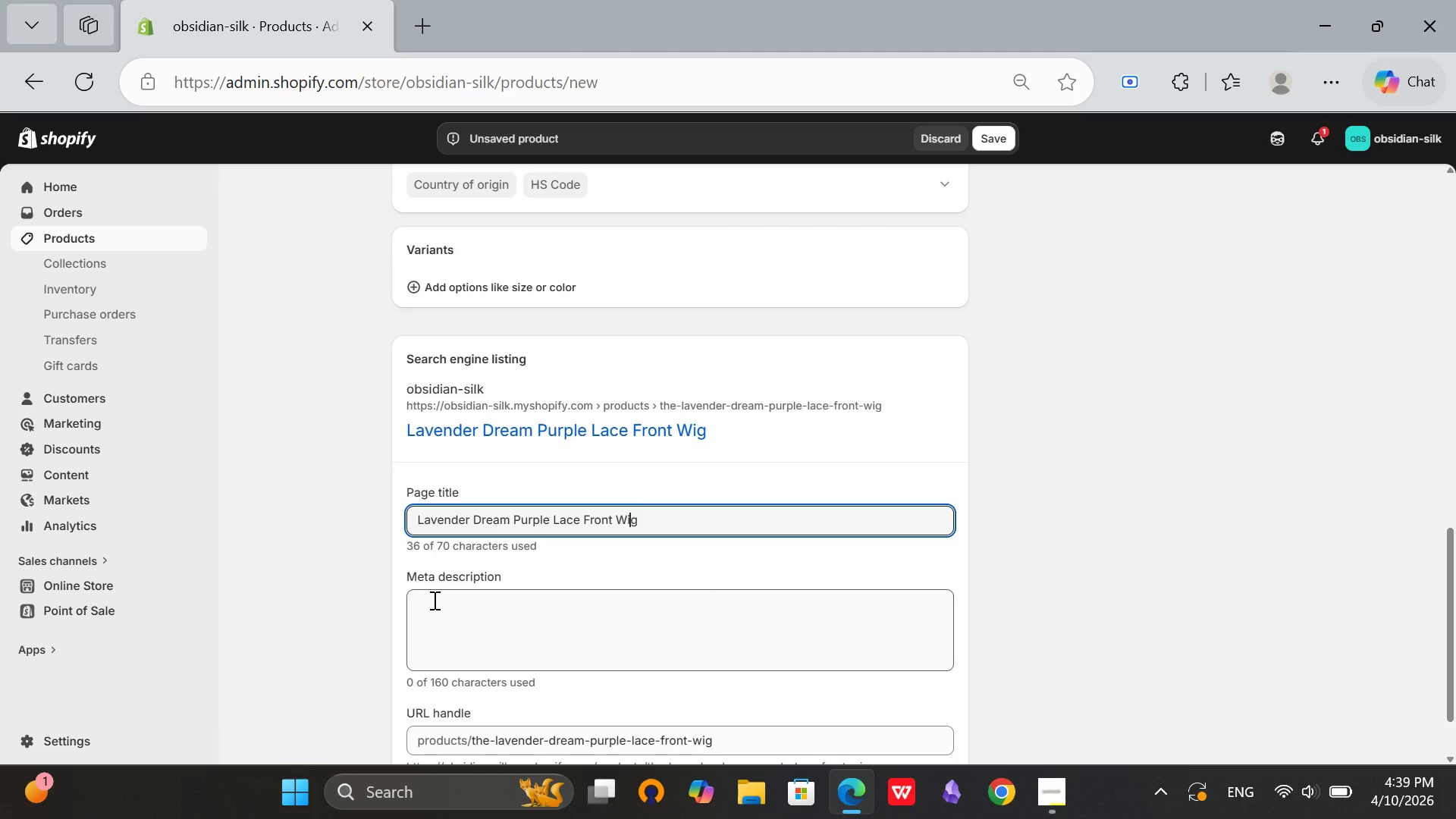 
key(ArrowRight)
 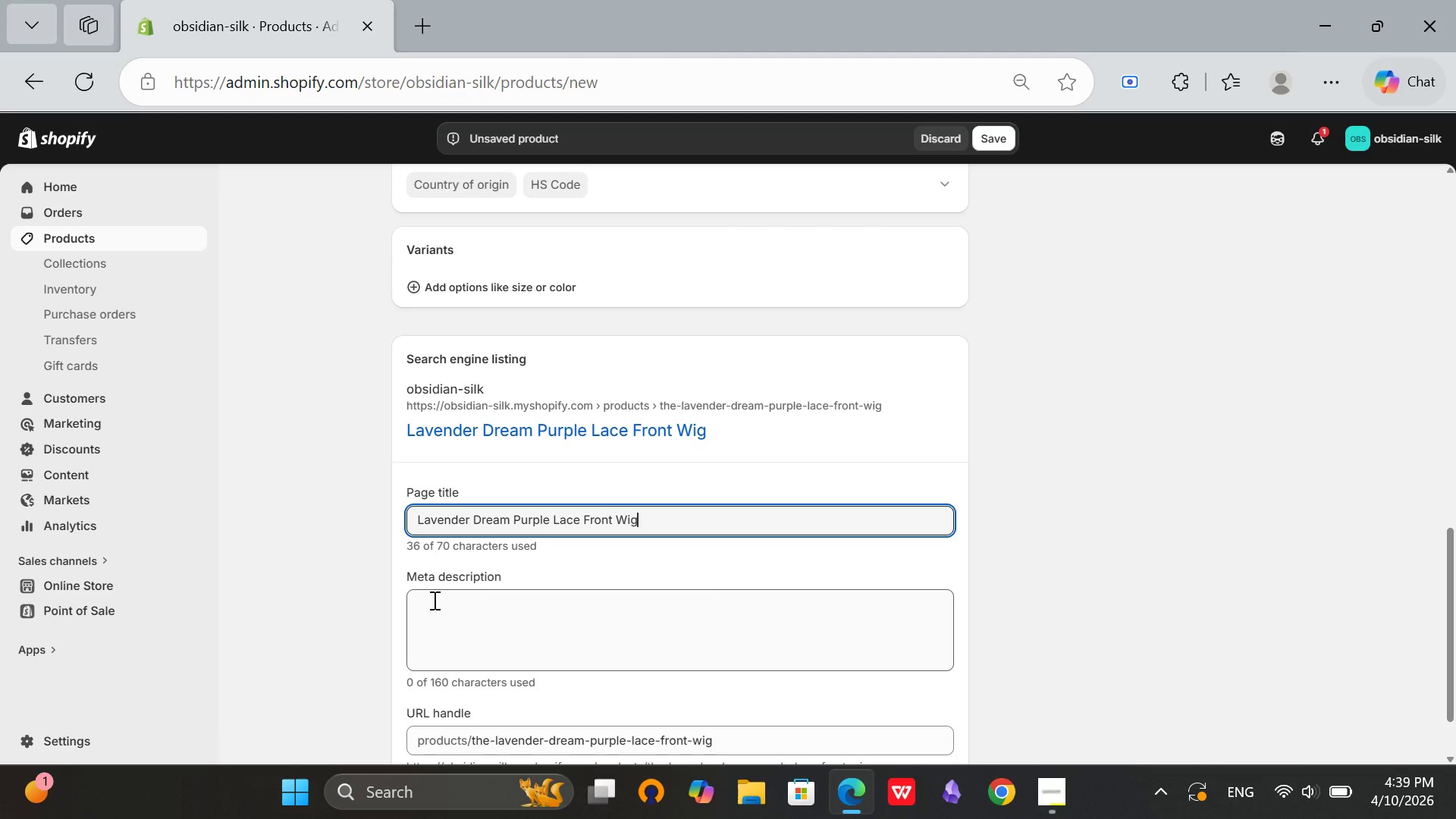 
key(ArrowRight)
 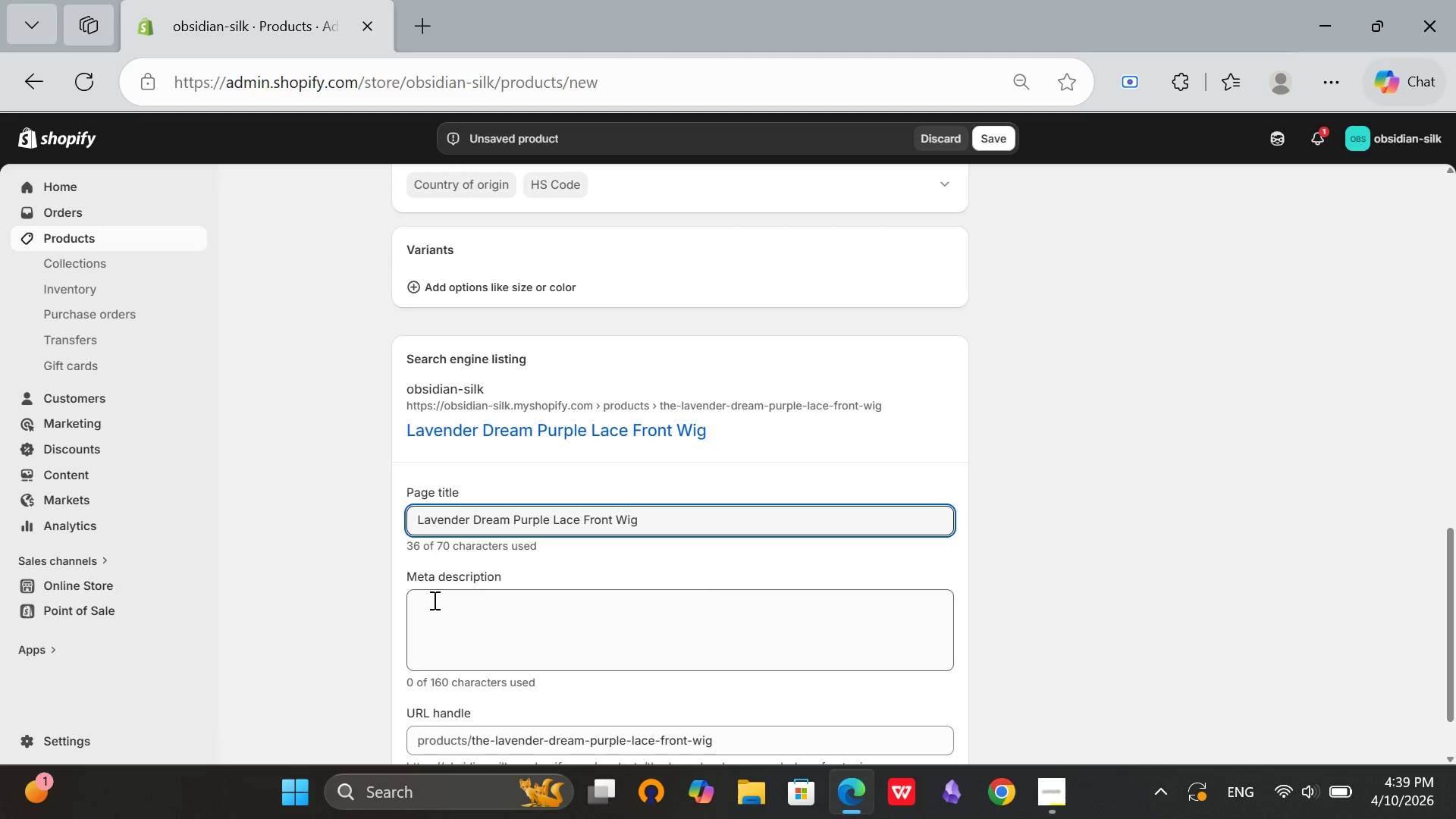 
key(ArrowRight)
 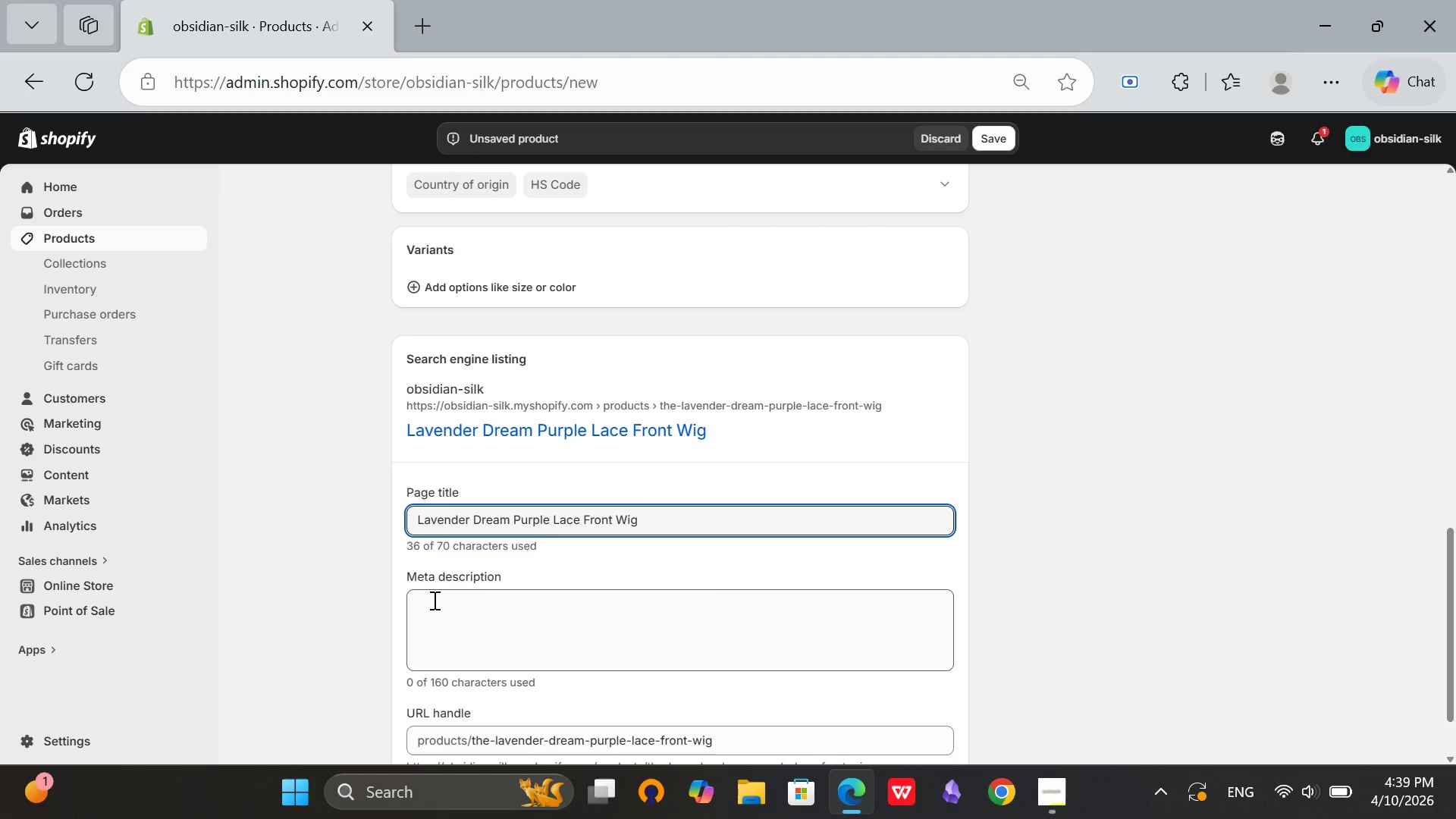 
key(ArrowRight)
 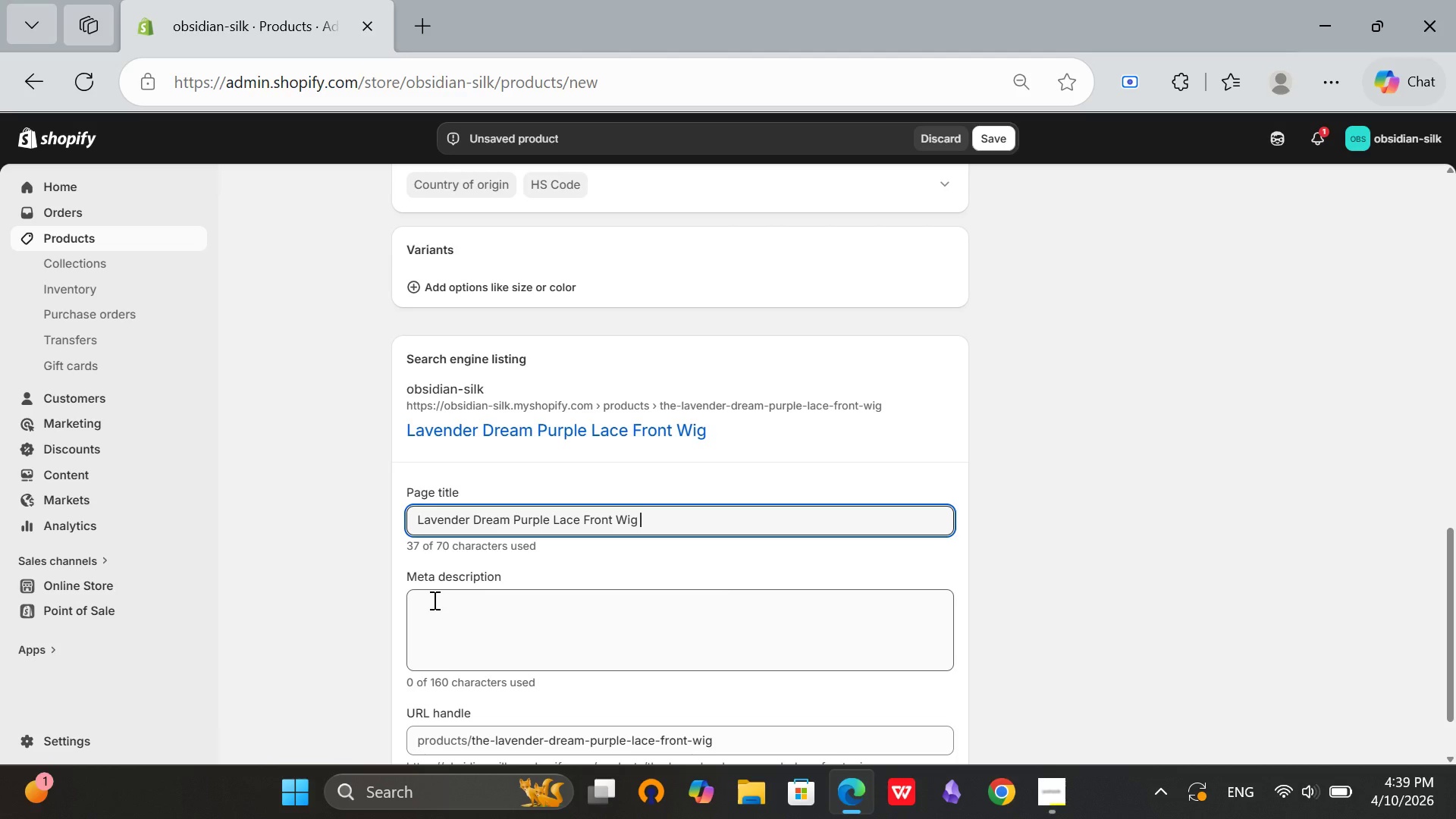 
type( Editorial)
 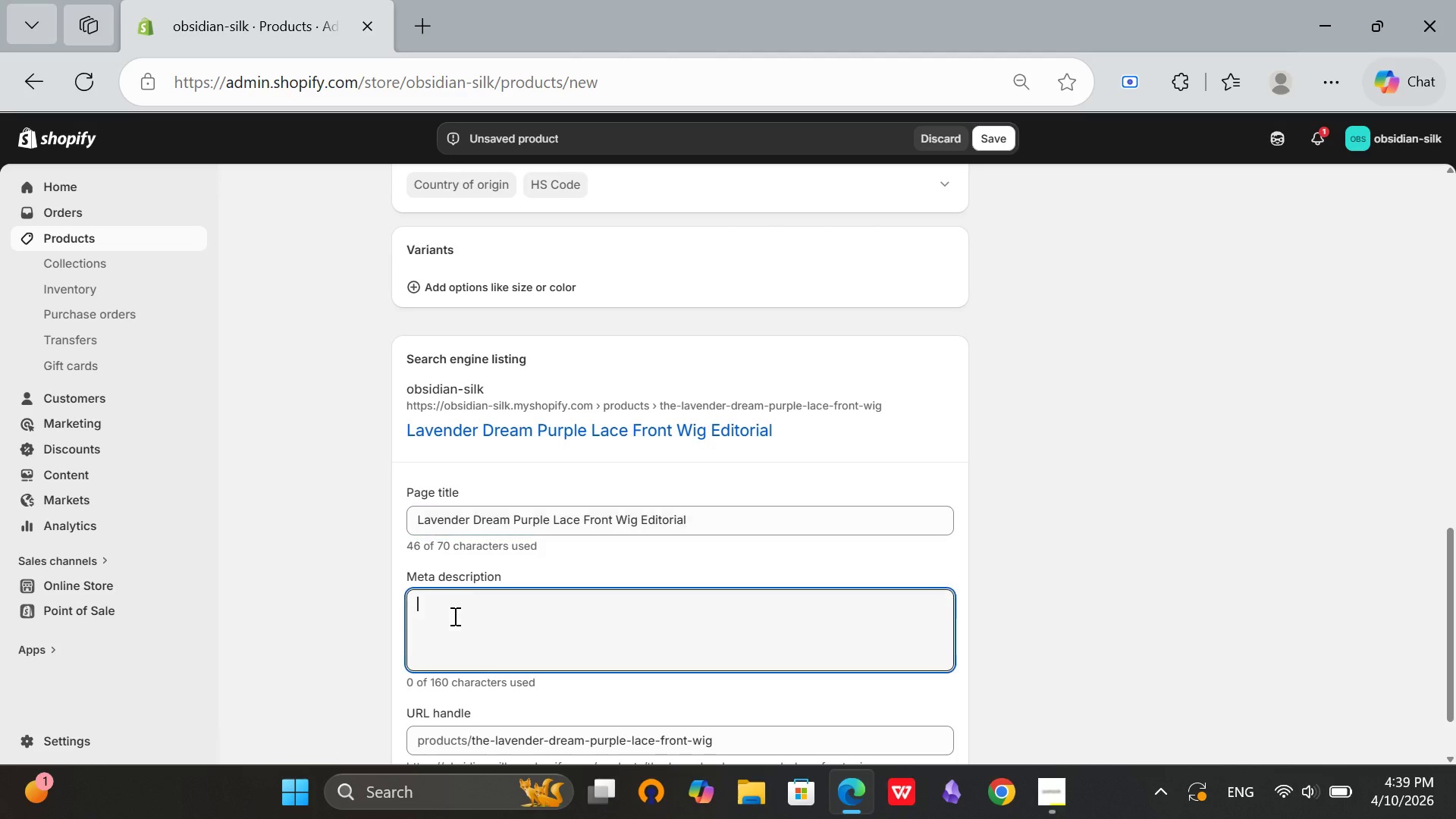 
left_click([453, 616])
 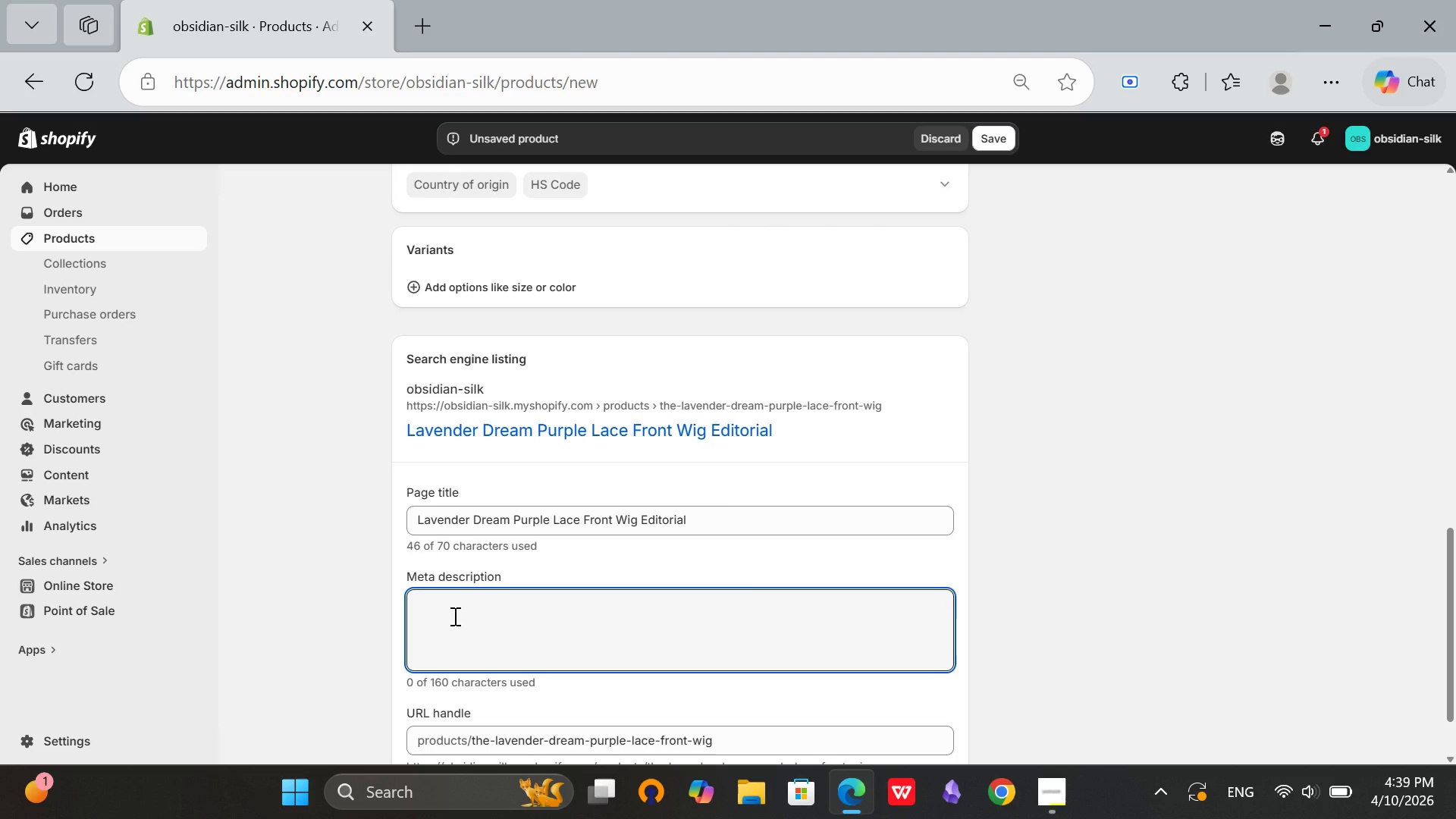 
type(Editorial)
 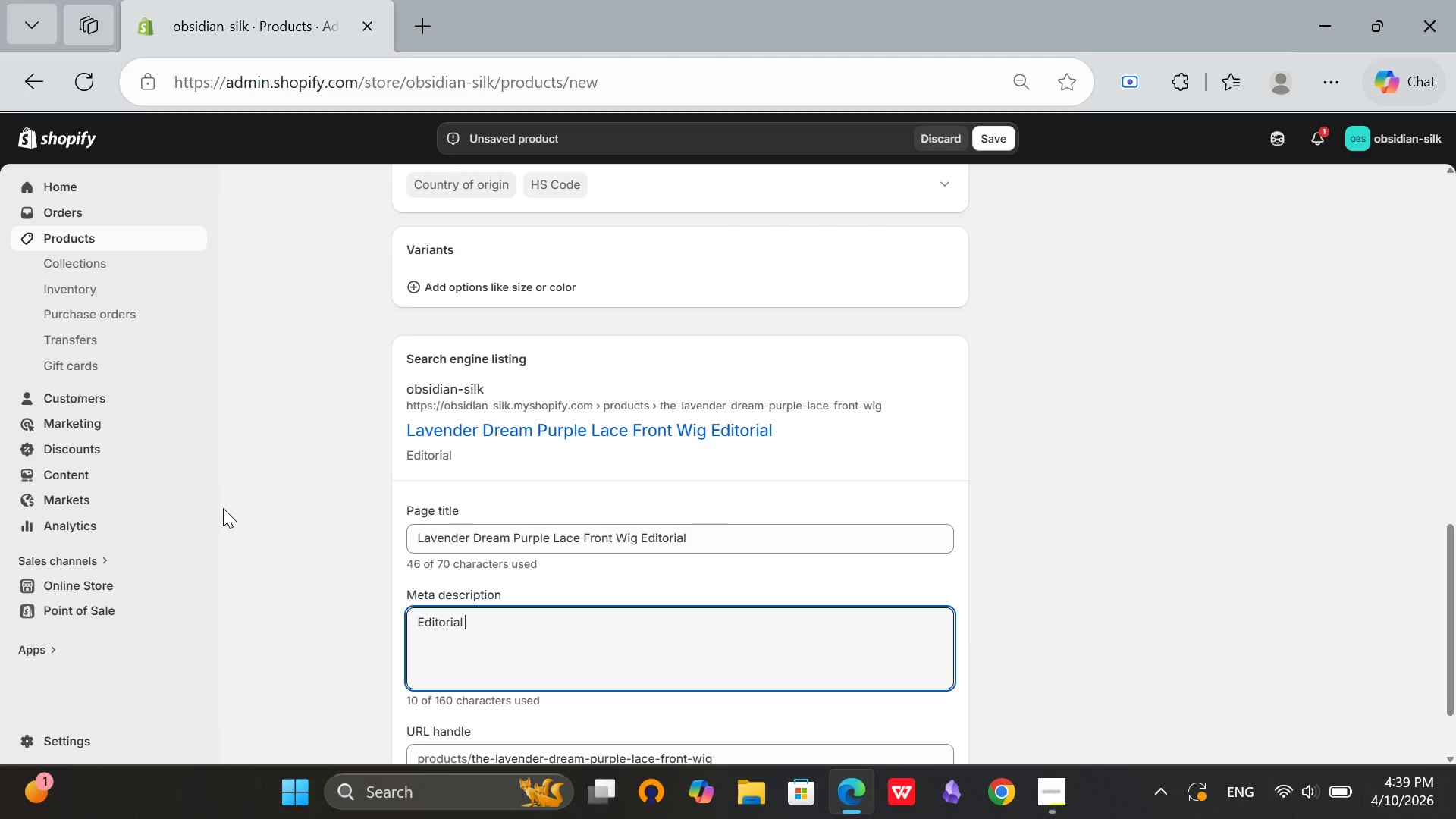 
type( pr)
key(Backspace)
type(urplr)
key(Backspace)
type(e lace front wif)
key(Backspace)
type(g for film-quality fantasy productions. Indian hair. Lavender color. Luxury hair. )
 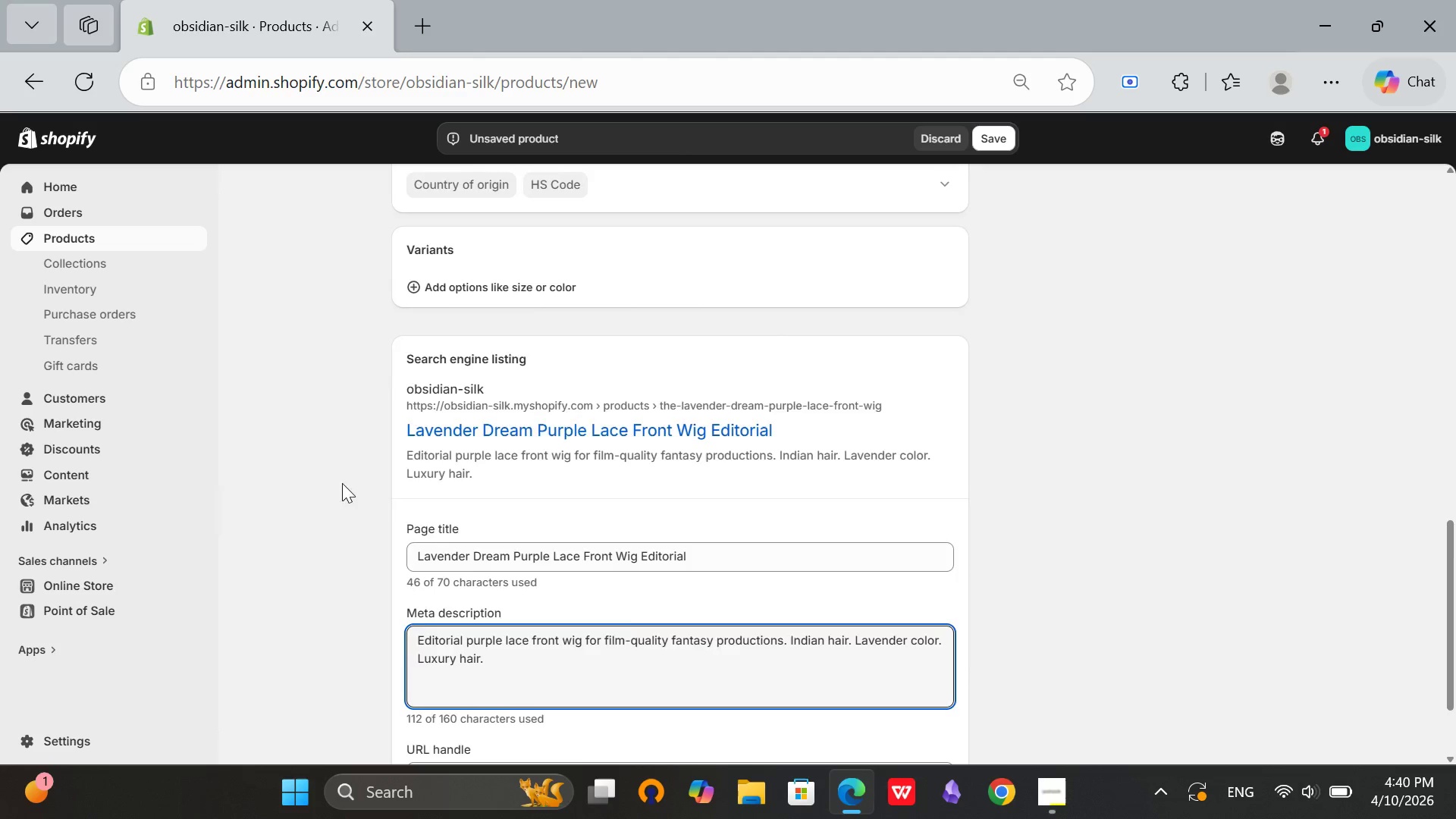 
scroll: coordinate [451, 617], scroll_direction: down, amount: 4.0
 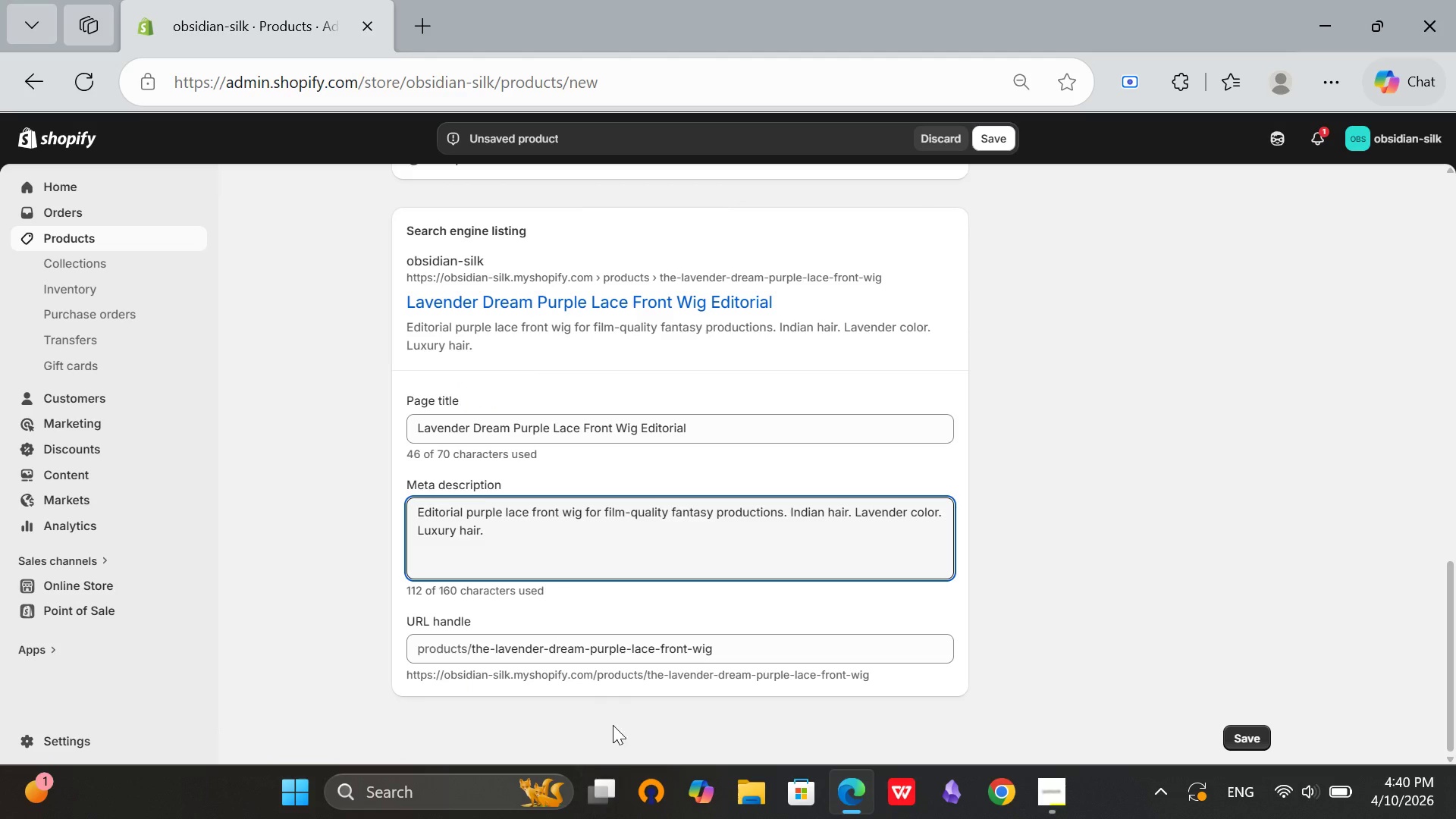 
scroll: coordinate [663, 613], scroll_direction: up, amount: 6.0
 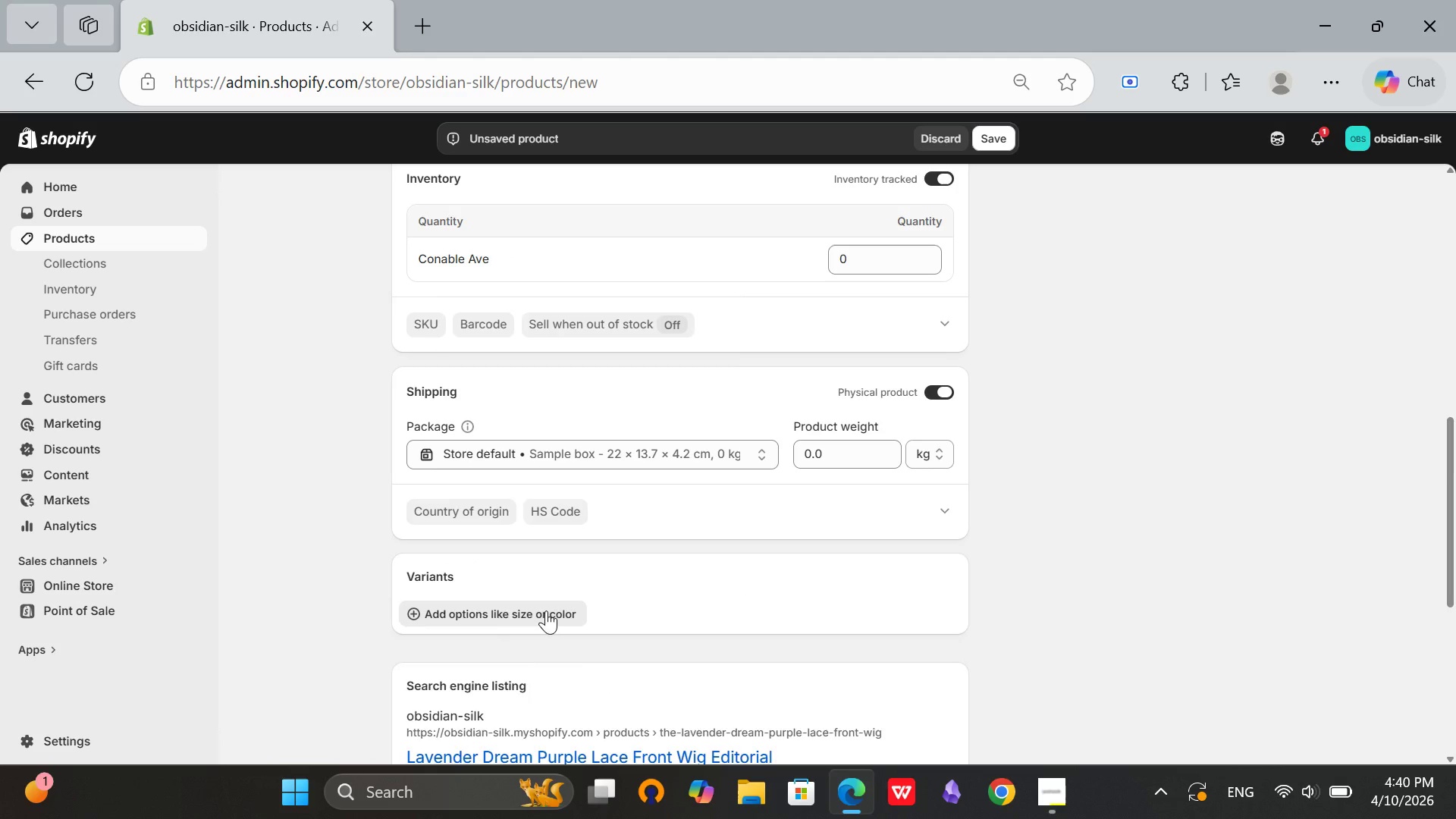 
left_click([547, 611])
 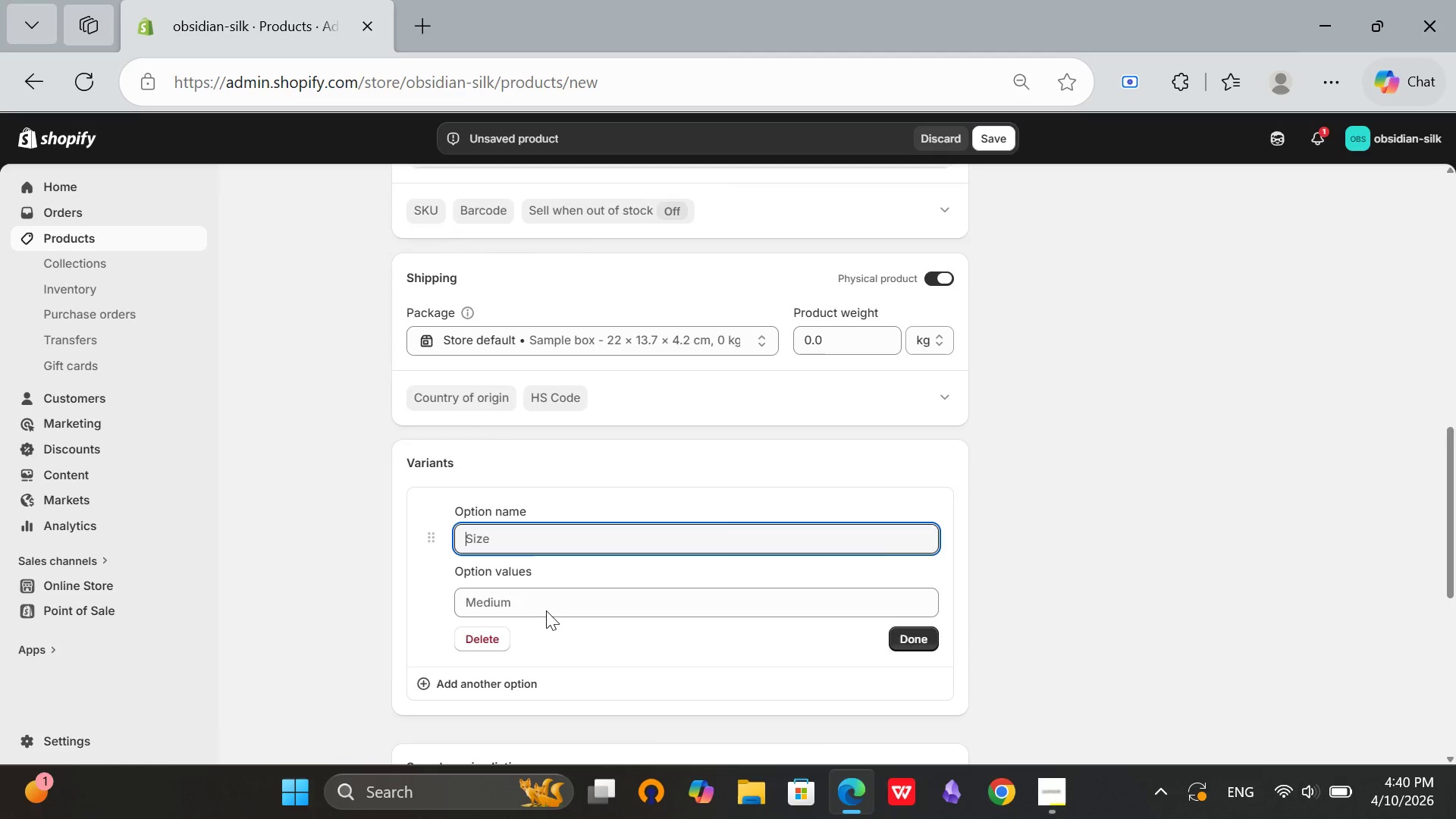 
scroll: coordinate [546, 610], scroll_direction: down, amount: 2.0
 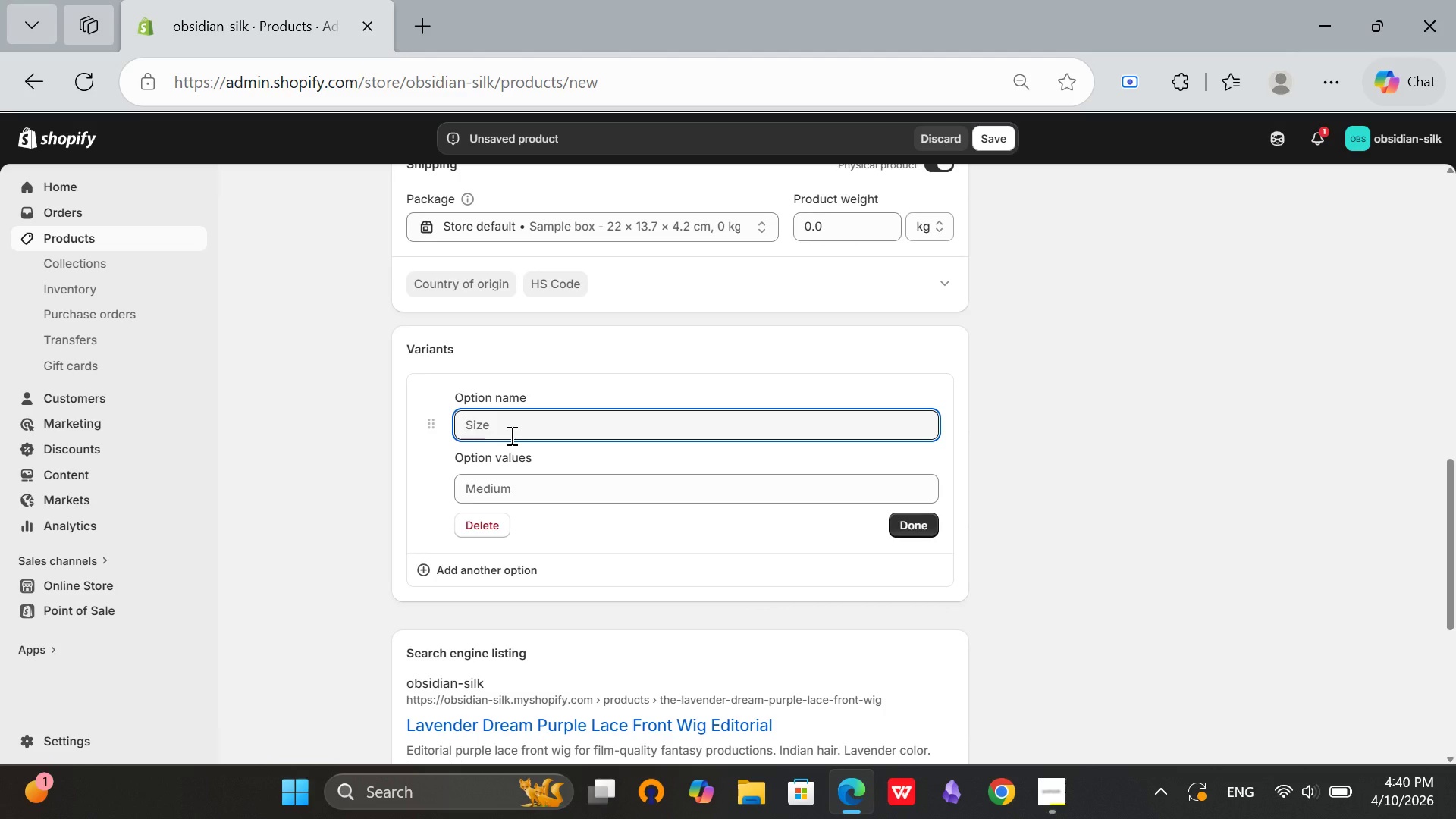 
key(CapsLock)
 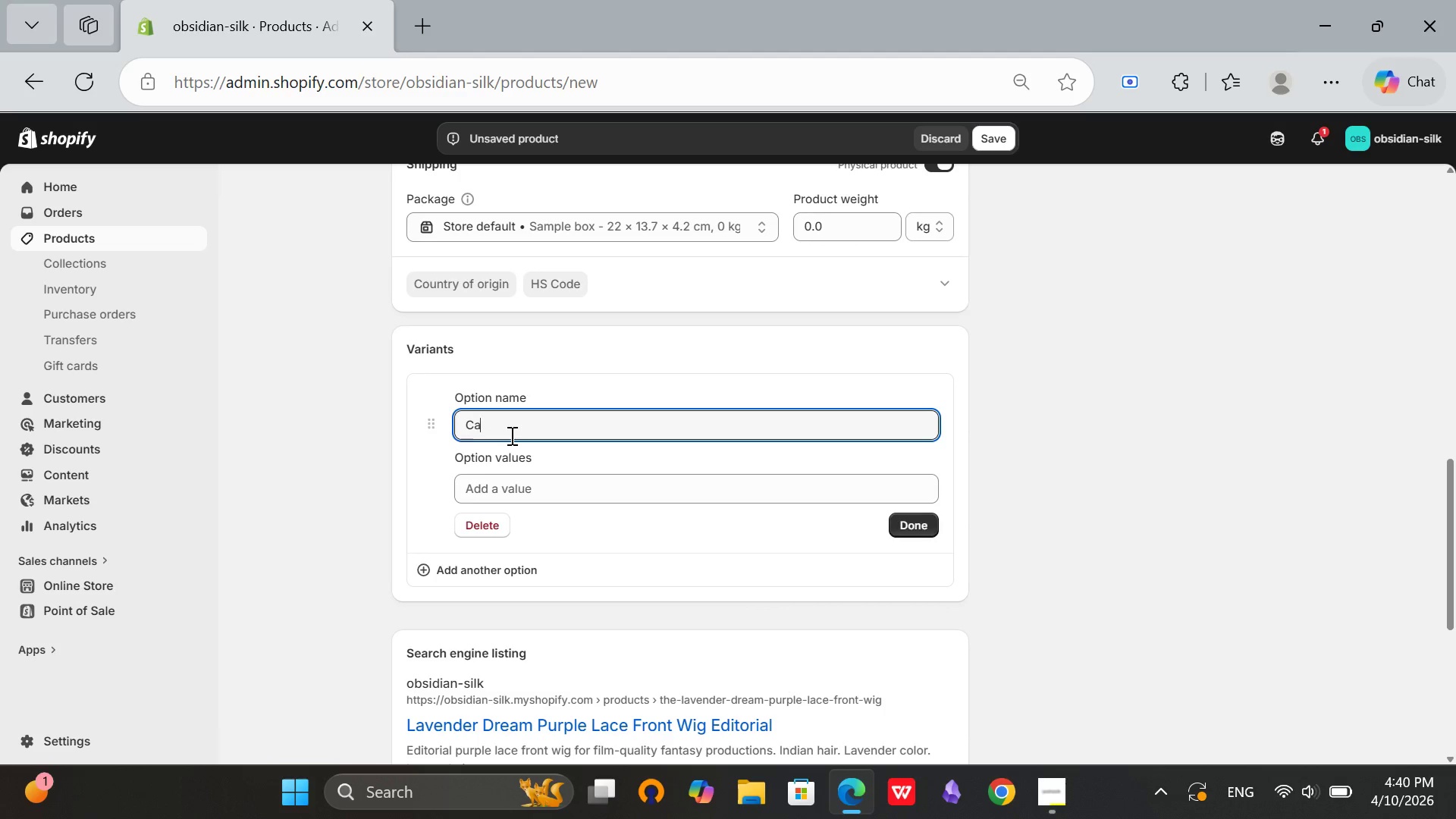 
key(C)
 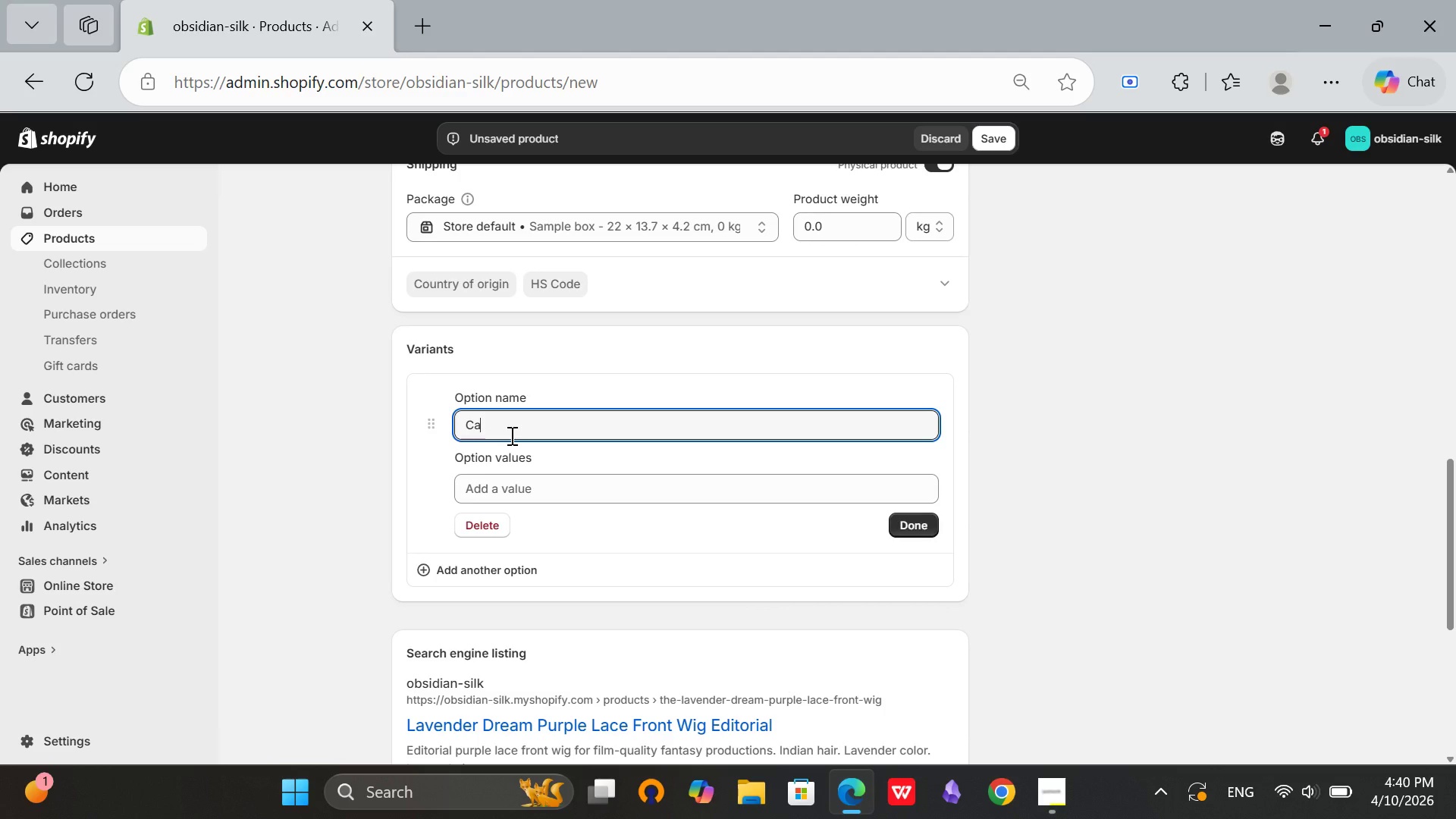 
key(CapsLock)
 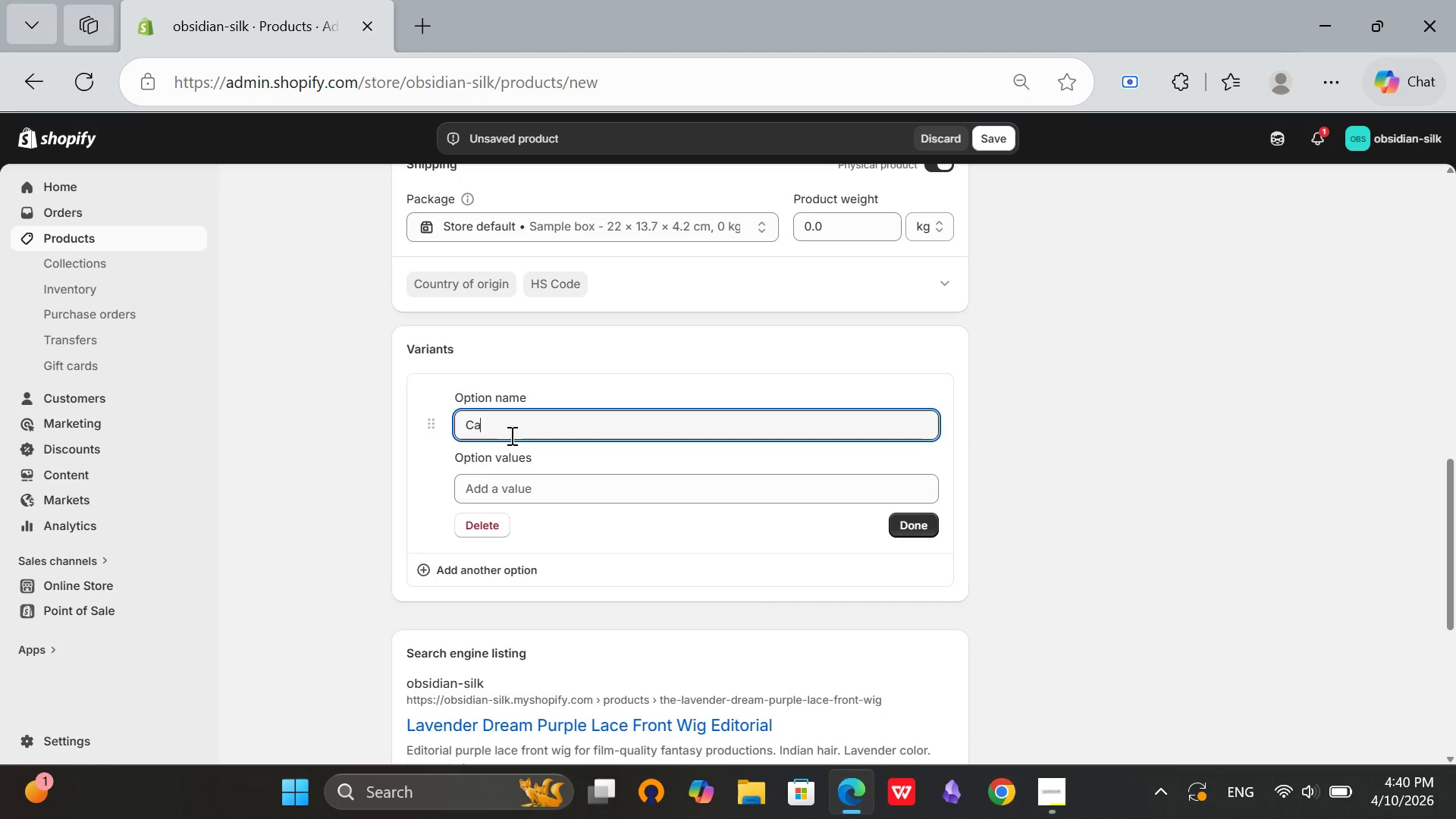 
key(A)
 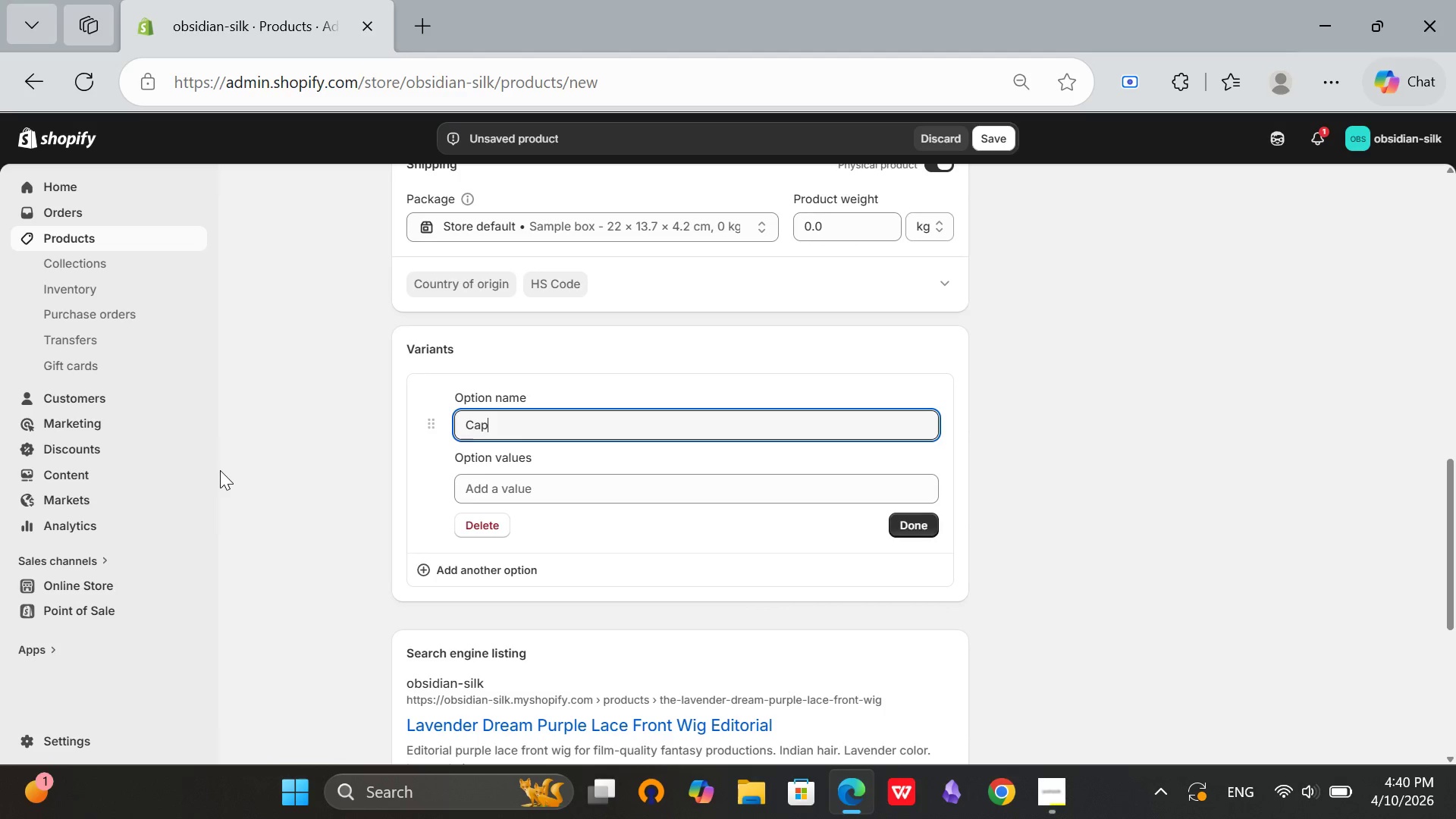 
type(p Size)
 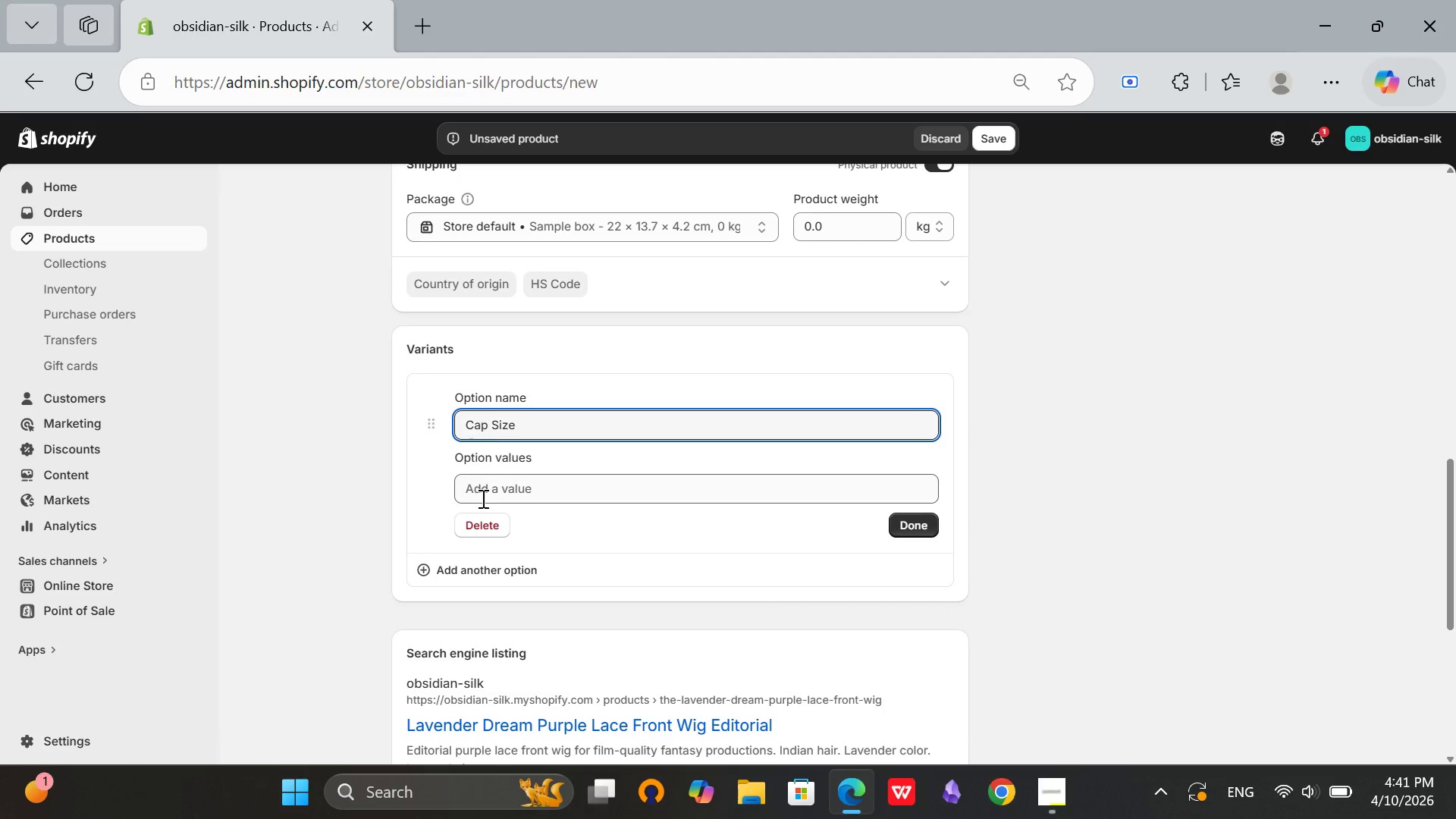 
left_click([482, 498])
 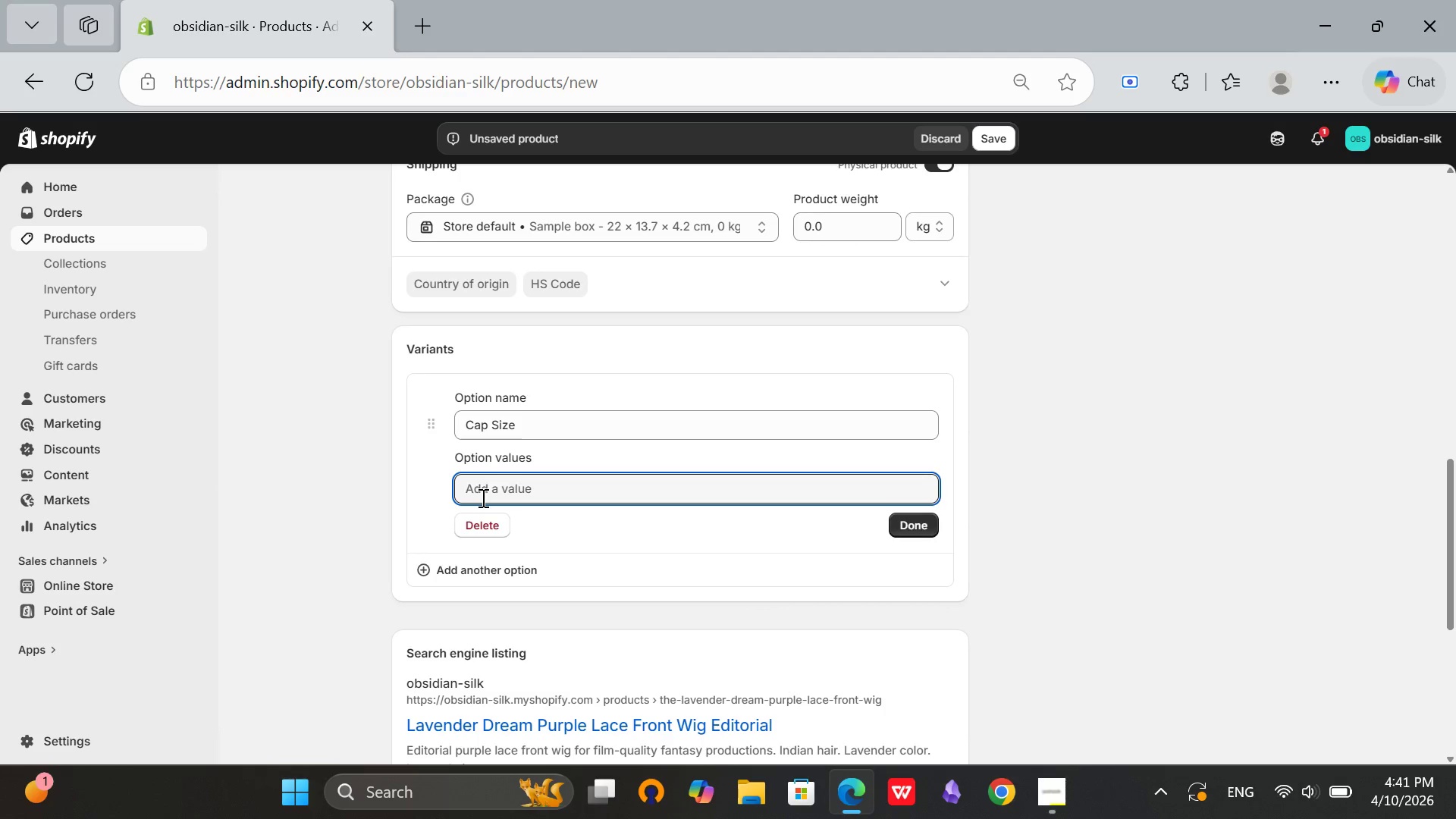 
type(Sma)
 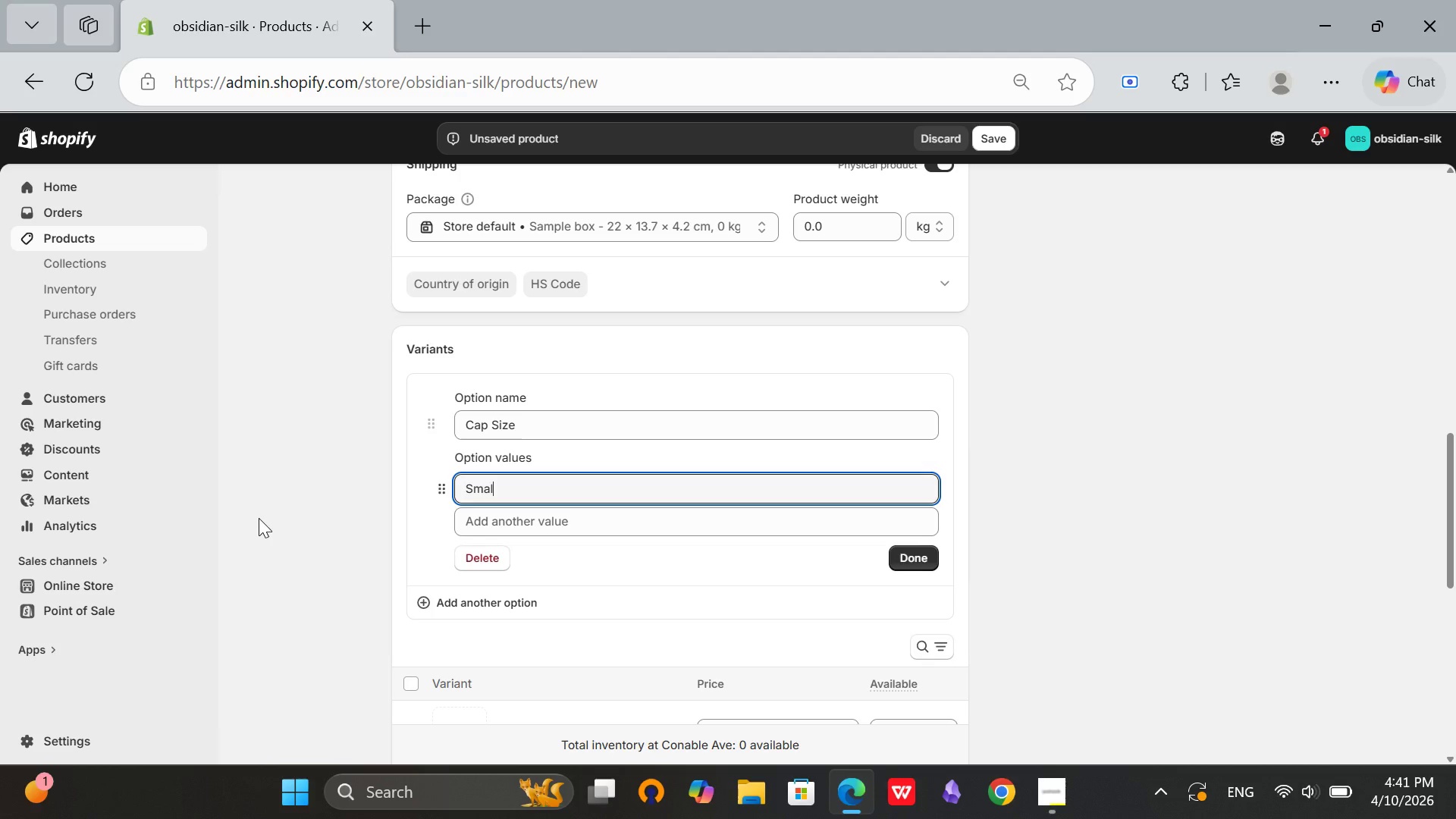 
type(ll)
 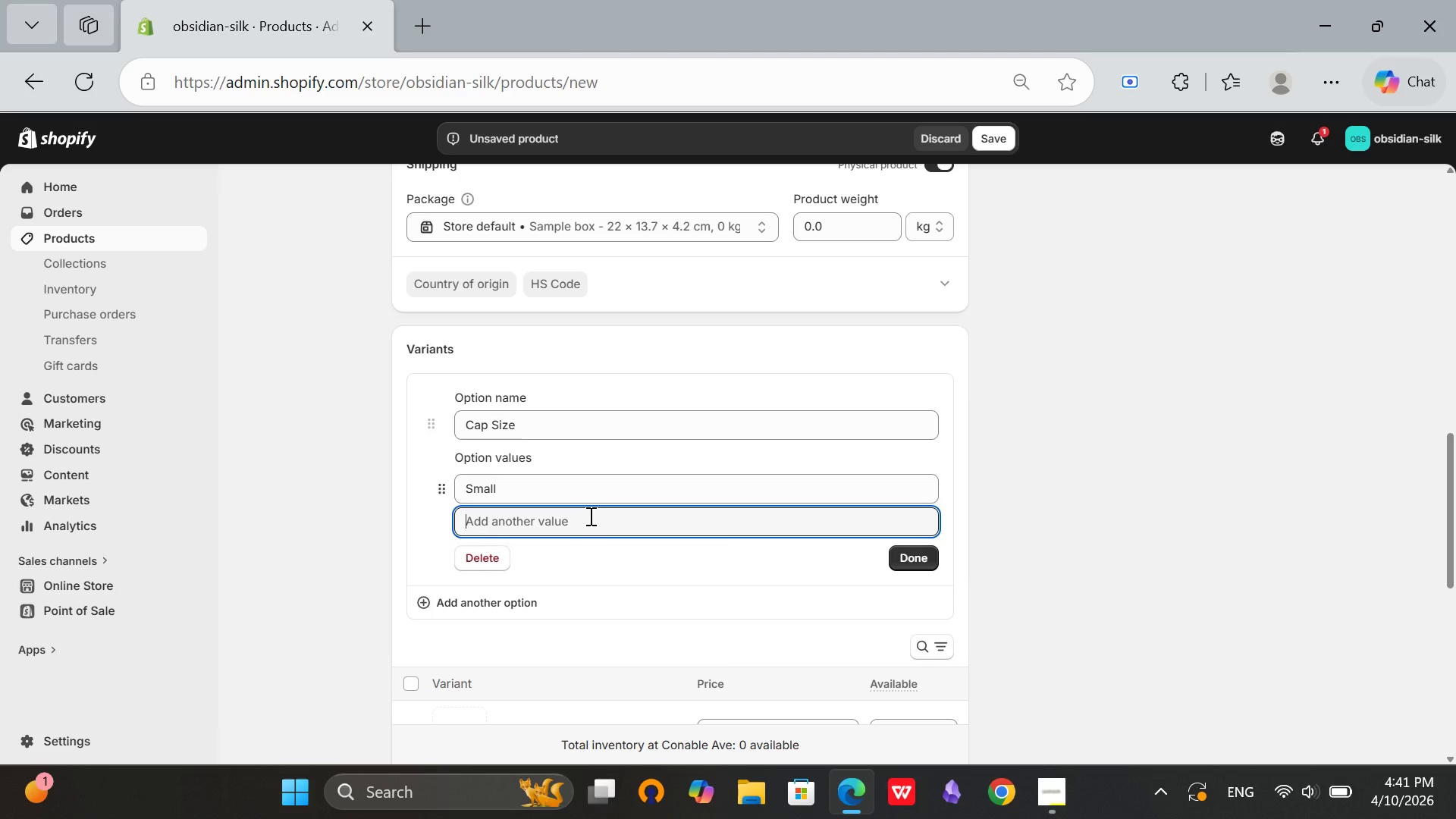 
type(Medium)
 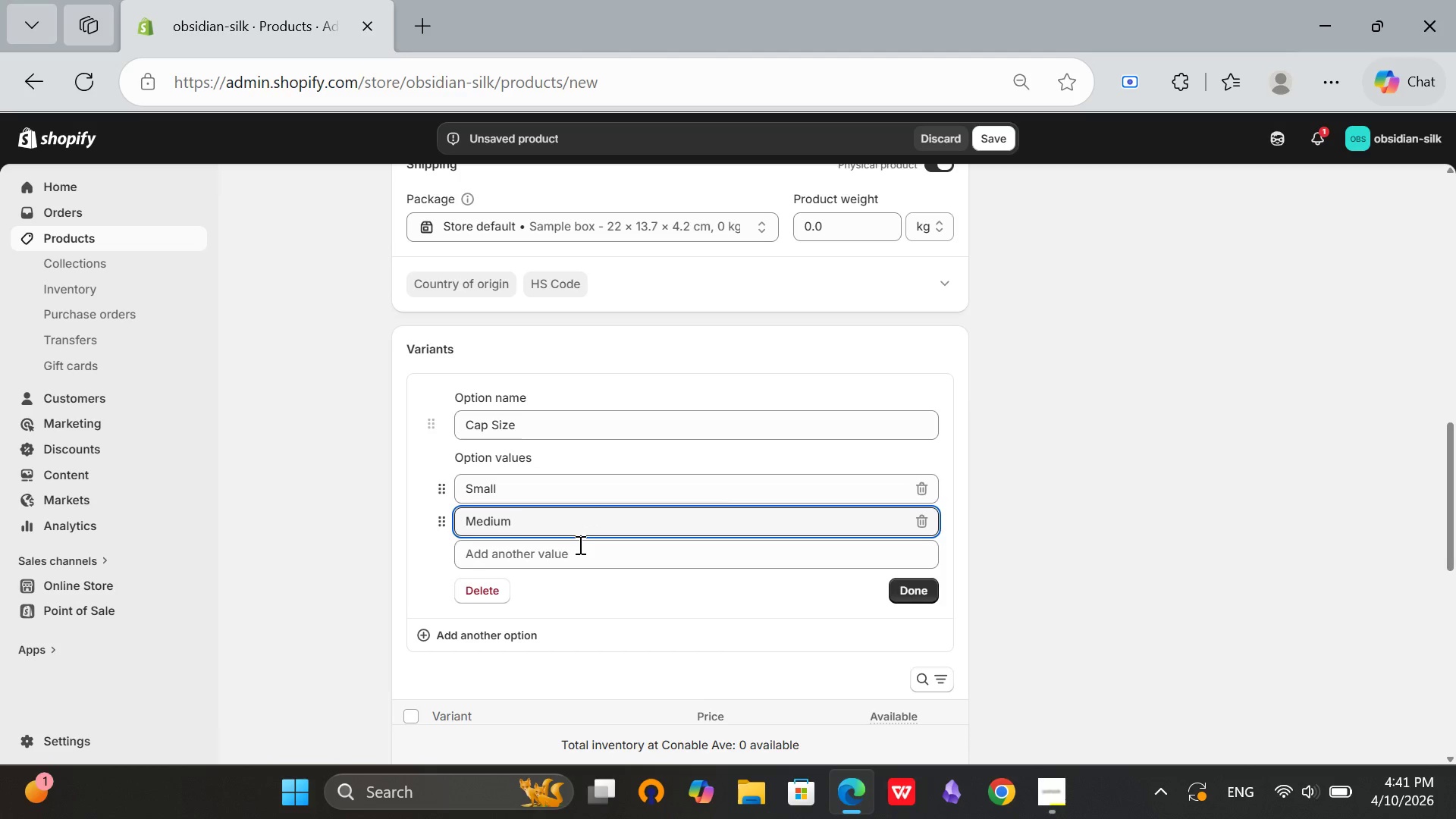 
left_click([576, 551])
 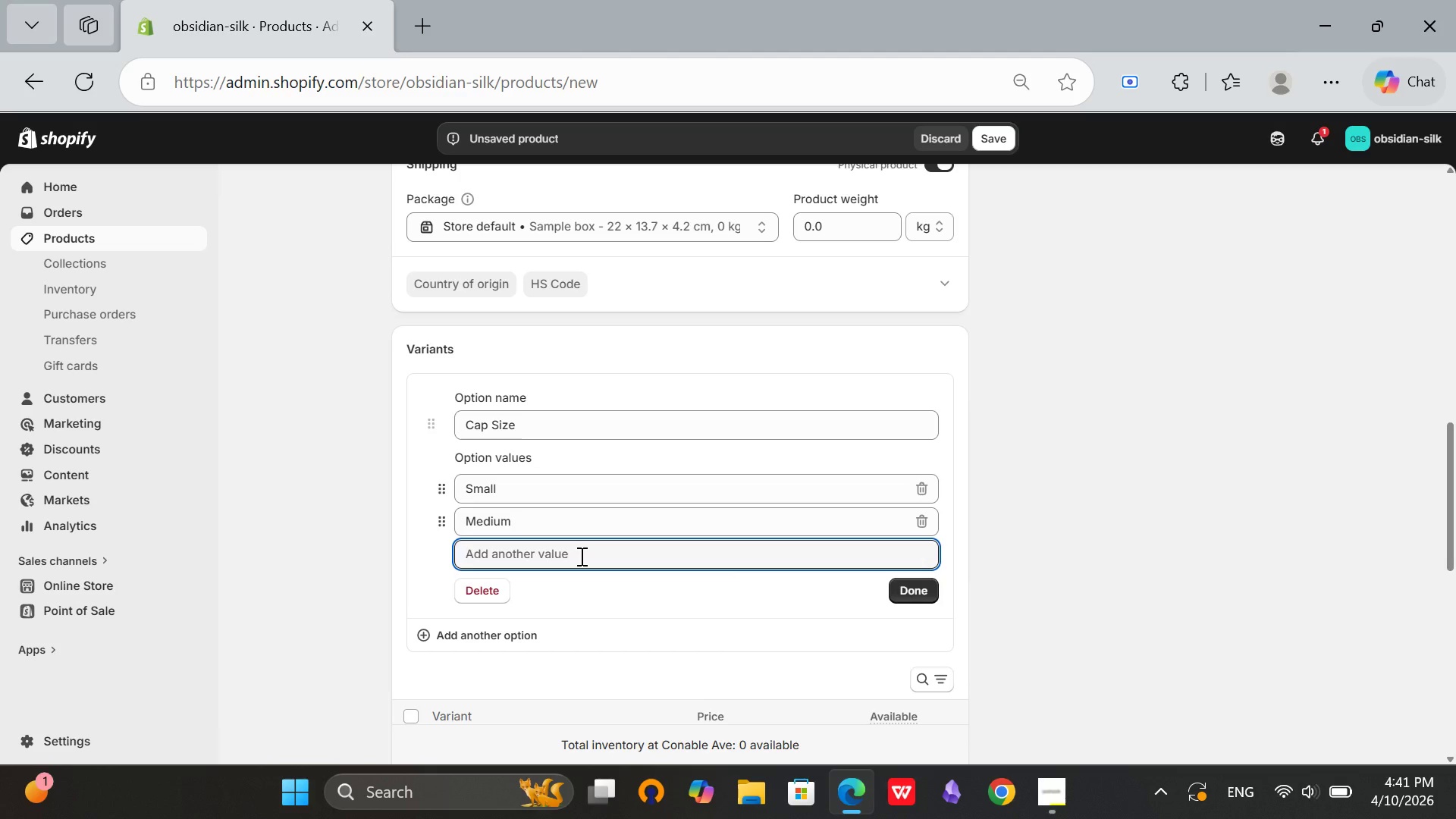 
type(Large)
 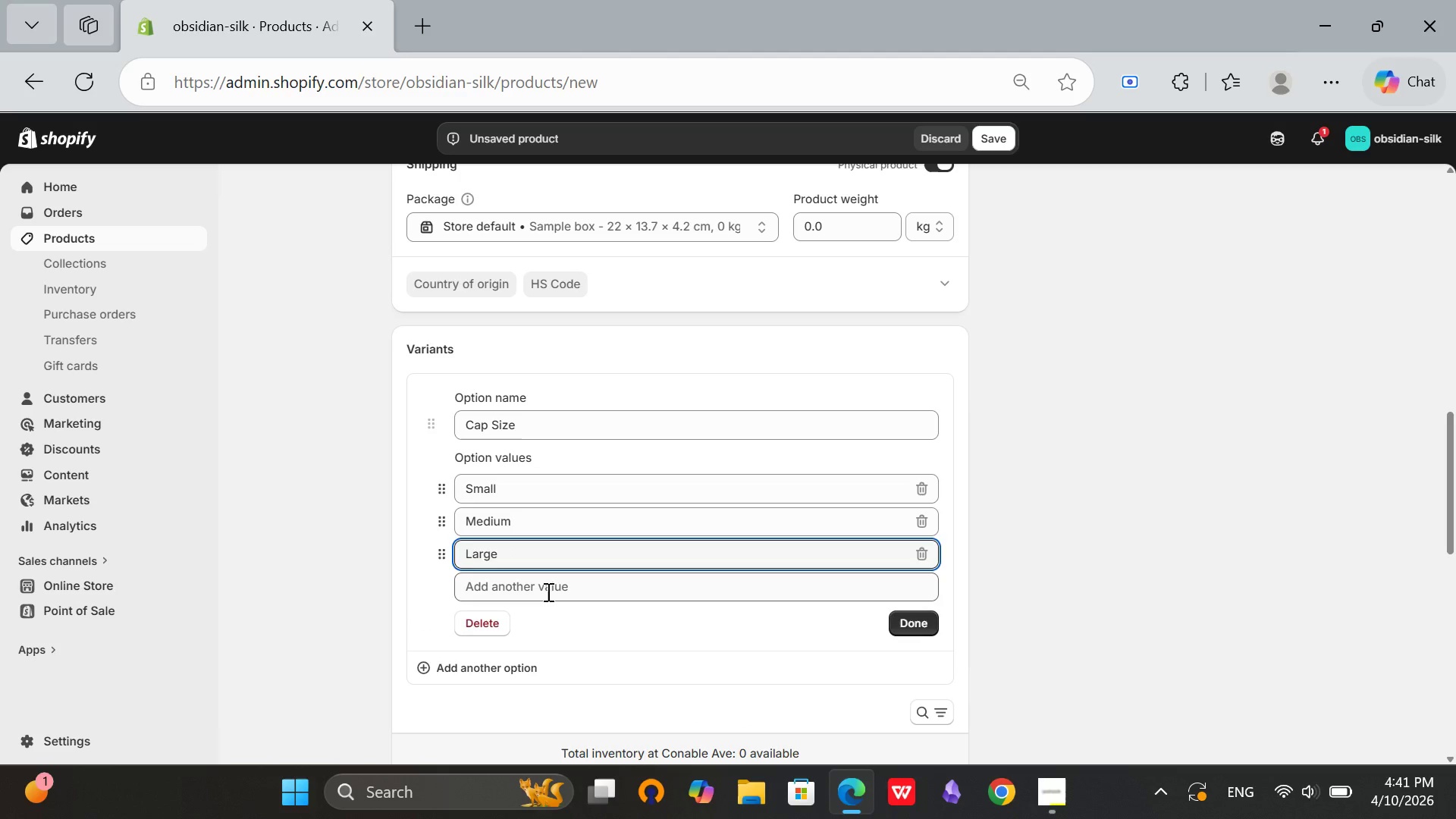 
left_click([547, 592])
 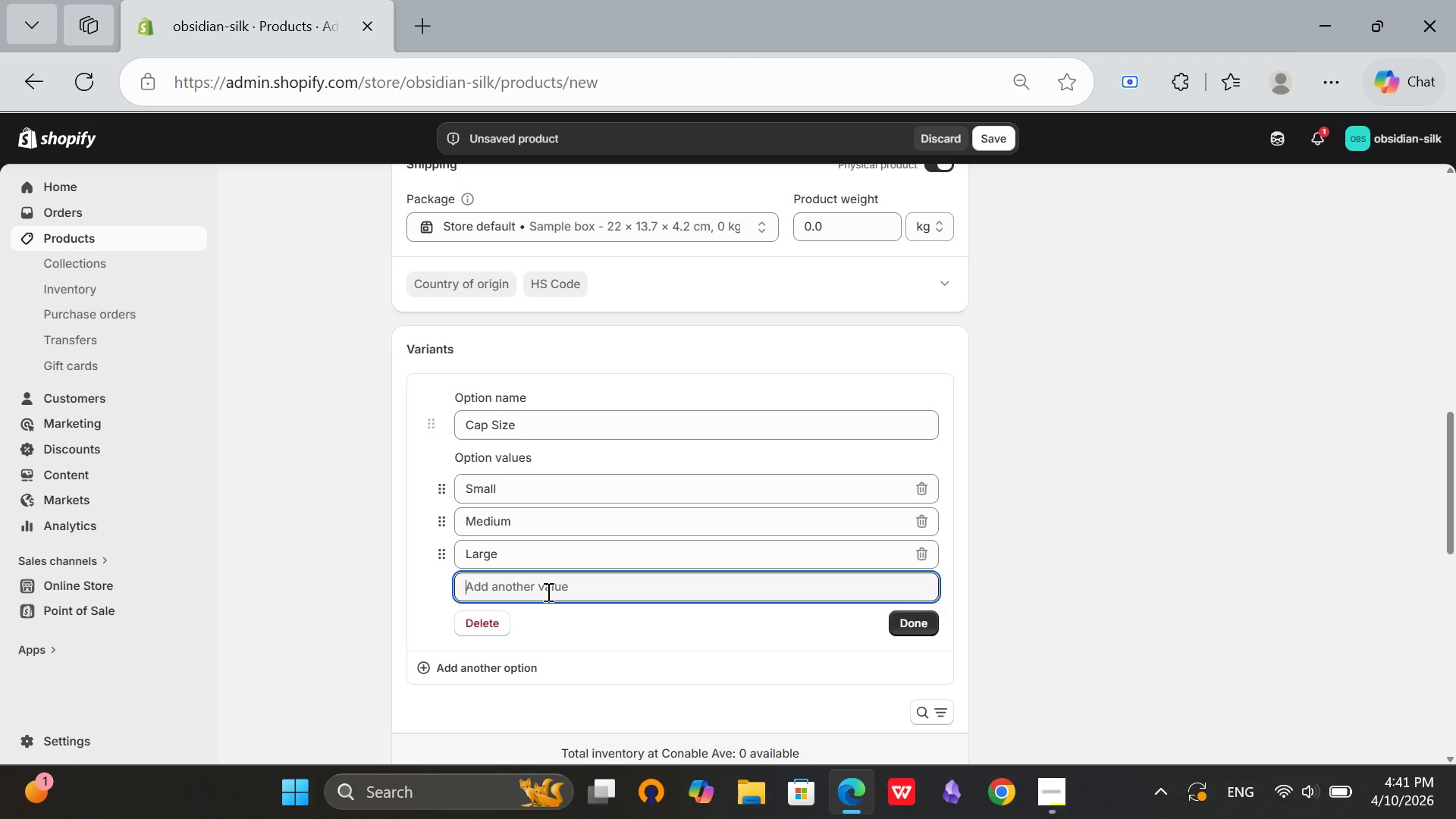 
type(XL)
 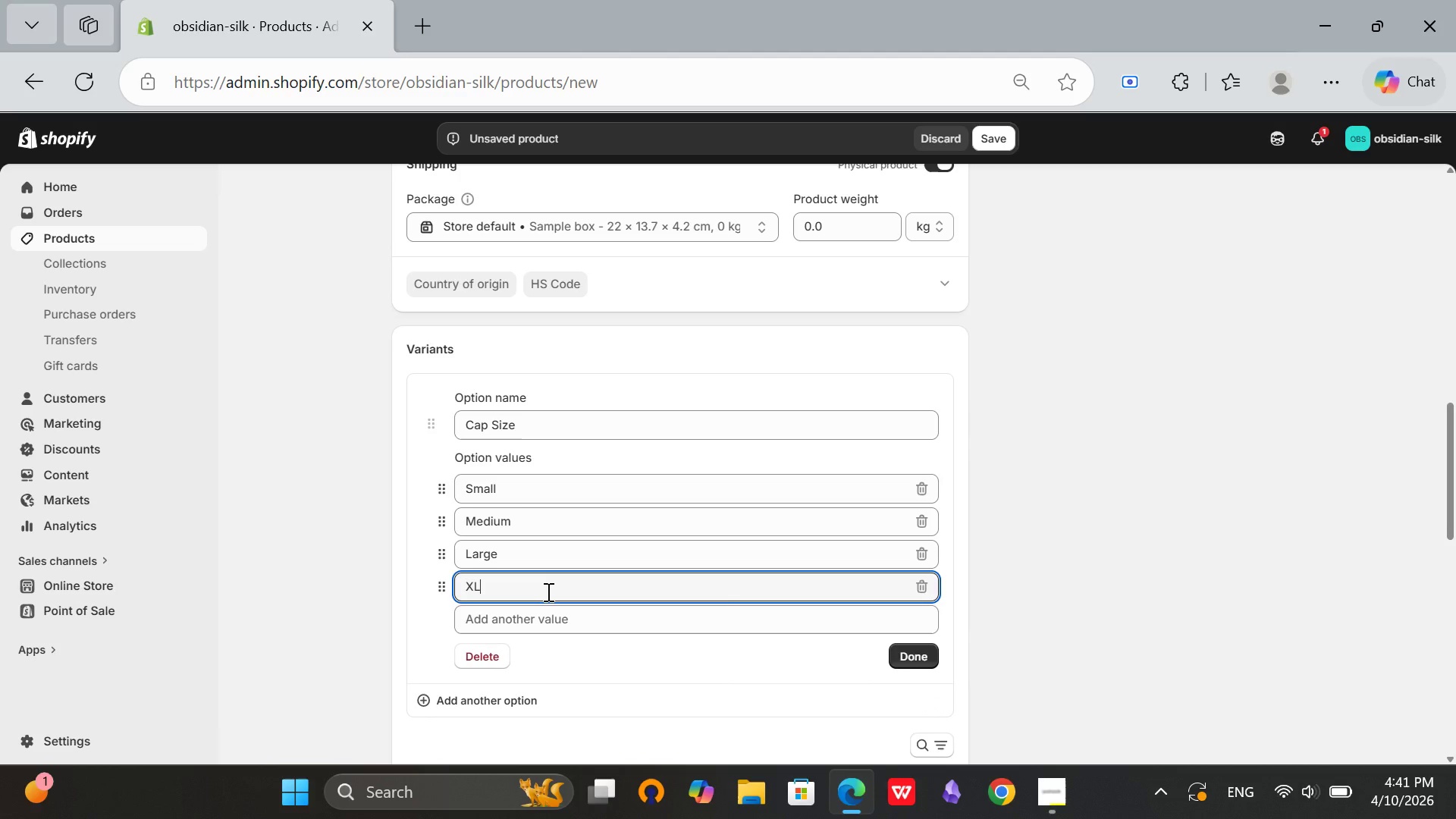 
left_click([911, 657])
 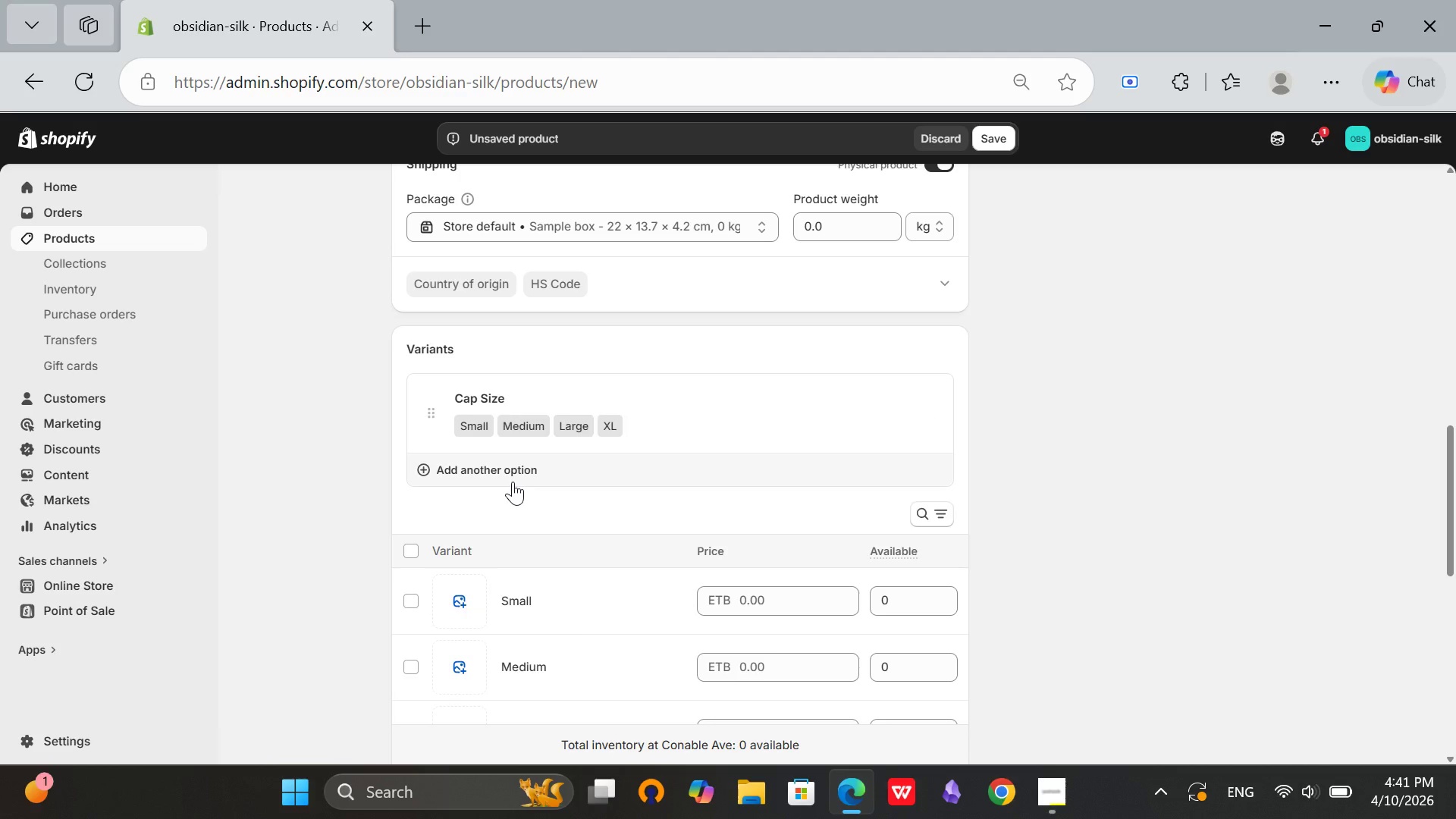 
left_click([513, 482])
 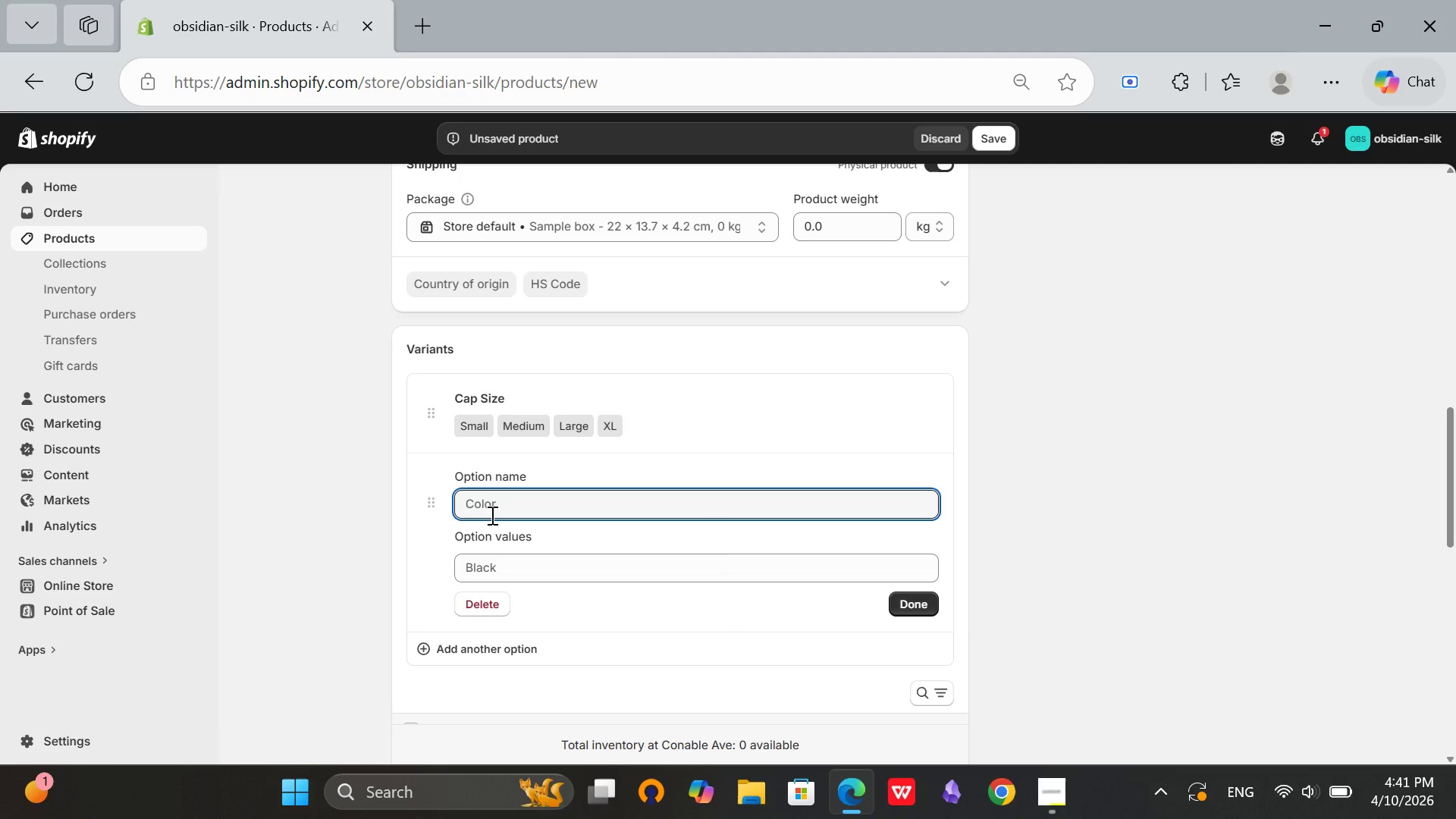 
type(Lac)
 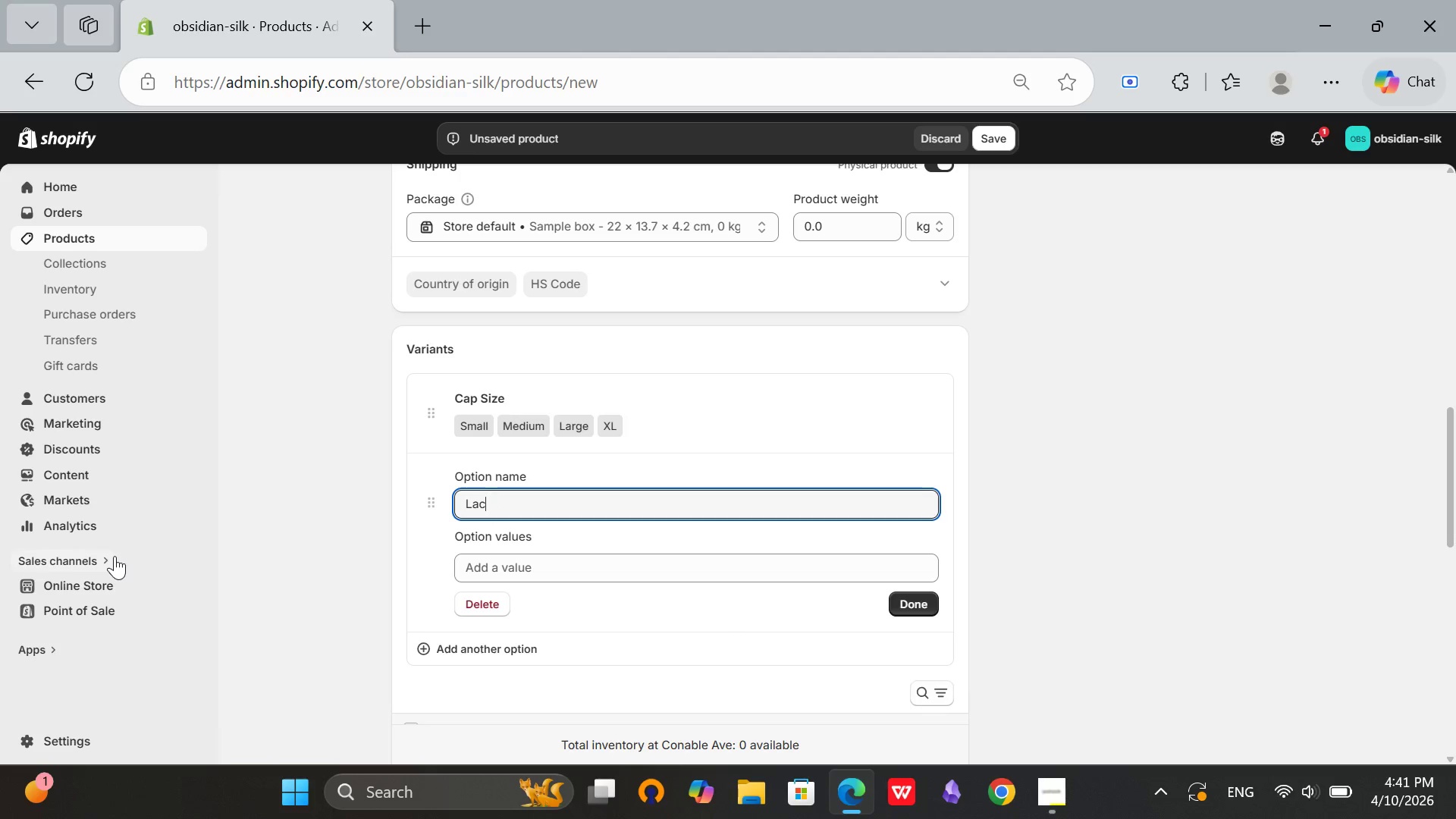 
type(e Type)
 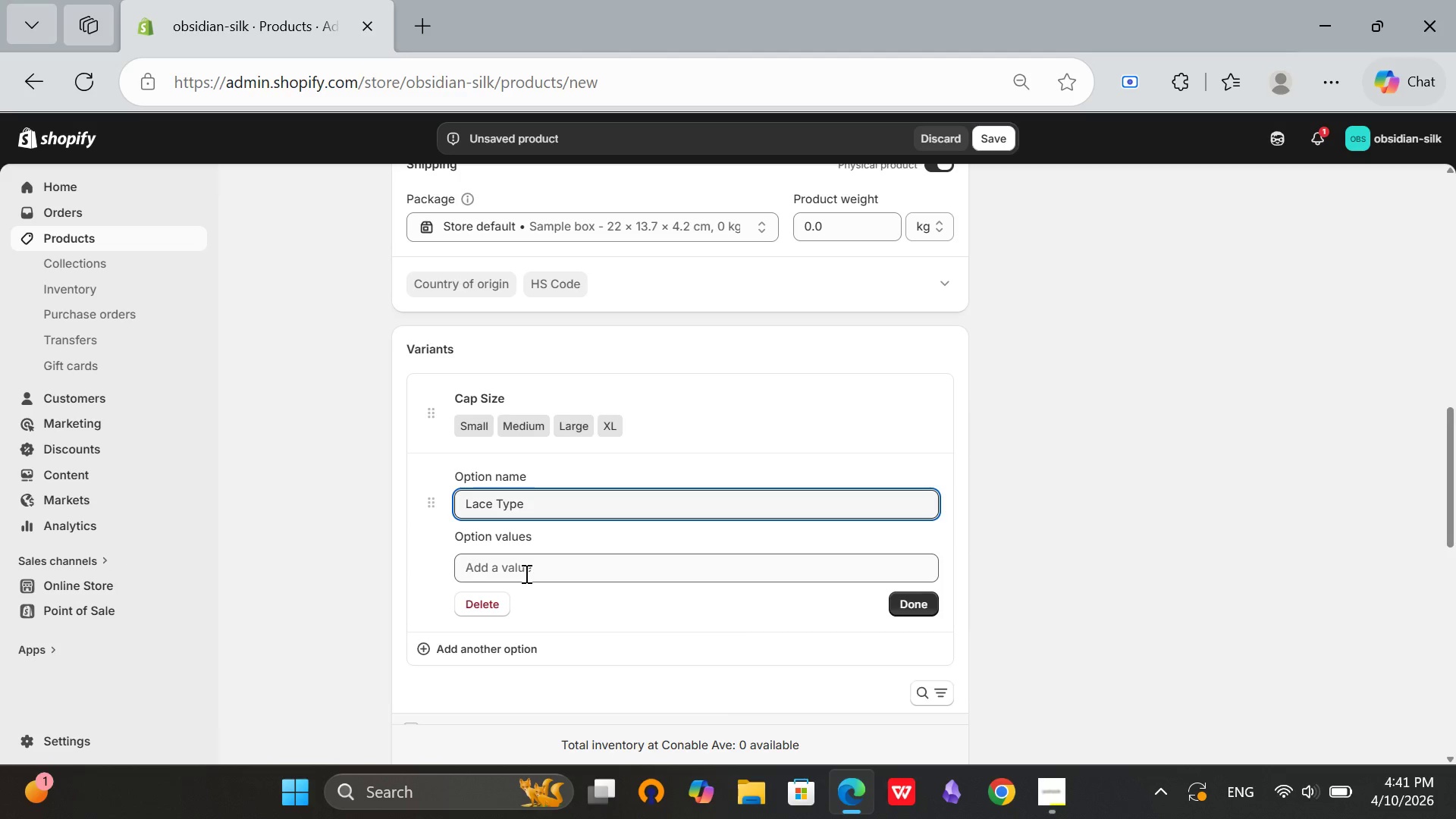 
left_click([525, 573])
 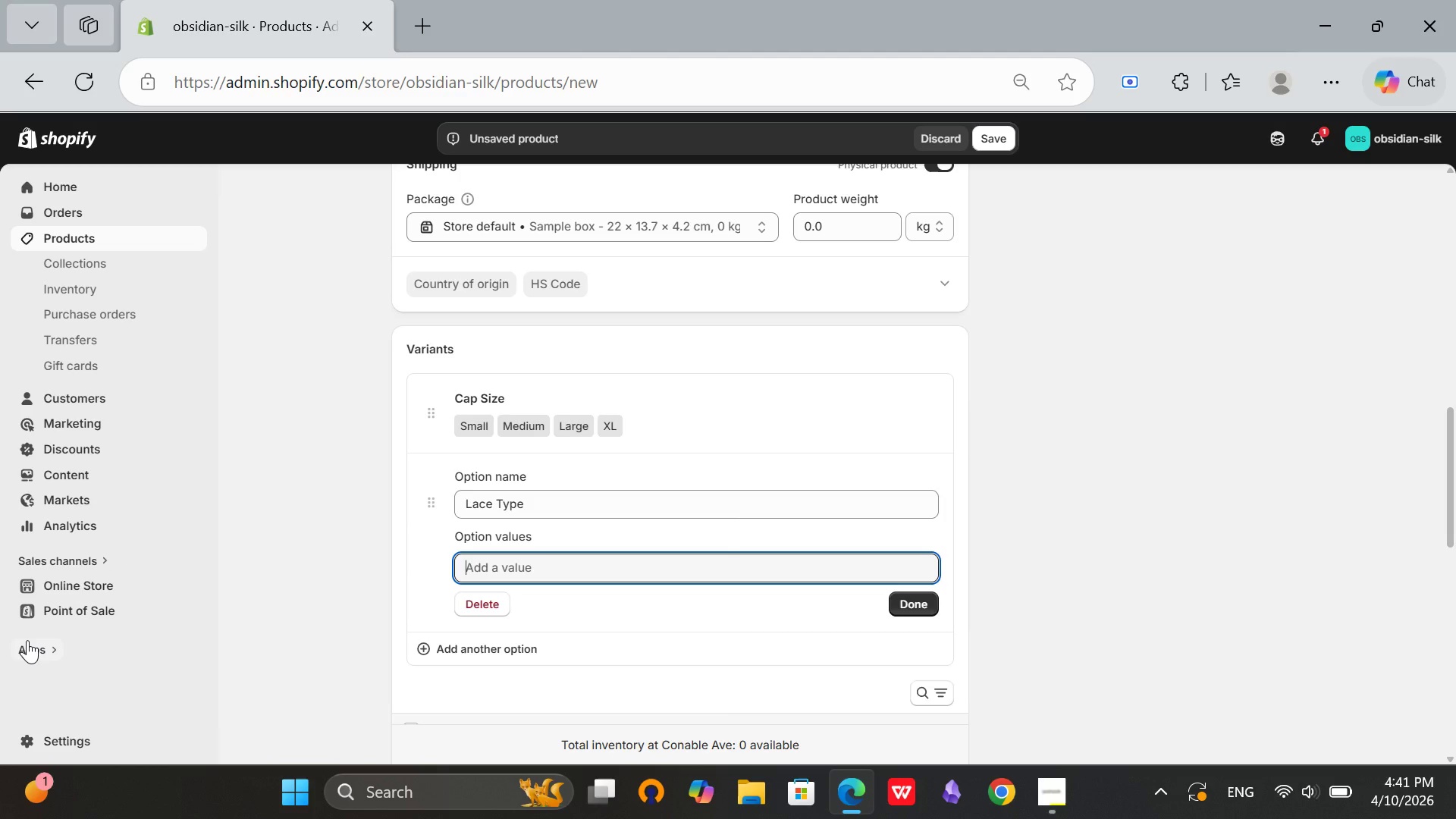 
type(D)
key(Backspace)
type(HD Lce)
key(Backspace)
key(Backspace)
type(ace)
 